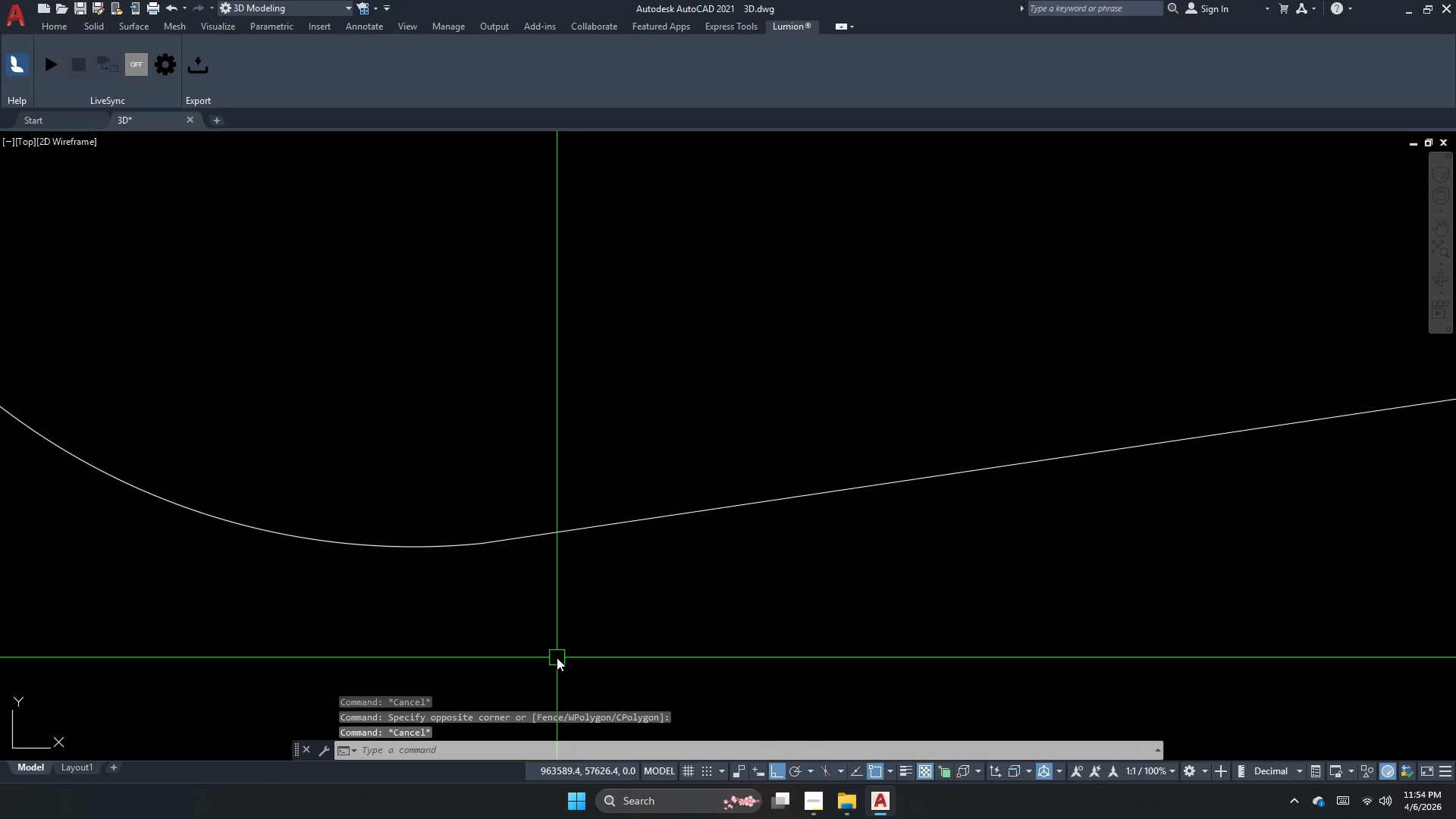 
key(Escape)
 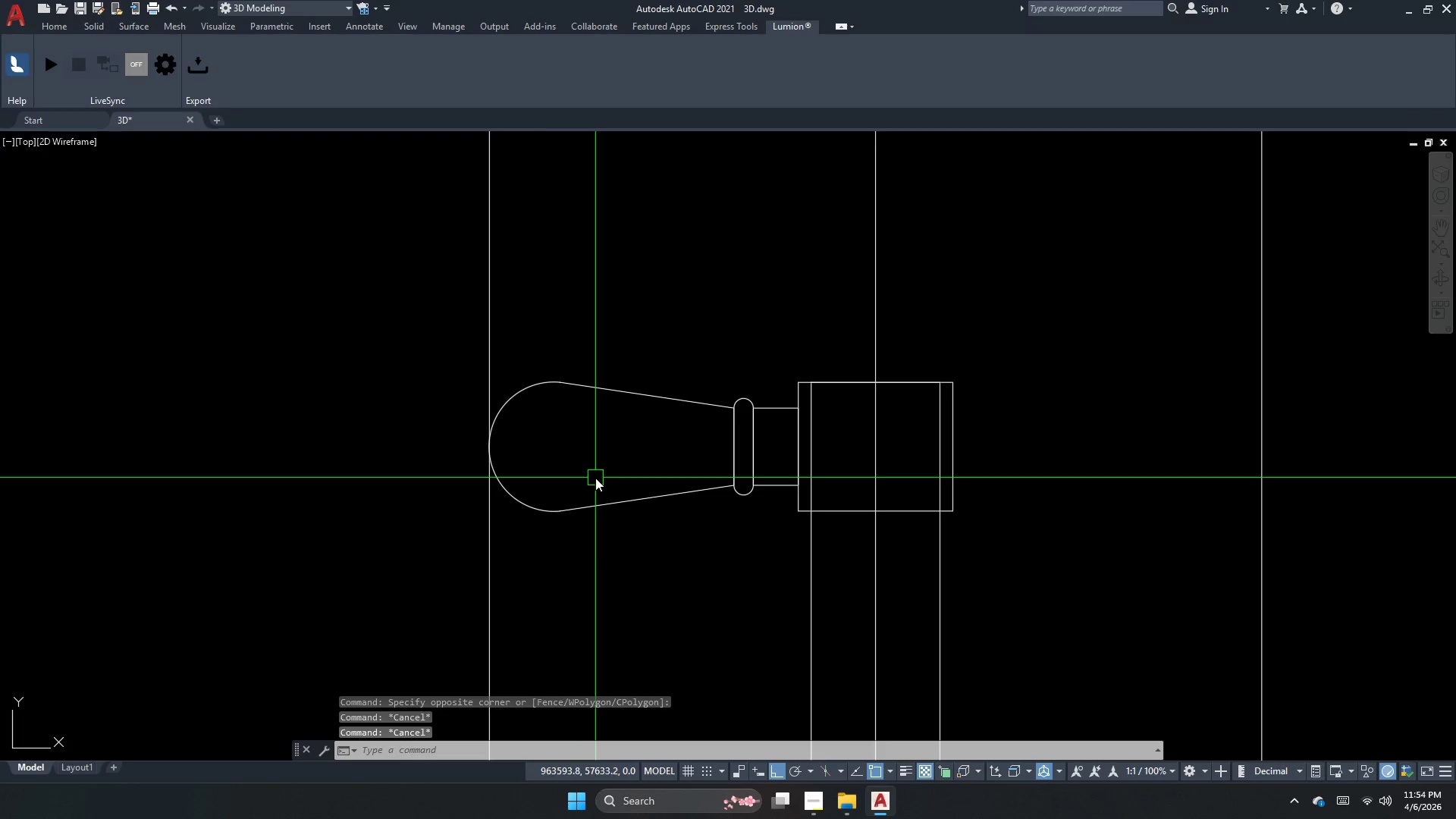 
key(Escape)
 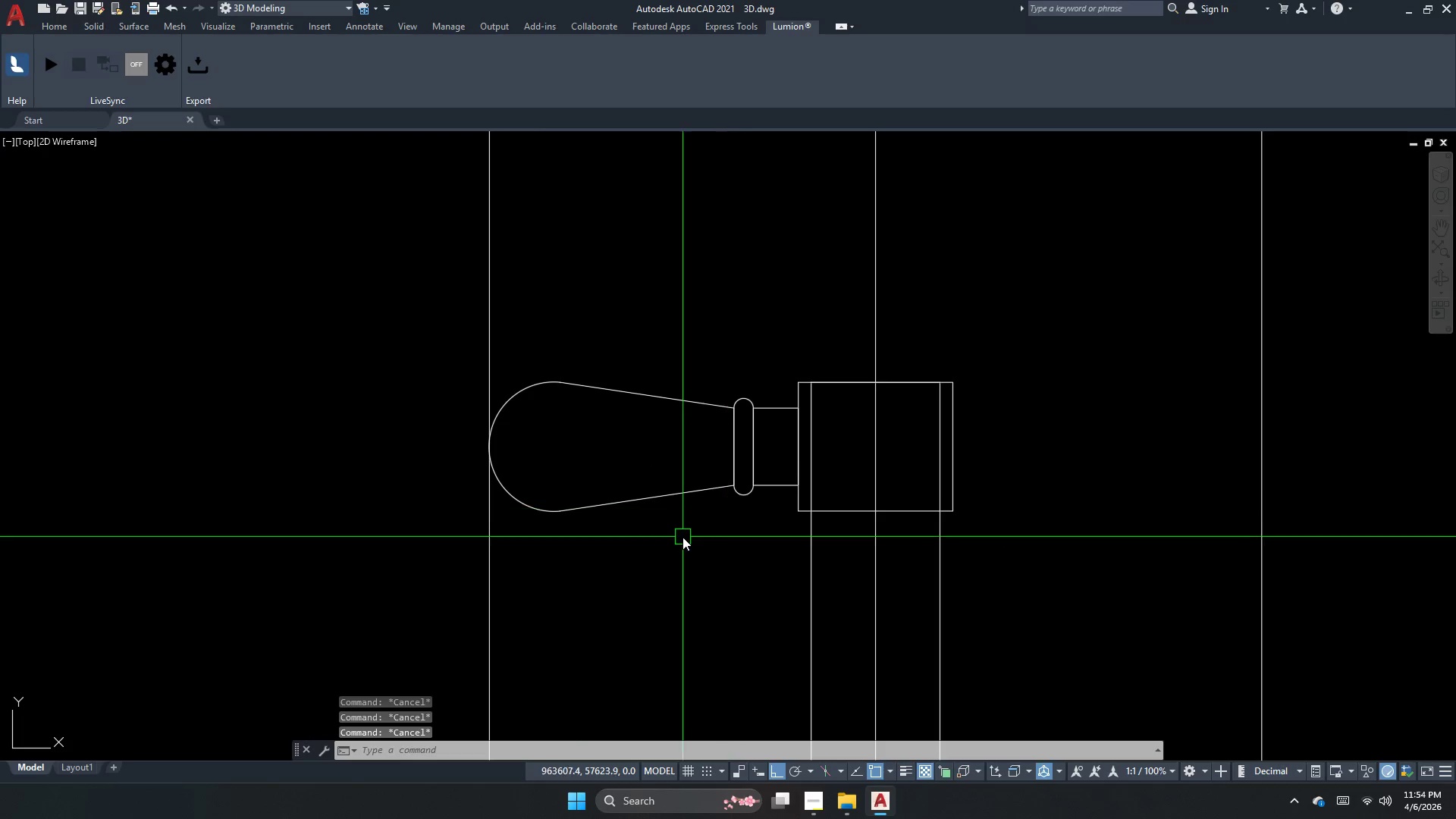 
scroll: coordinate [577, 490], scroll_direction: down, amount: 4.0
 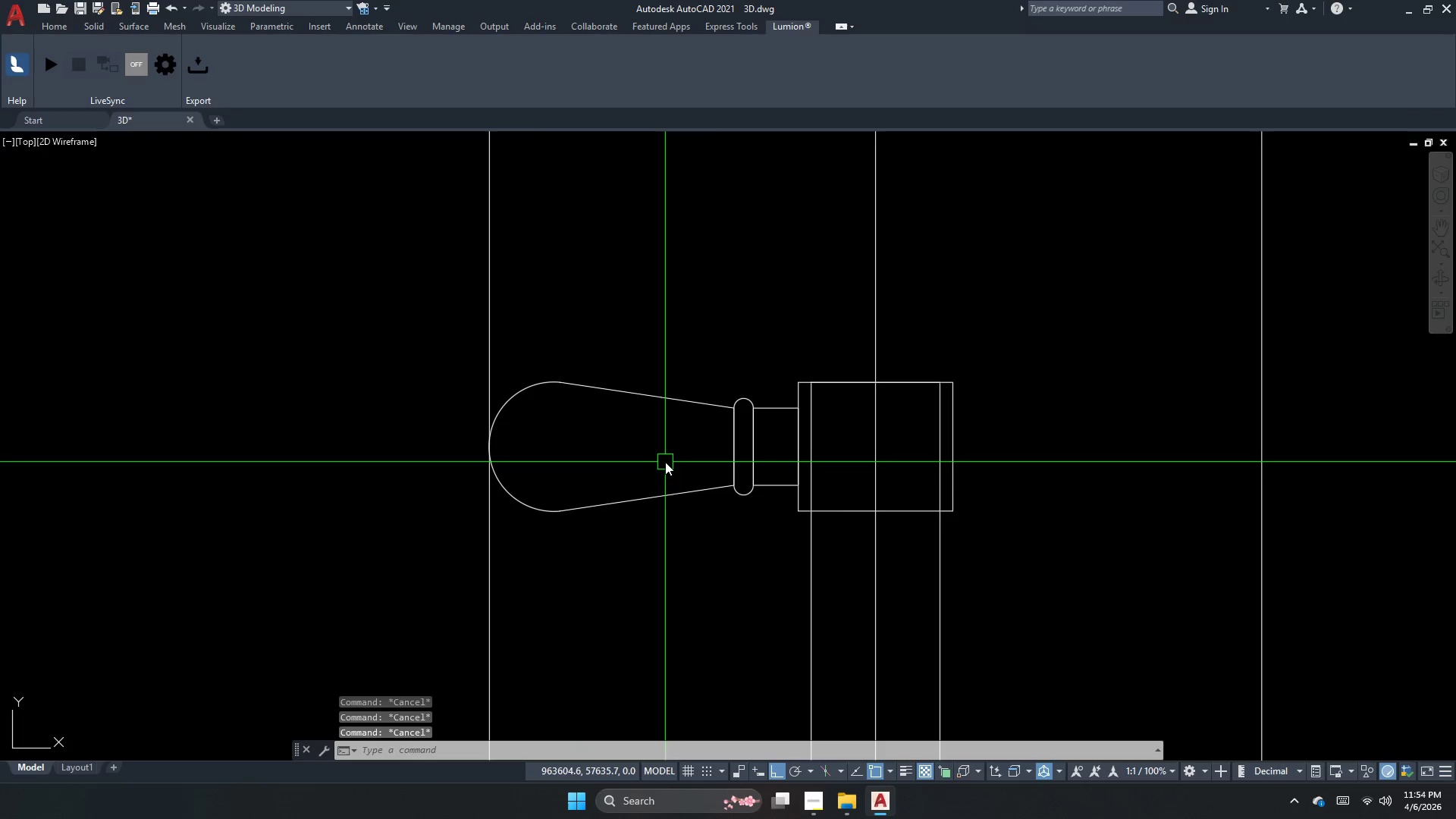 
key(Escape)
 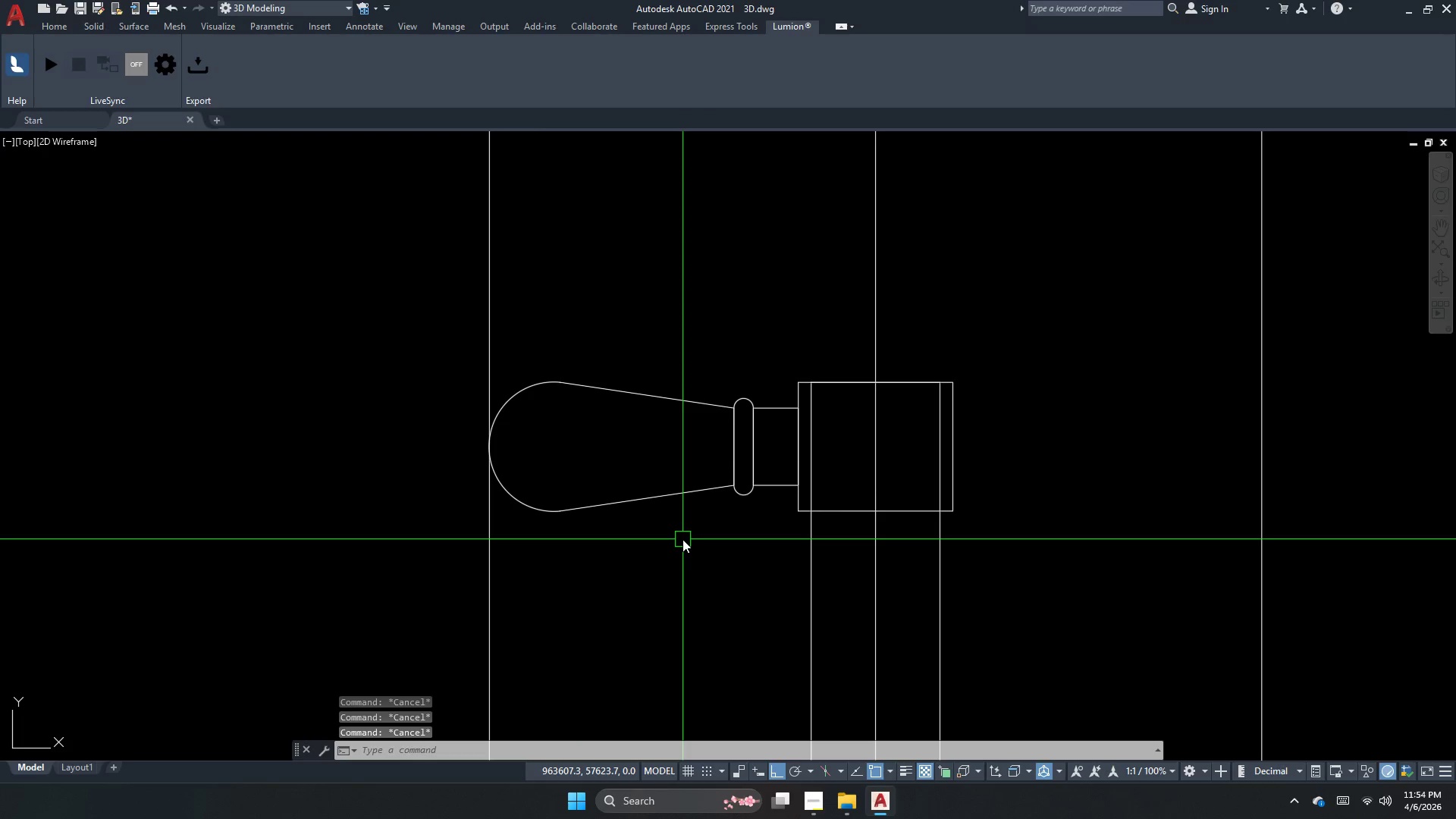 
key(Escape)
 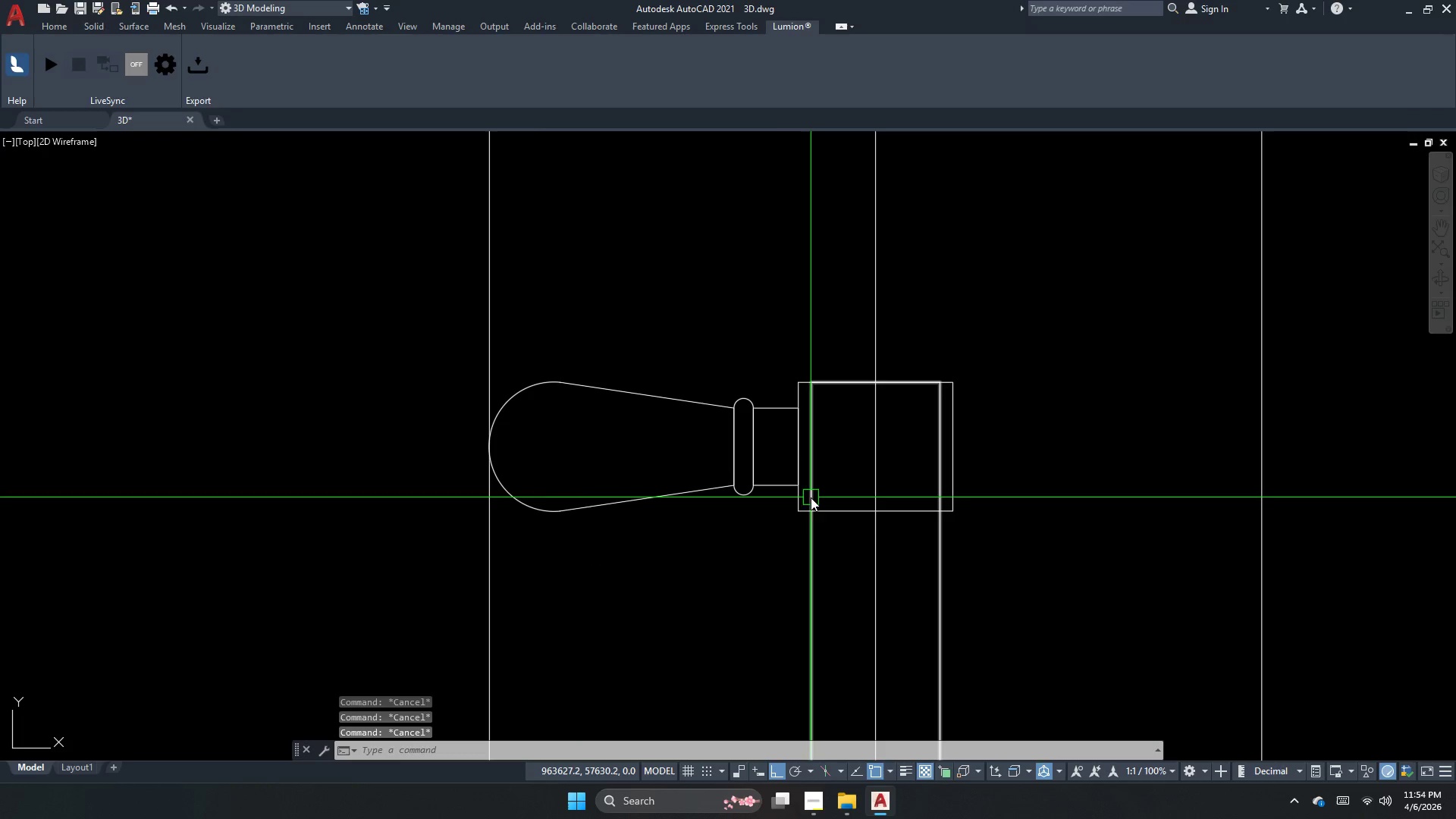 
key(Escape)
 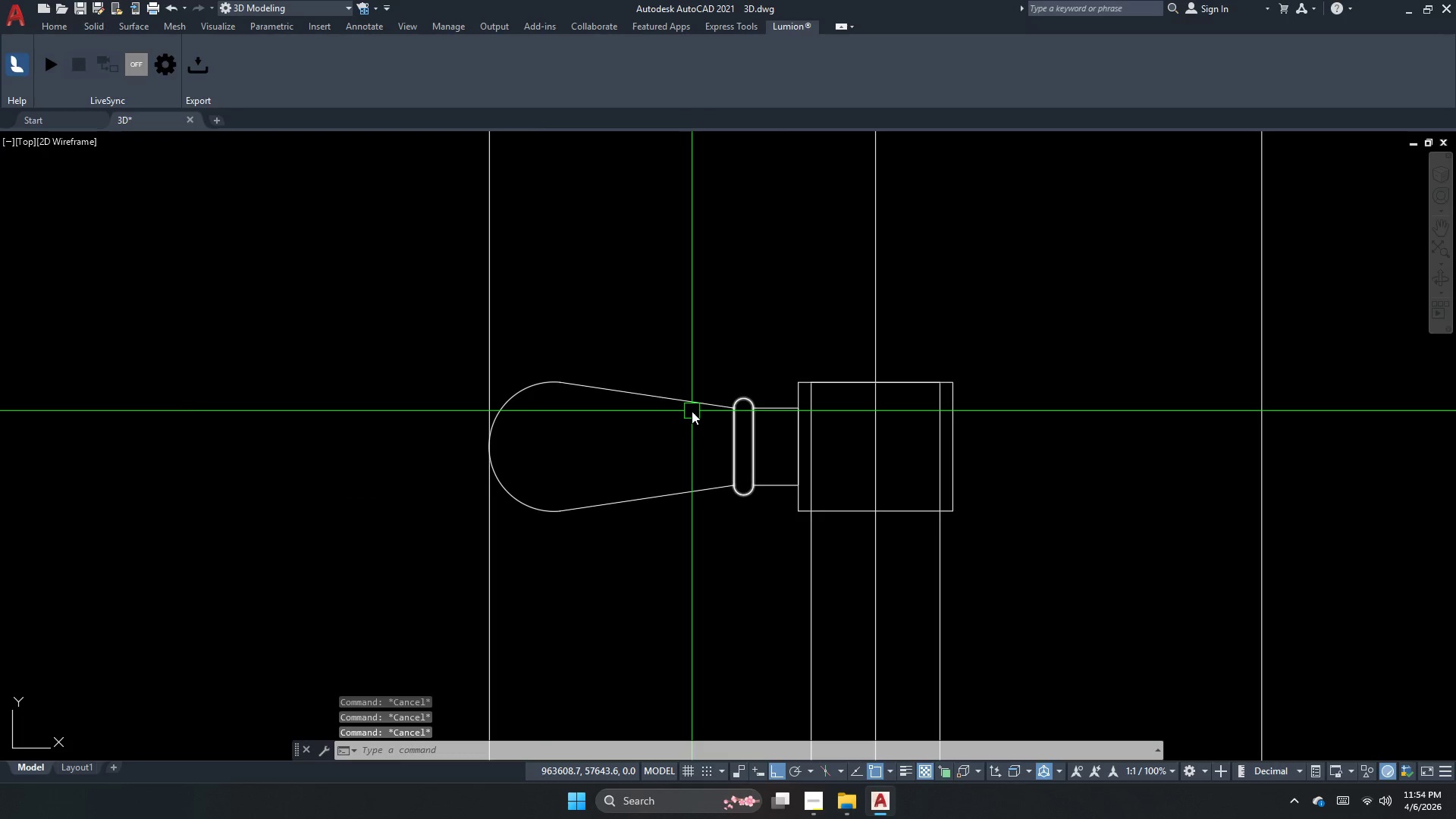 
scroll: coordinate [695, 413], scroll_direction: up, amount: 1.0
 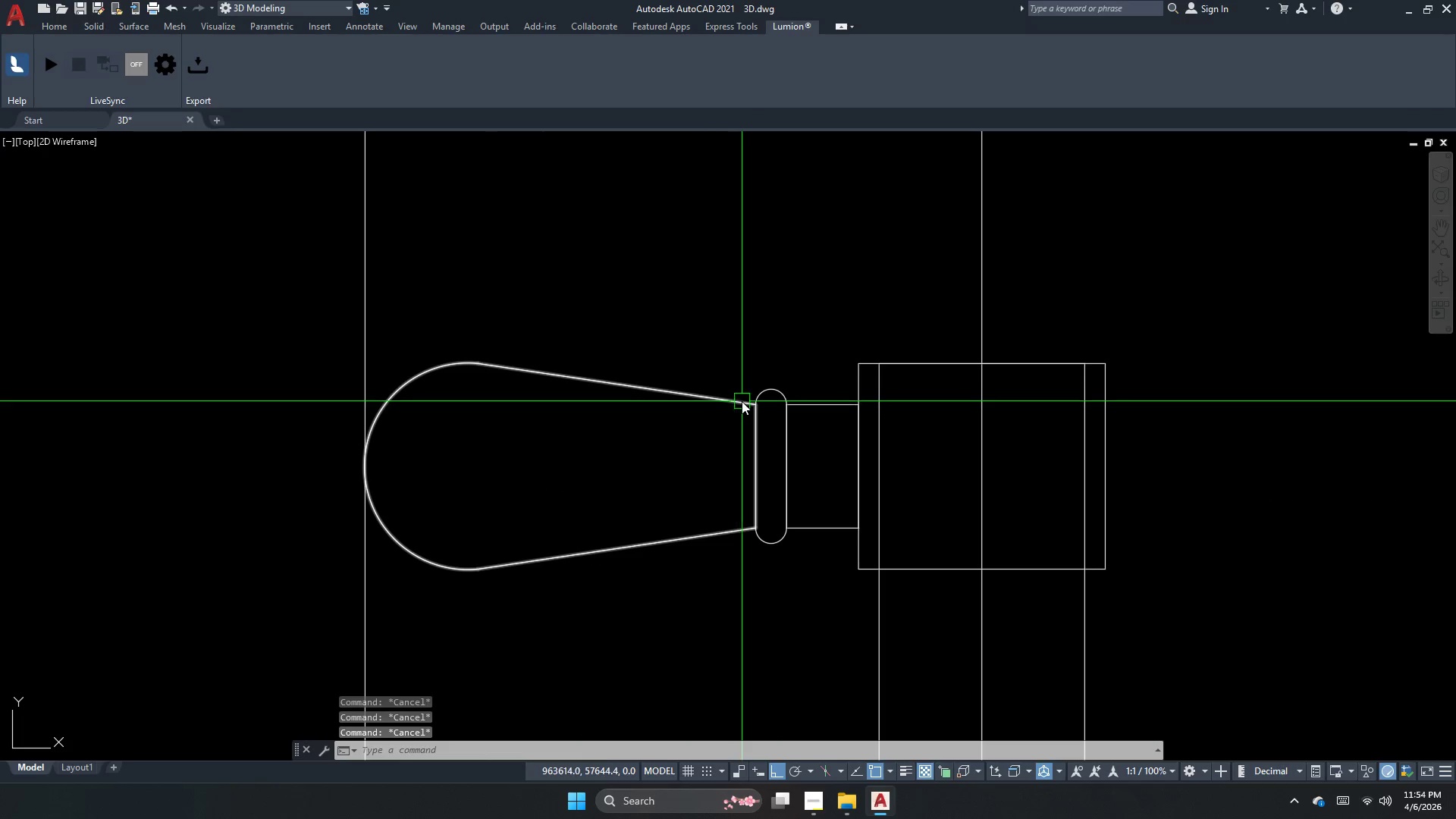 
left_click([742, 401])
 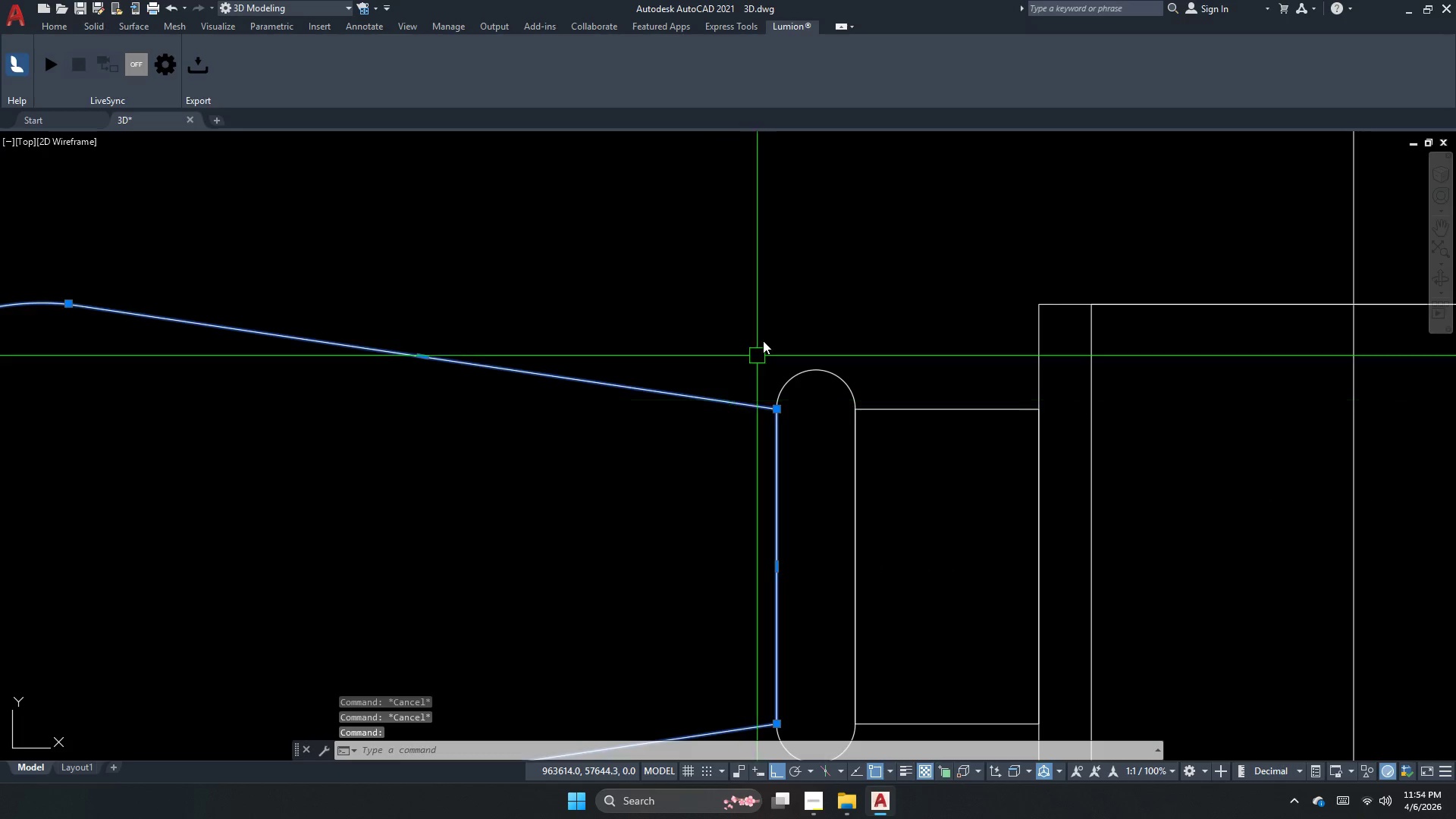 
scroll: coordinate [742, 401], scroll_direction: up, amount: 2.0
 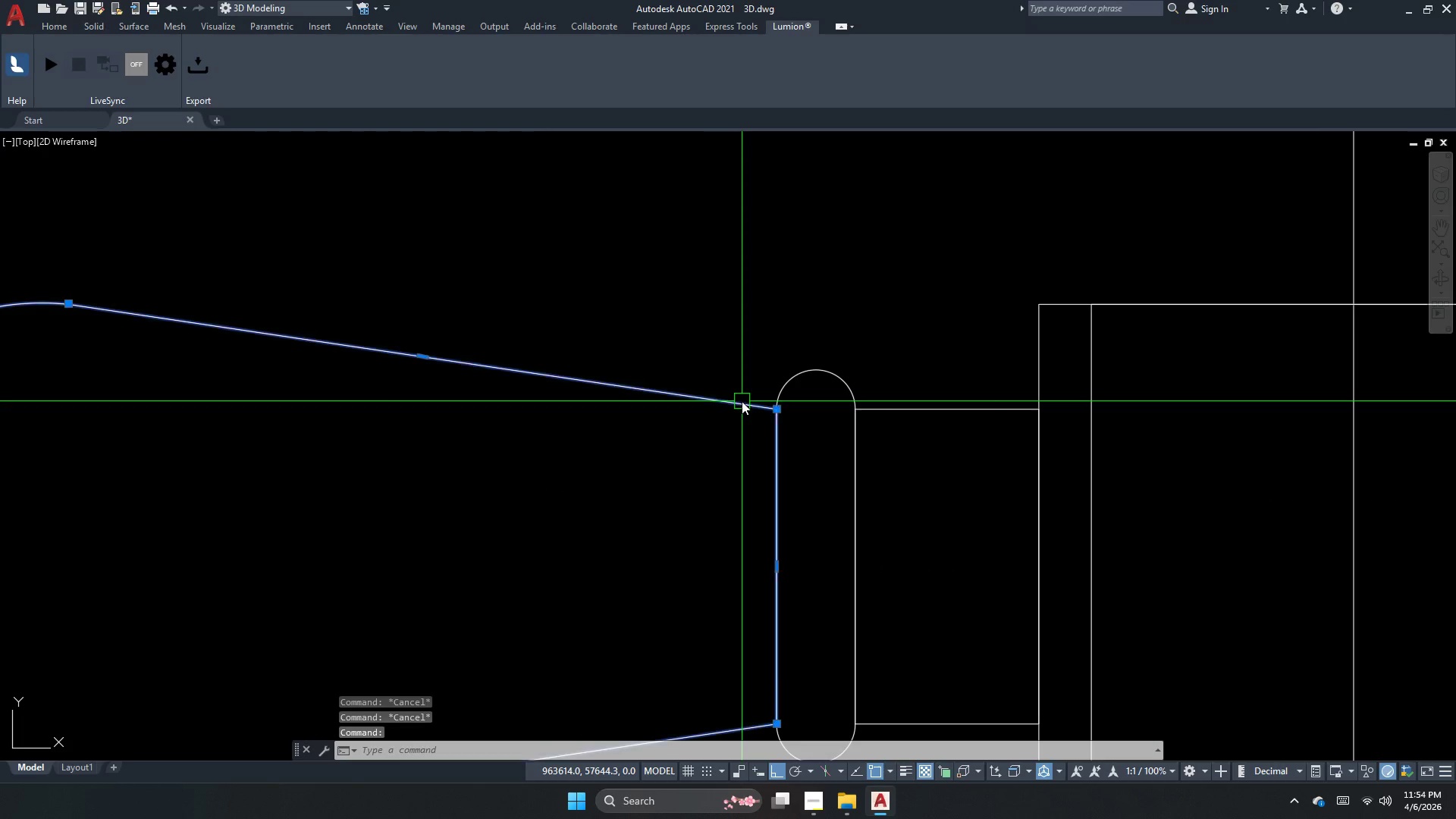 
key(Escape)
 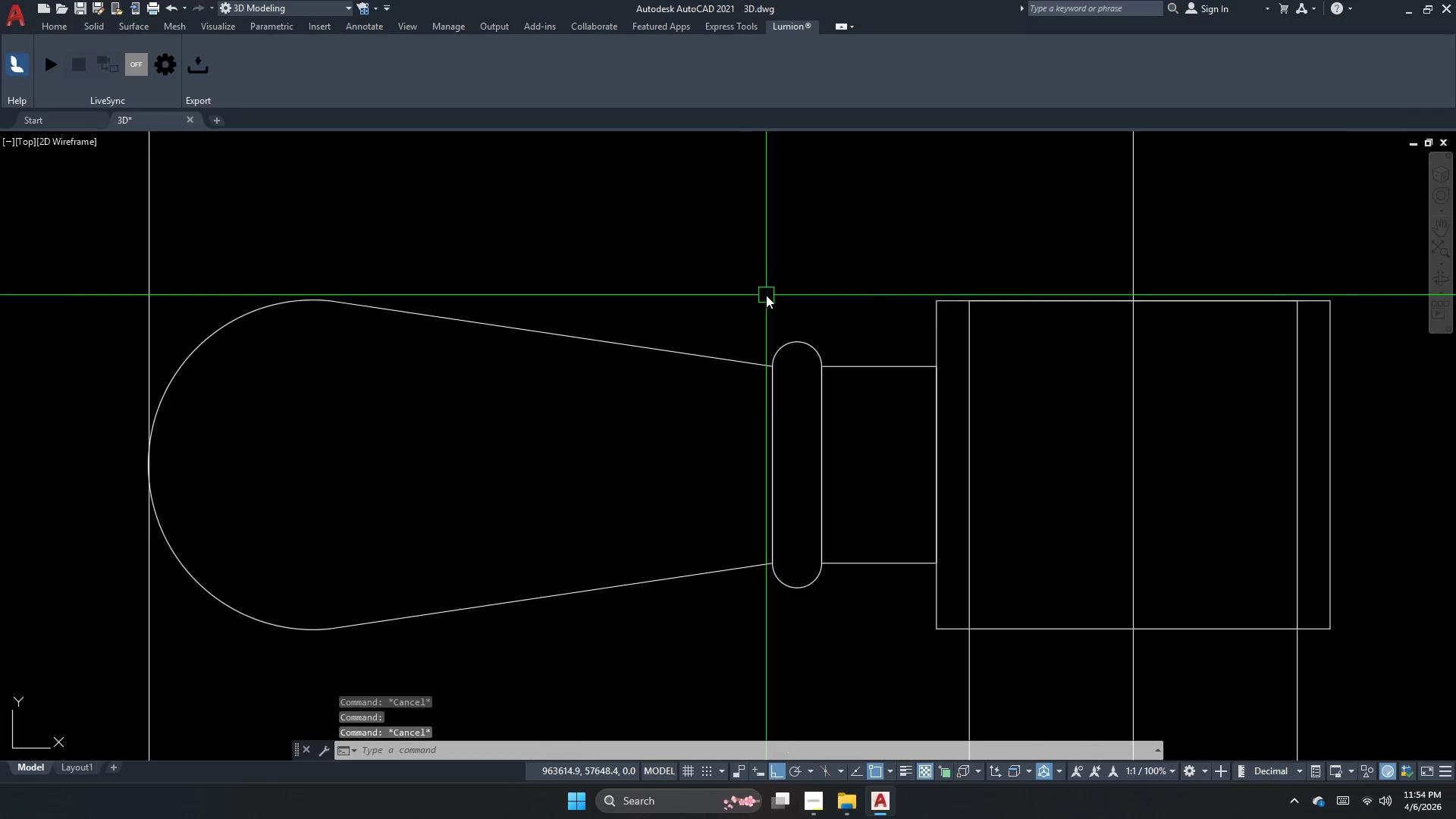 
scroll: coordinate [788, 338], scroll_direction: down, amount: 5.0
 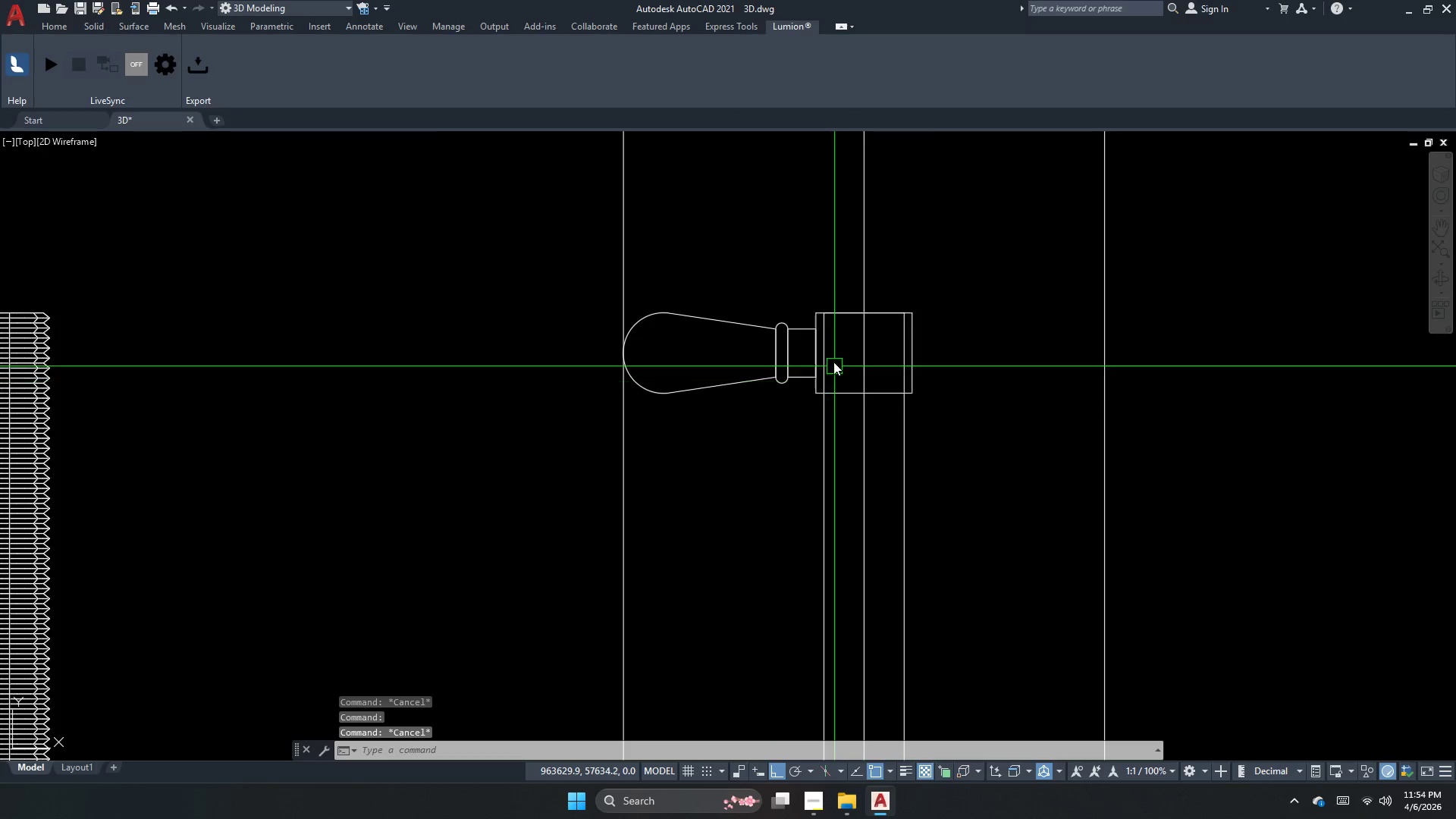 
key(Escape)
 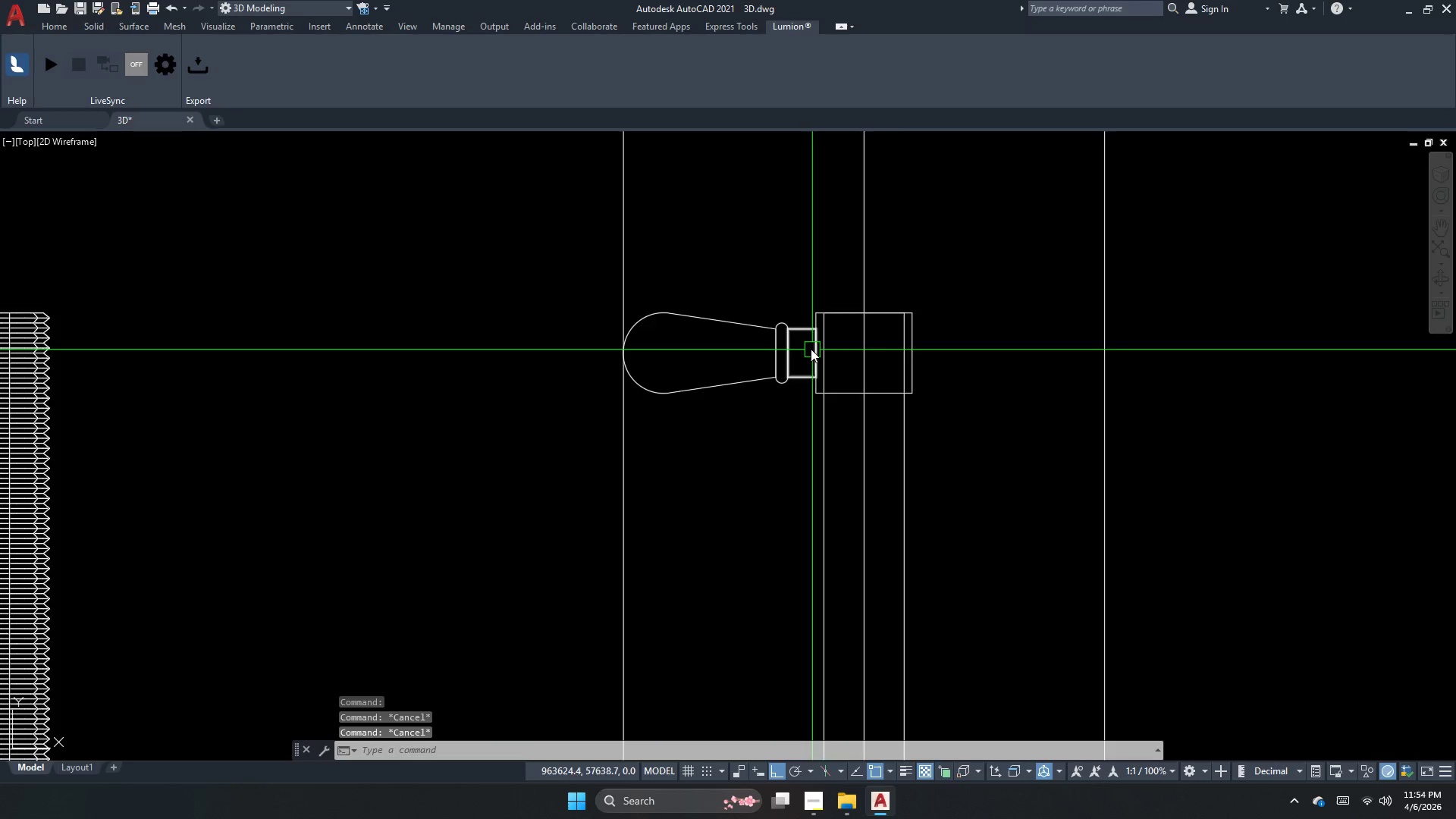 
scroll: coordinate [794, 350], scroll_direction: up, amount: 1.0
 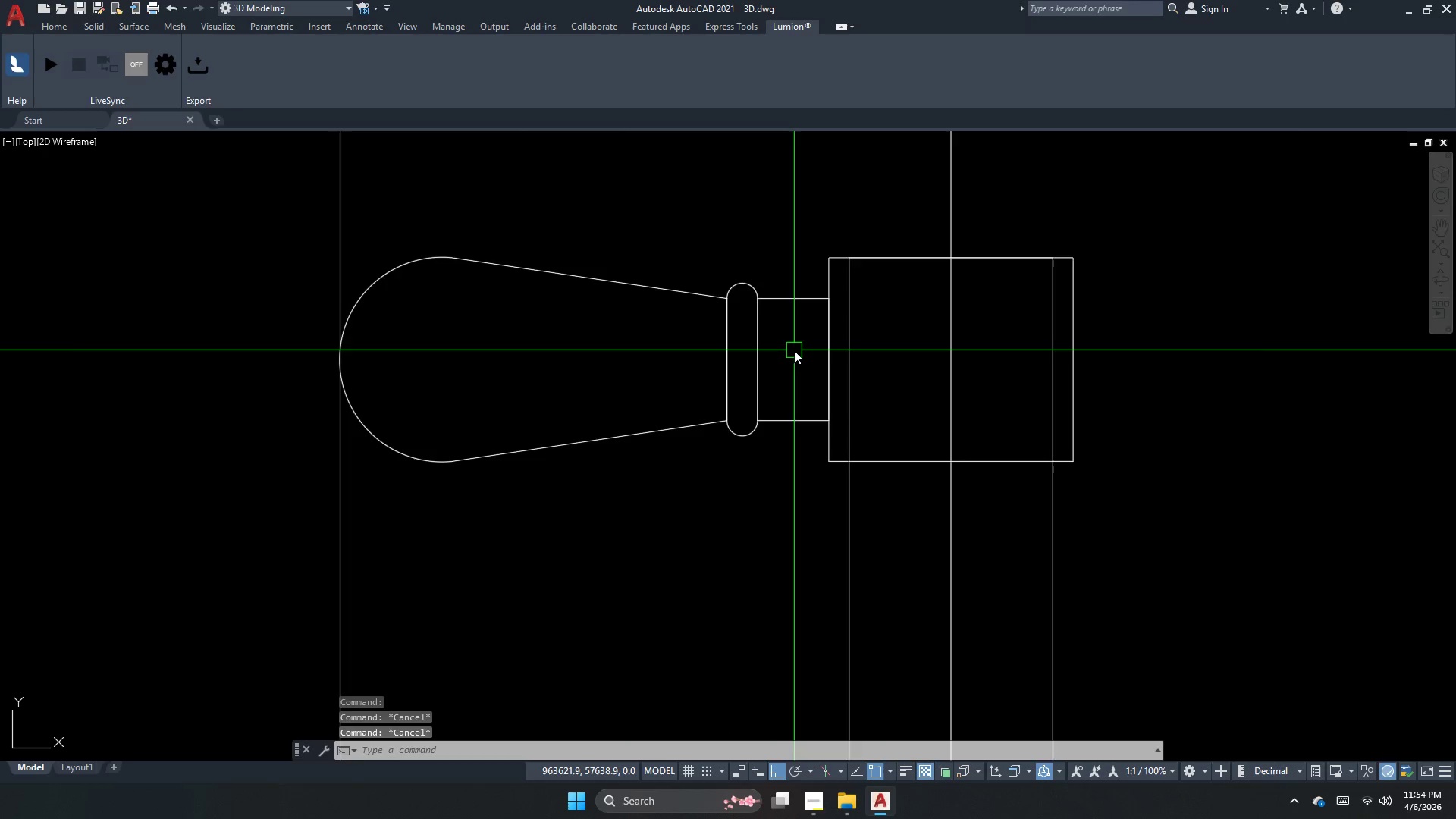 
scroll: coordinate [794, 350], scroll_direction: down, amount: 1.0
 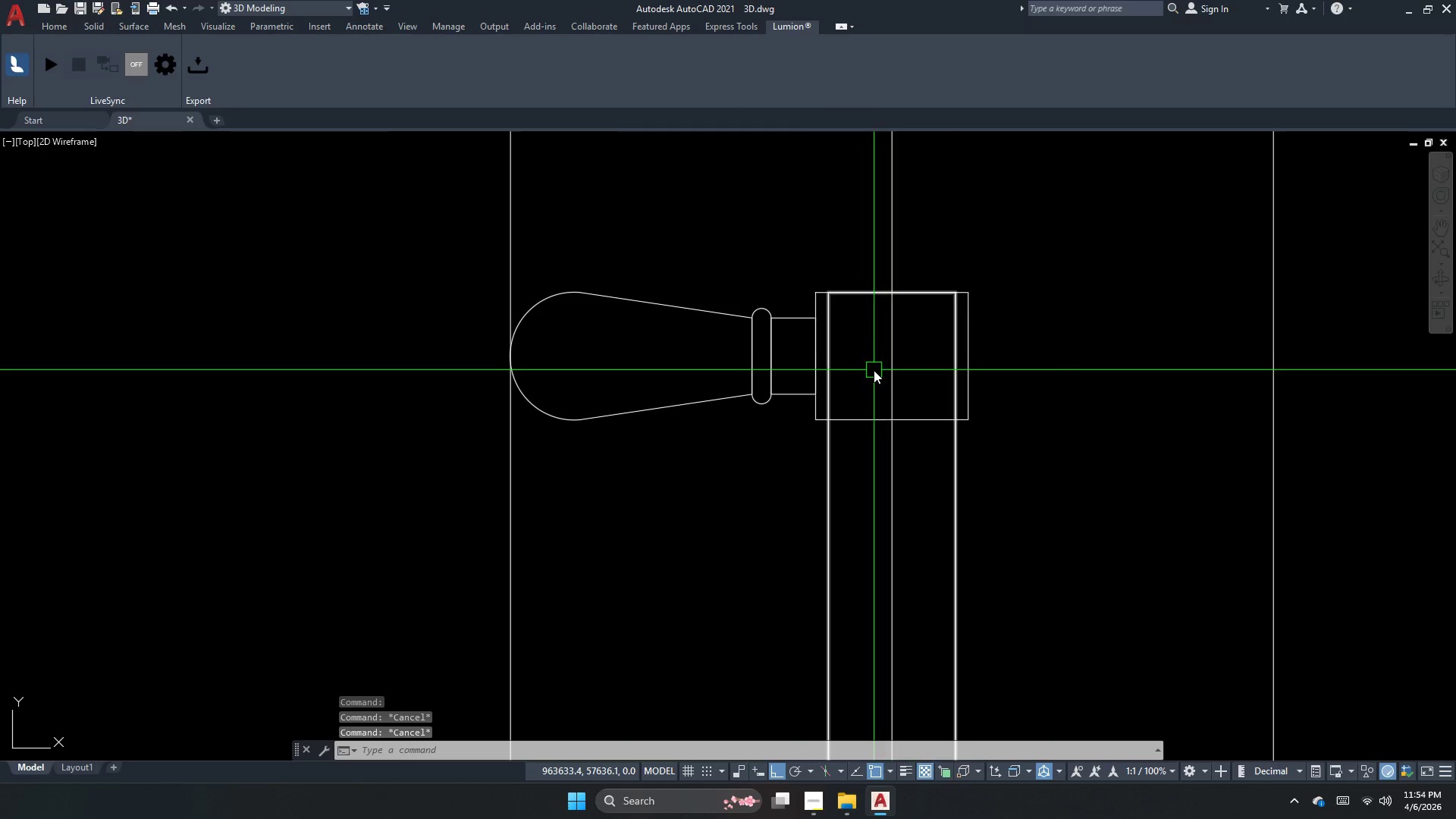 
key(Escape)
 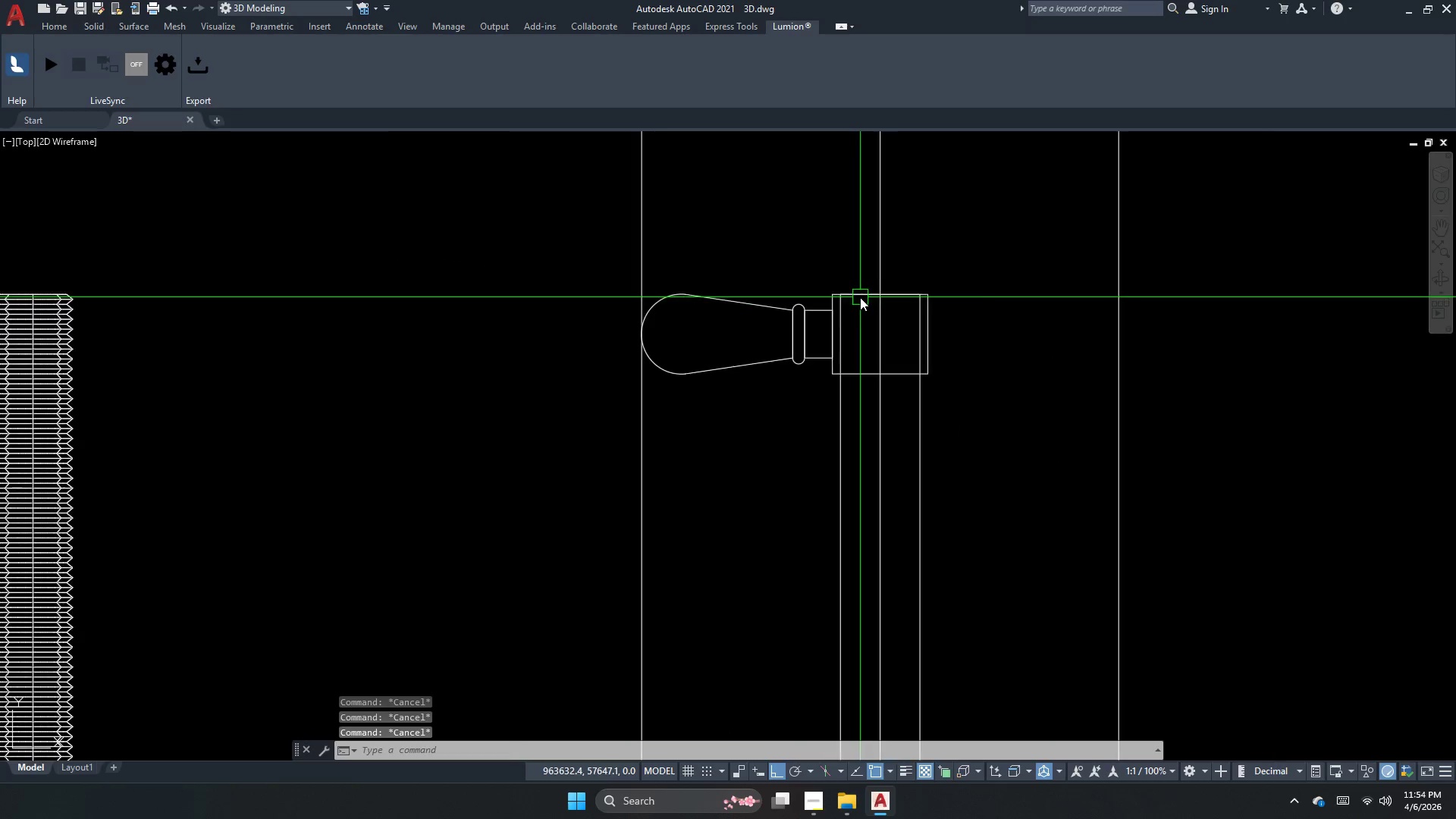 
scroll: coordinate [858, 297], scroll_direction: down, amount: 2.0
 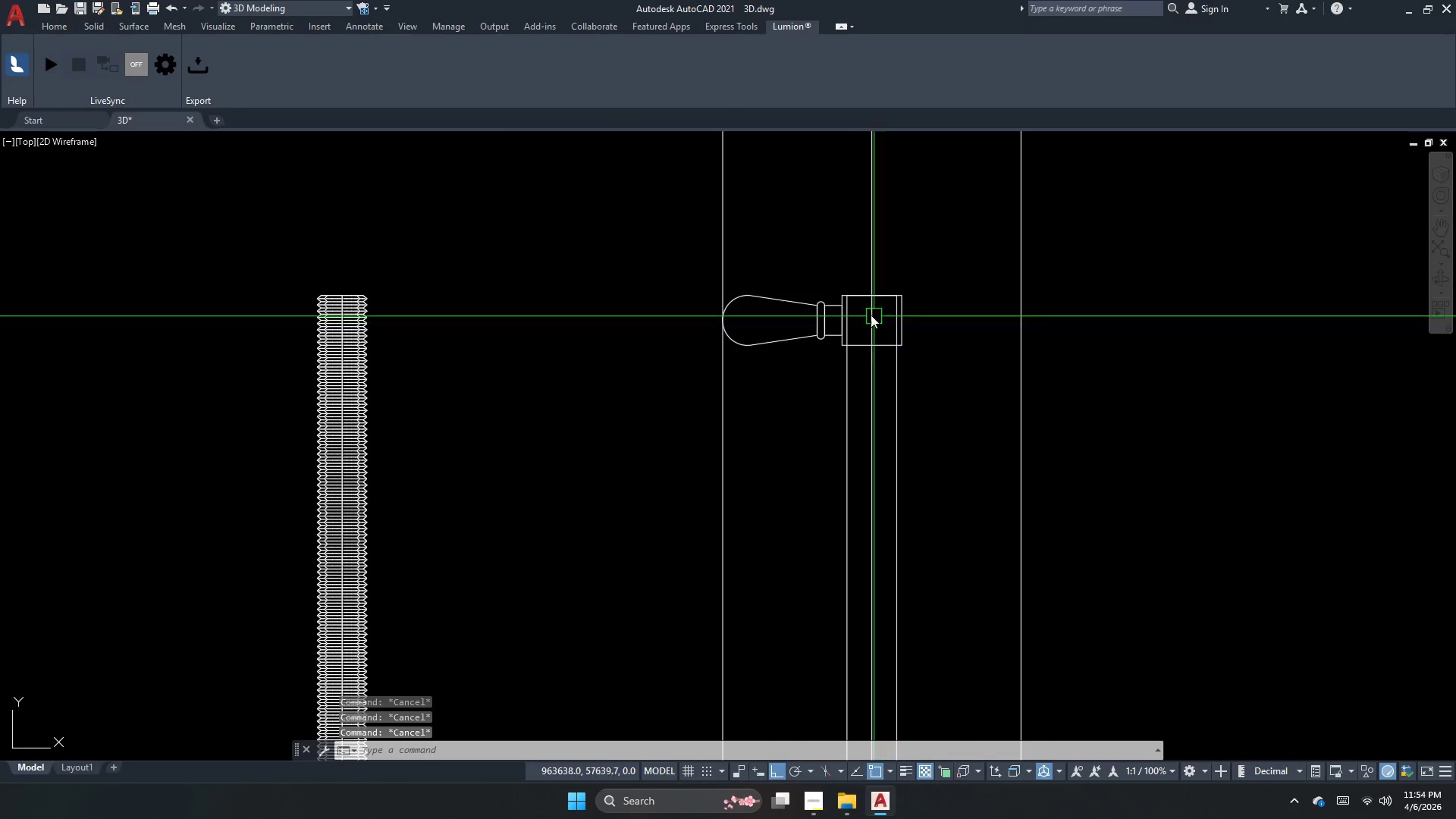 
key(Escape)
 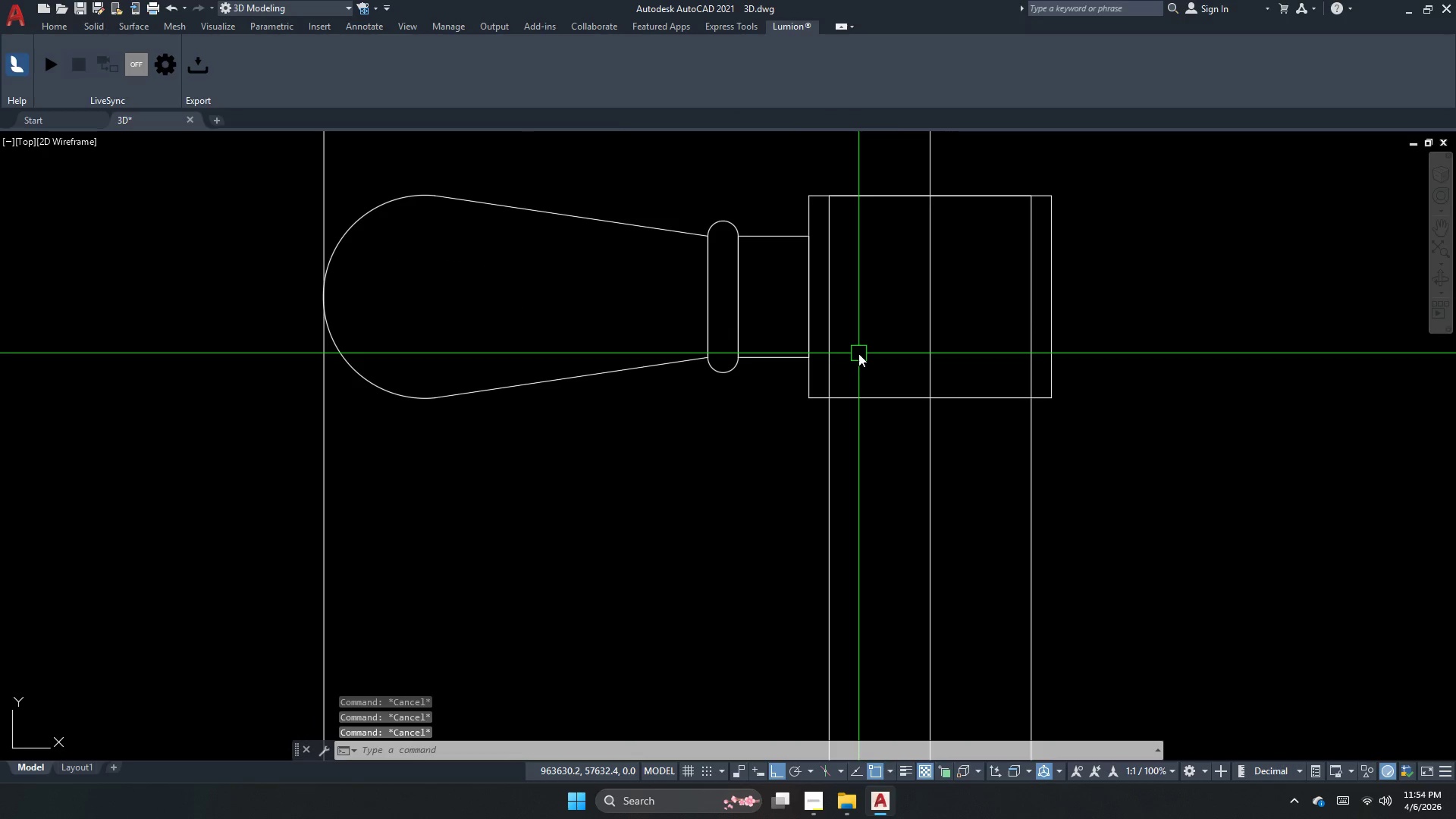 
scroll: coordinate [856, 328], scroll_direction: up, amount: 3.0
 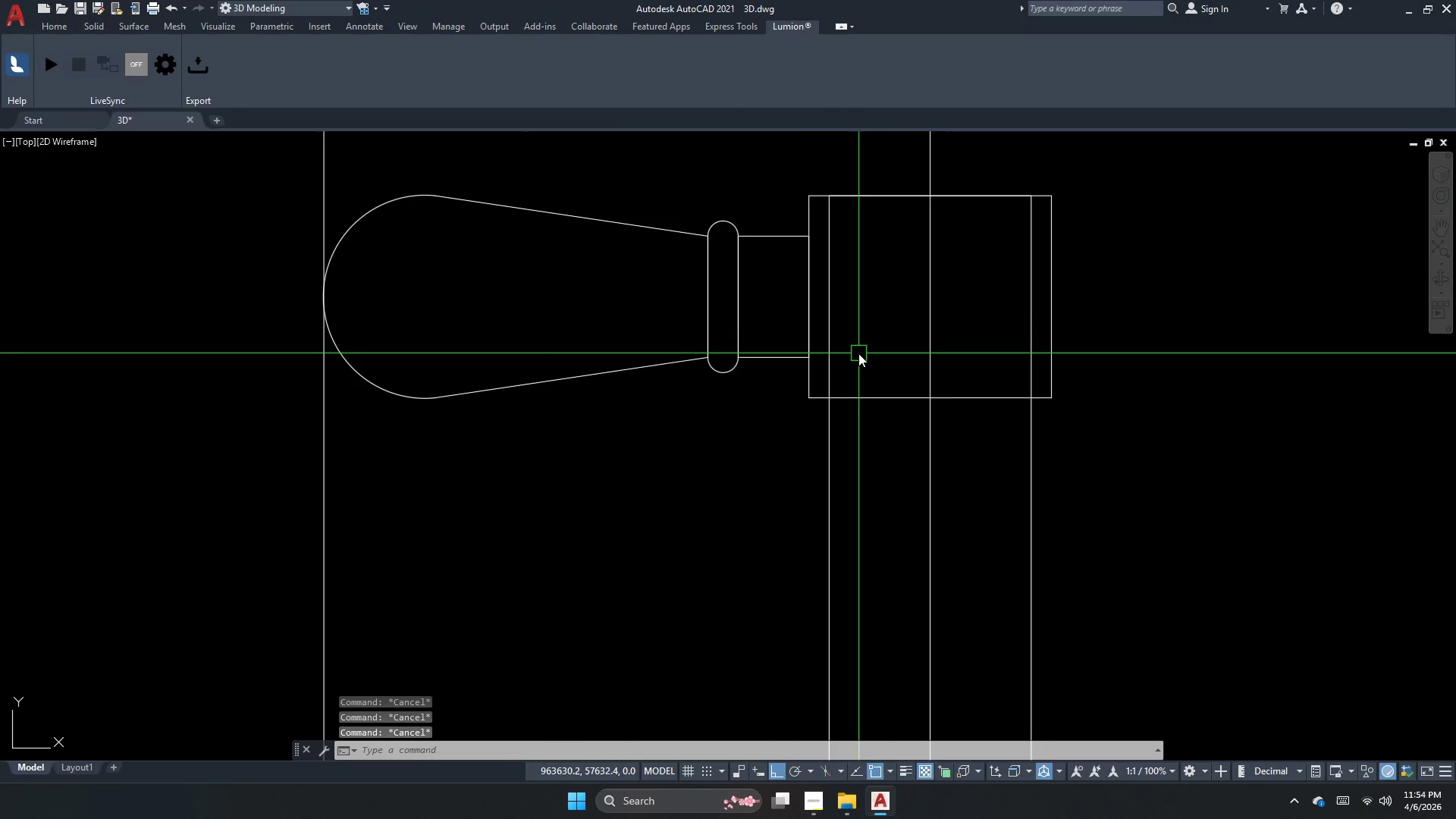 
key(Escape)
 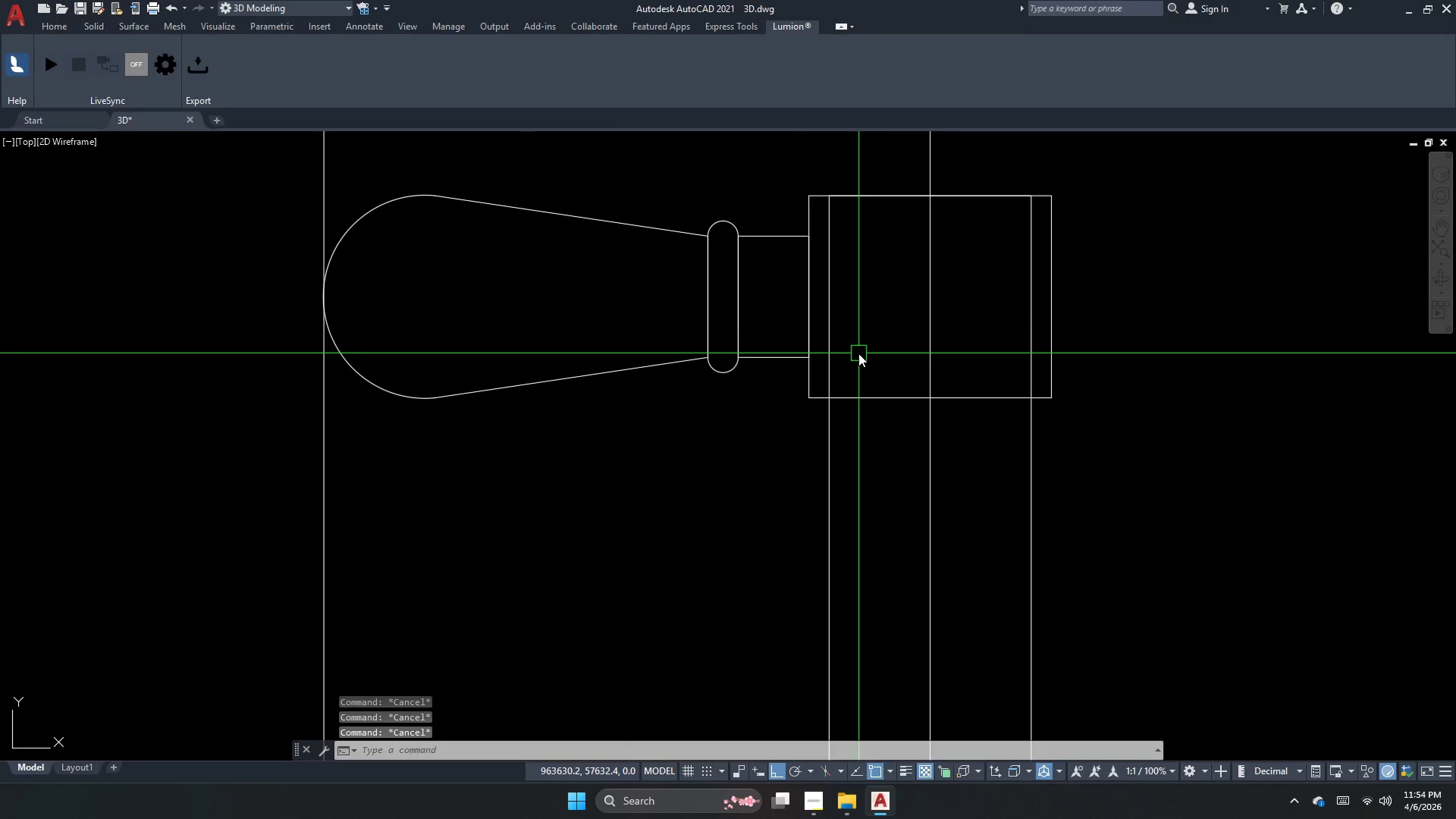 
type(dli )
key(Escape)
type(m m)
key(Escape)
type(m )
 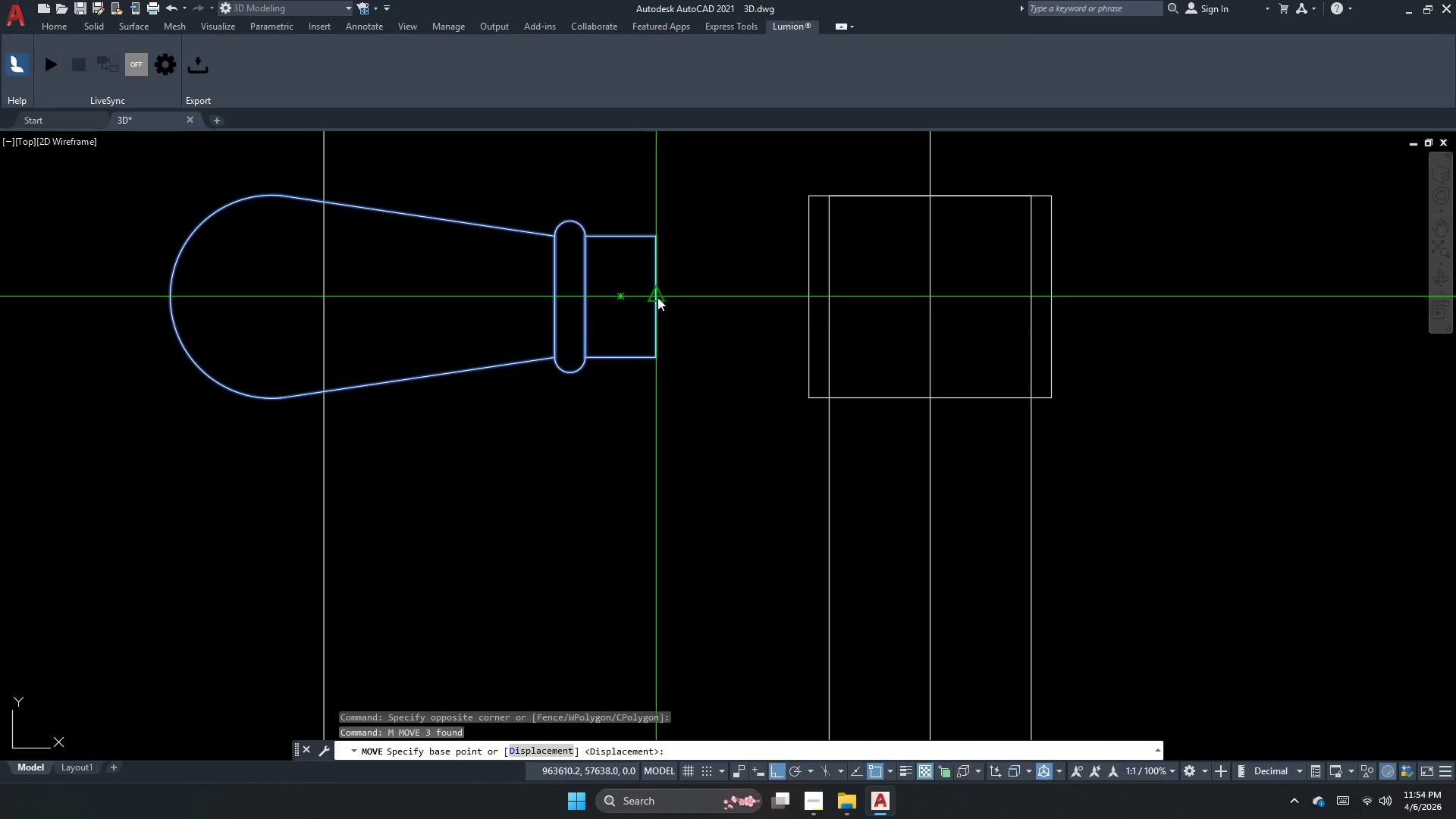 
left_click_drag(start_coordinate=[807, 392], to_coordinate=[806, 356])
 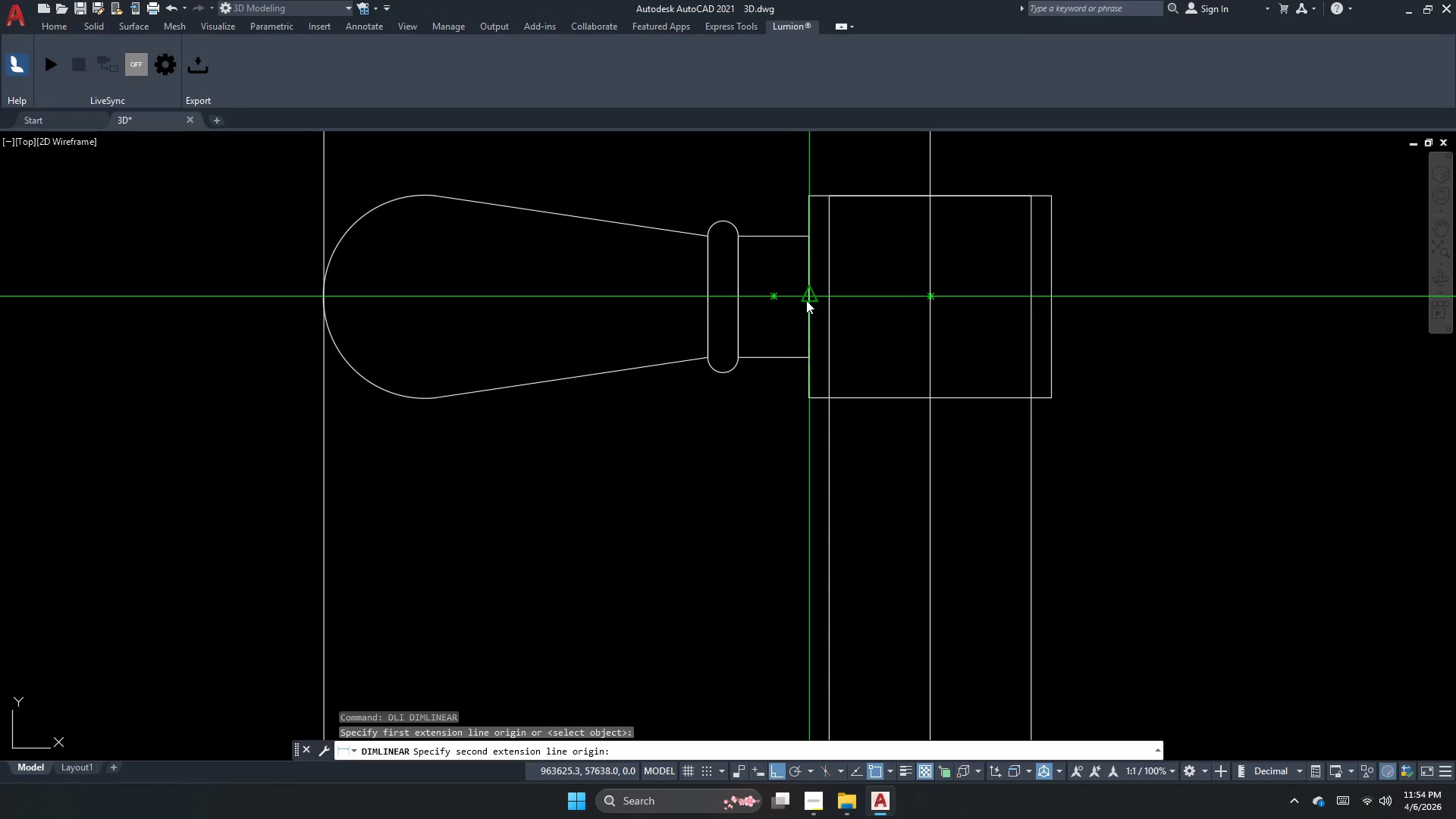 
left_click_drag(start_coordinate=[750, 408], to_coordinate=[710, 336])
 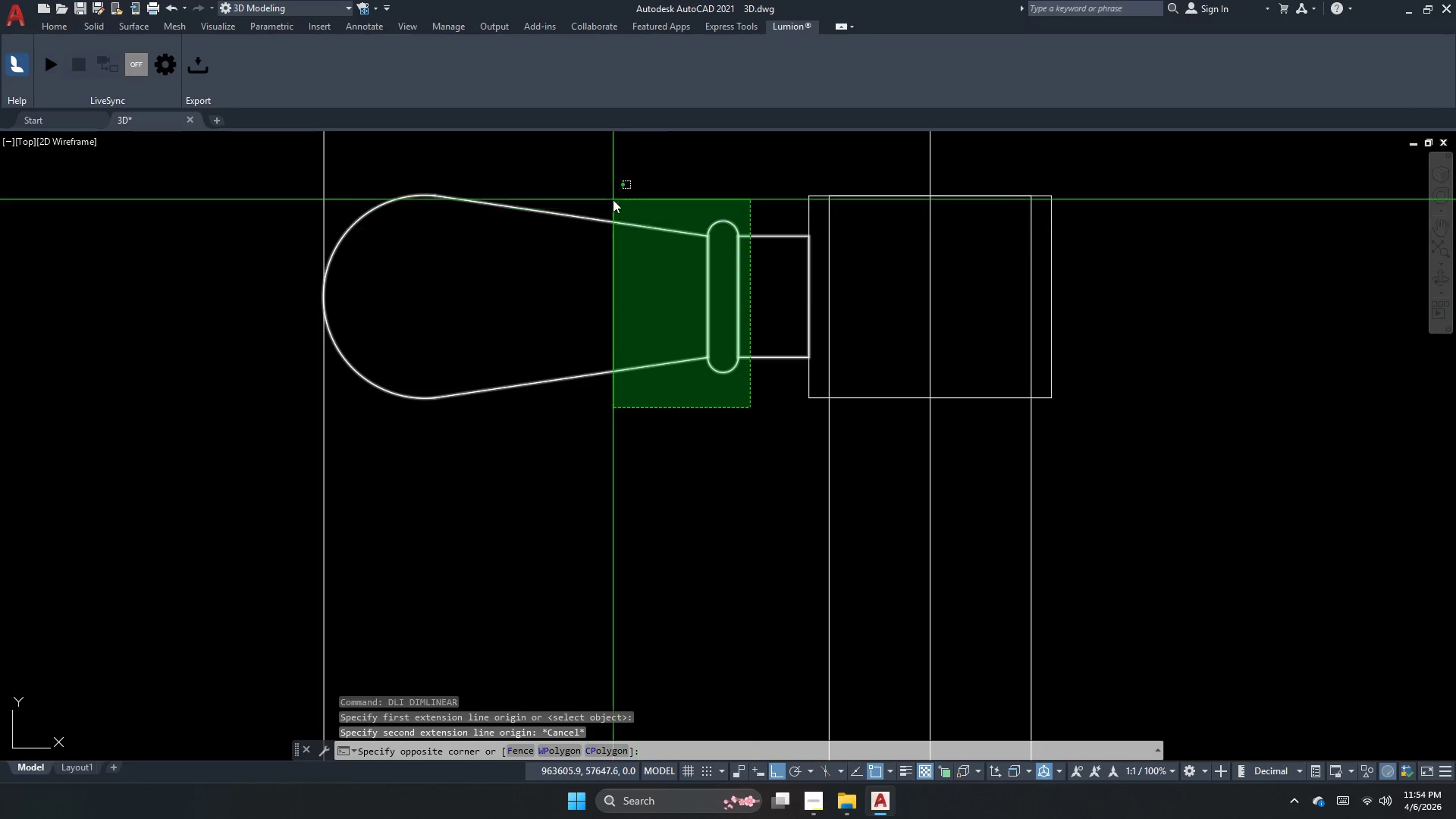 
left_click_drag(start_coordinate=[613, 199], to_coordinate=[663, 247])
 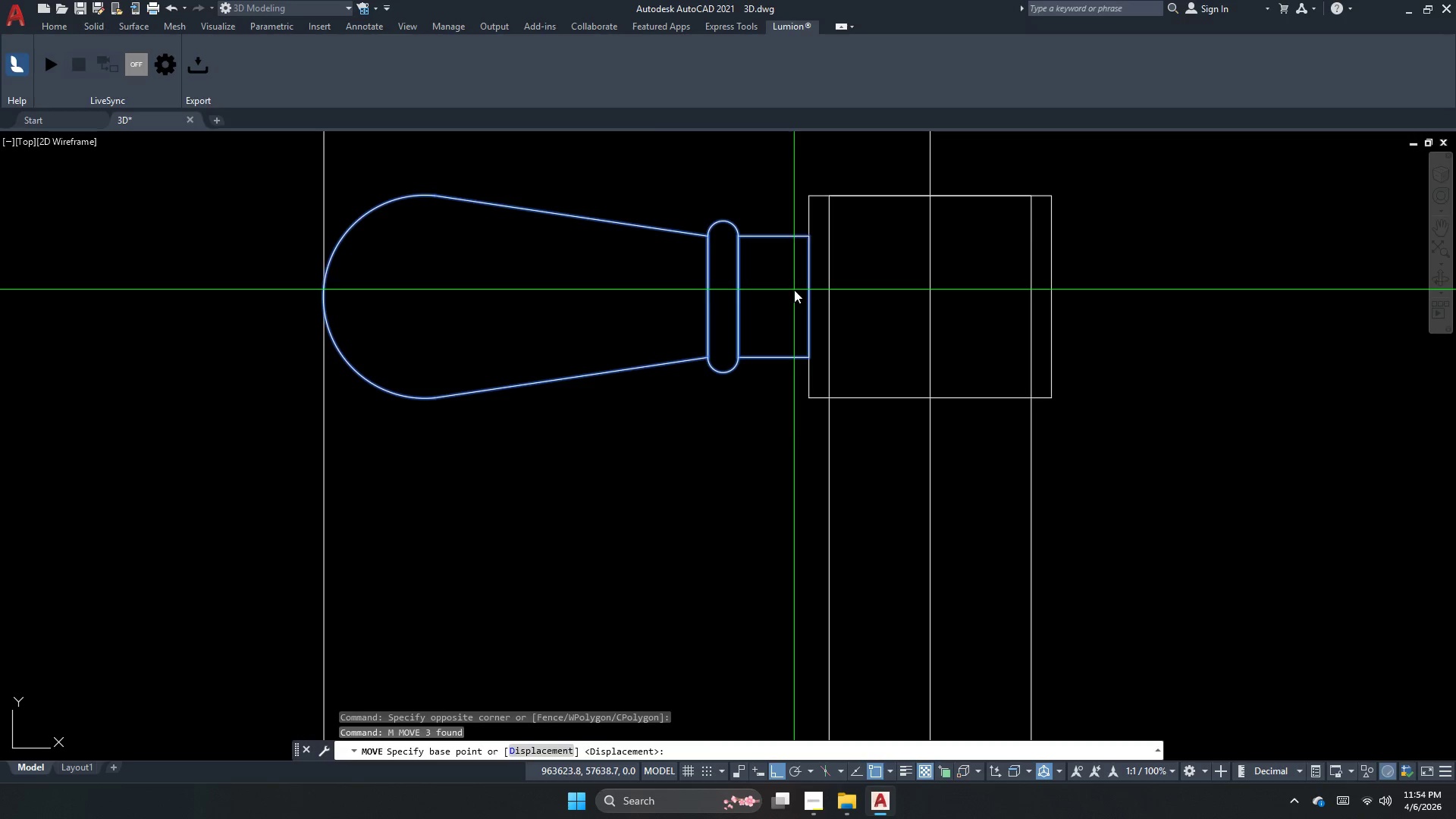 
left_click_drag(start_coordinate=[777, 298], to_coordinate=[759, 296])
 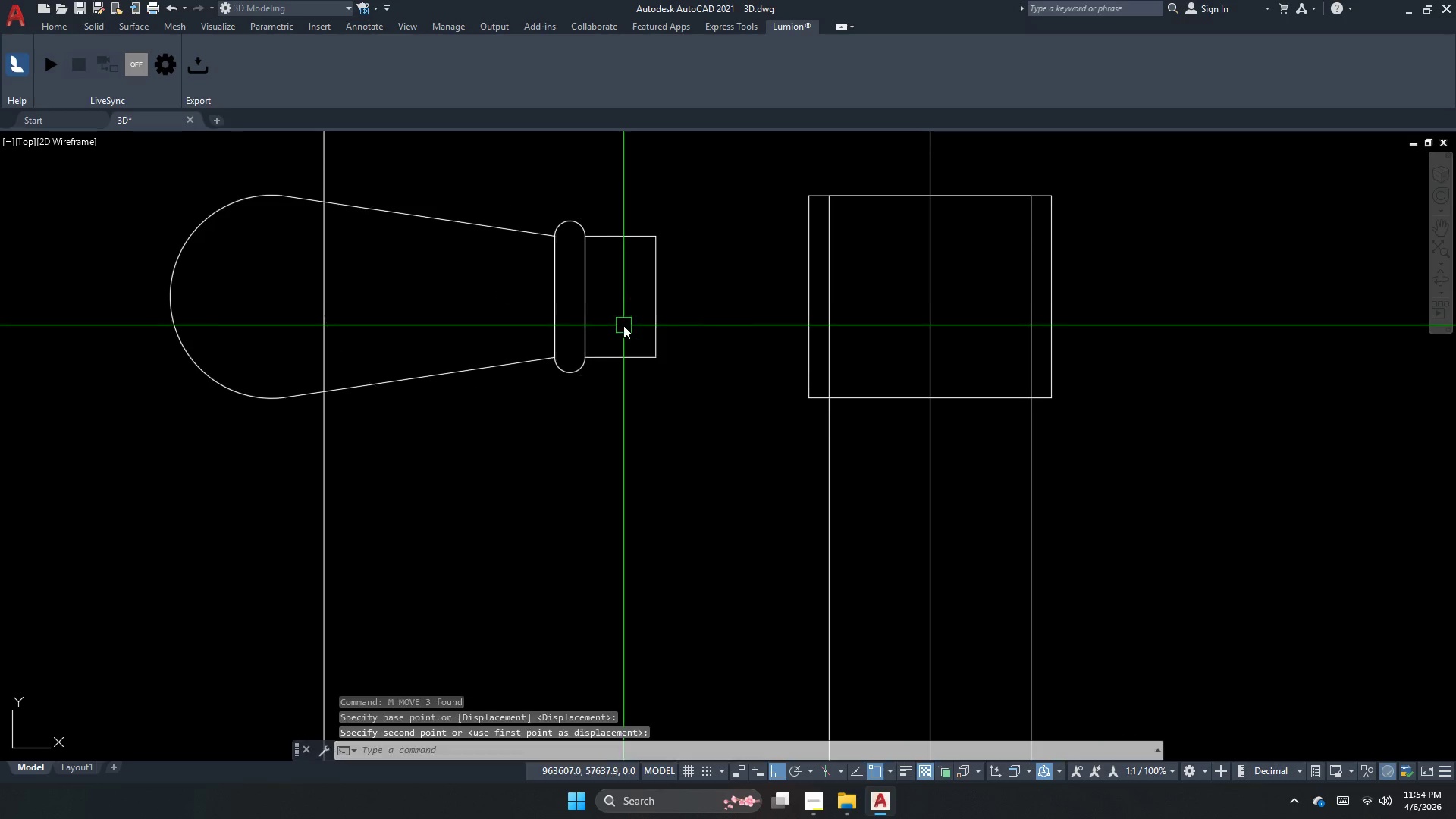 
left_click_drag(start_coordinate=[682, 380], to_coordinate=[659, 362])
 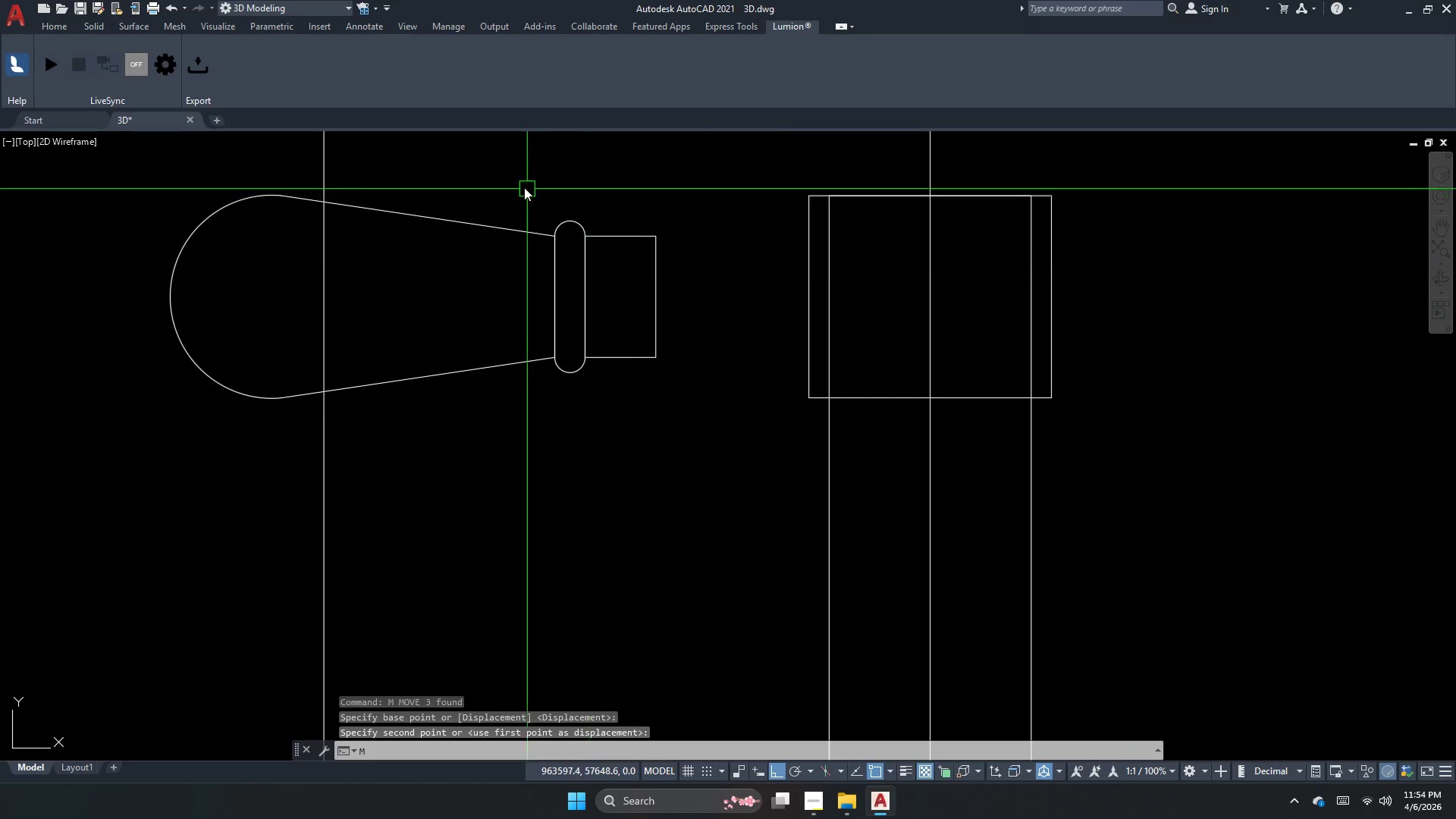 
left_click_drag(start_coordinate=[522, 187], to_coordinate=[527, 190])
 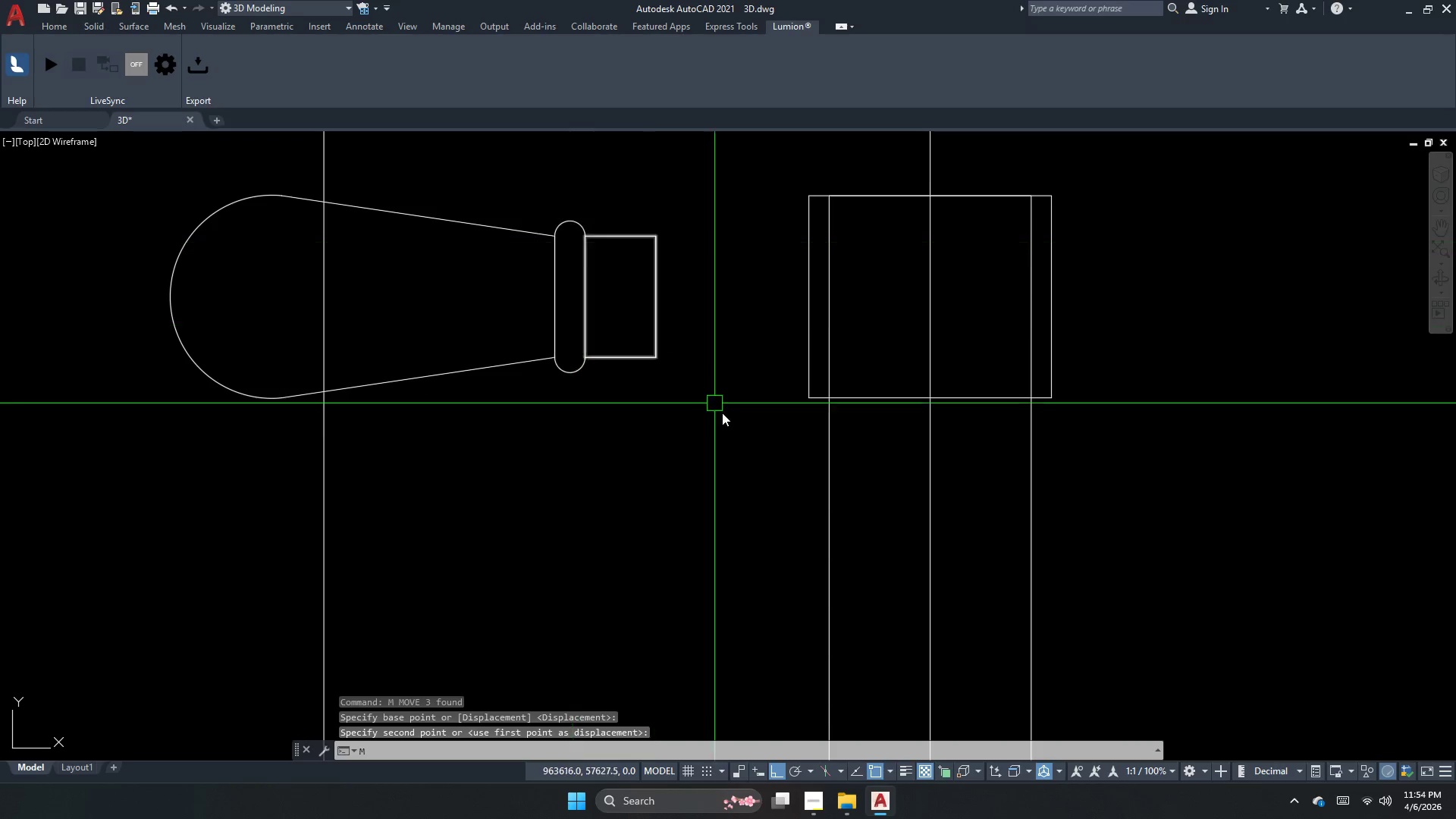 
left_click_drag(start_coordinate=[749, 472], to_coordinate=[739, 462])
 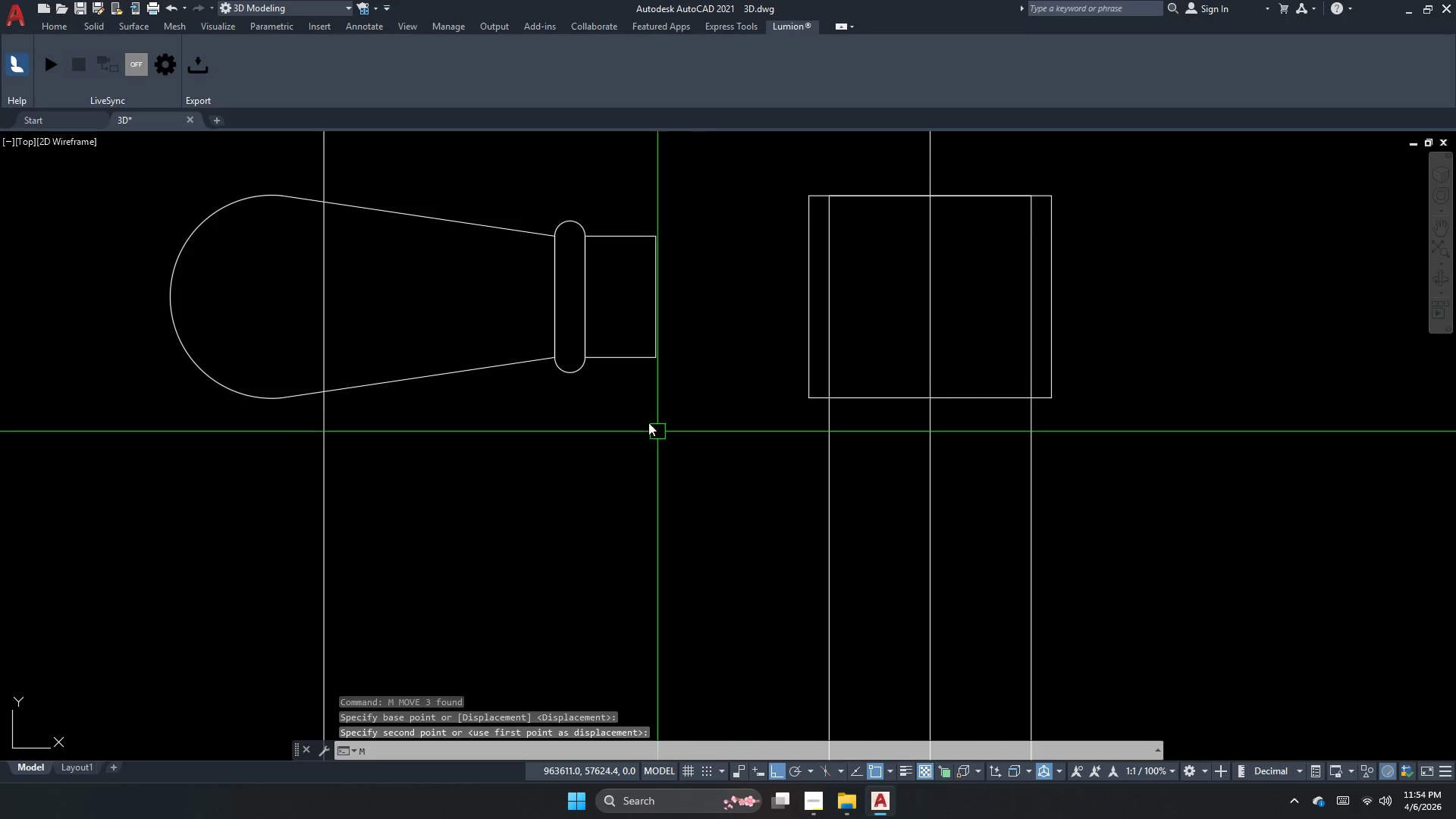 
left_click_drag(start_coordinate=[648, 422], to_coordinate=[626, 378])
 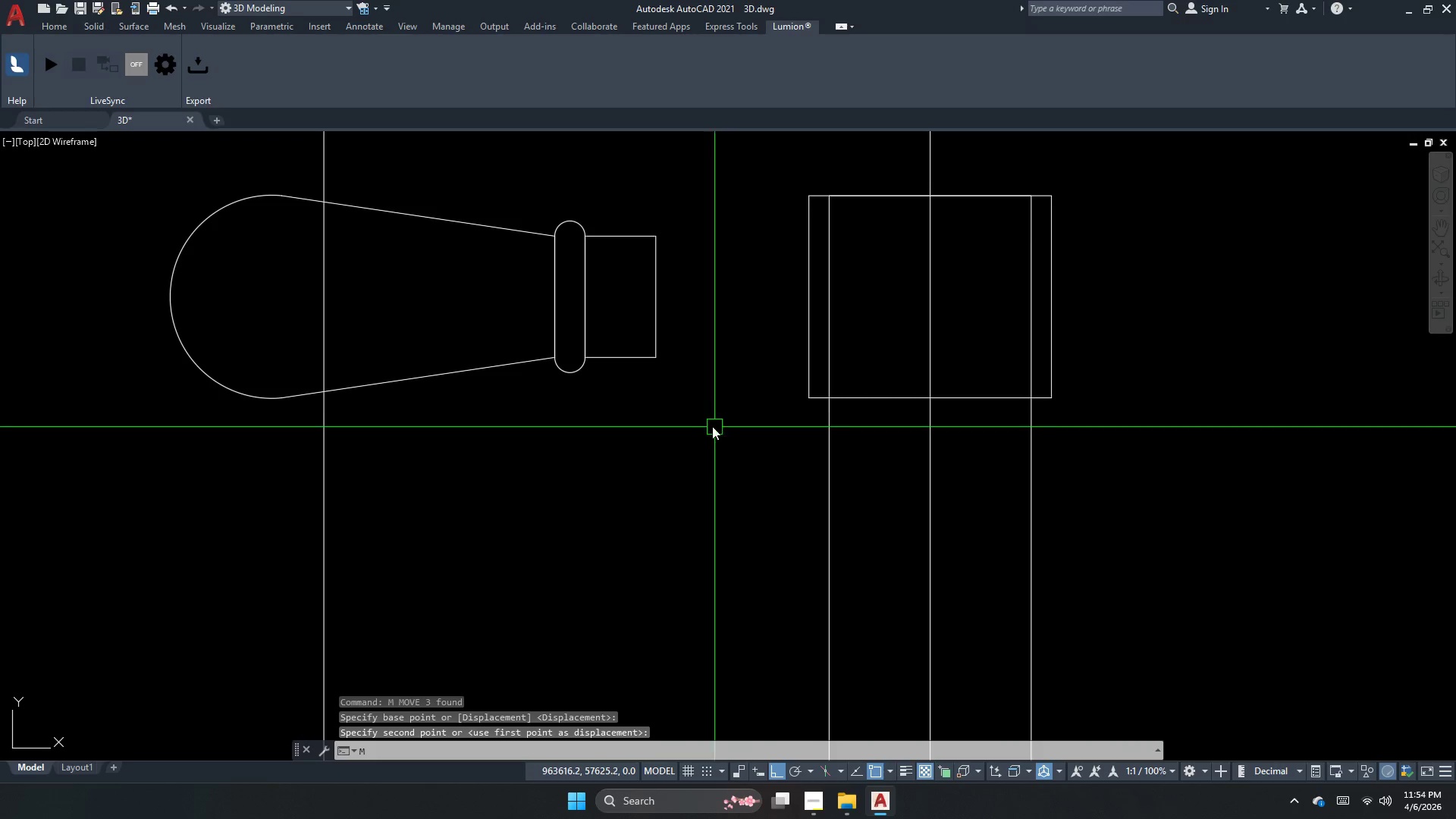 
left_click_drag(start_coordinate=[686, 403], to_coordinate=[645, 363])
 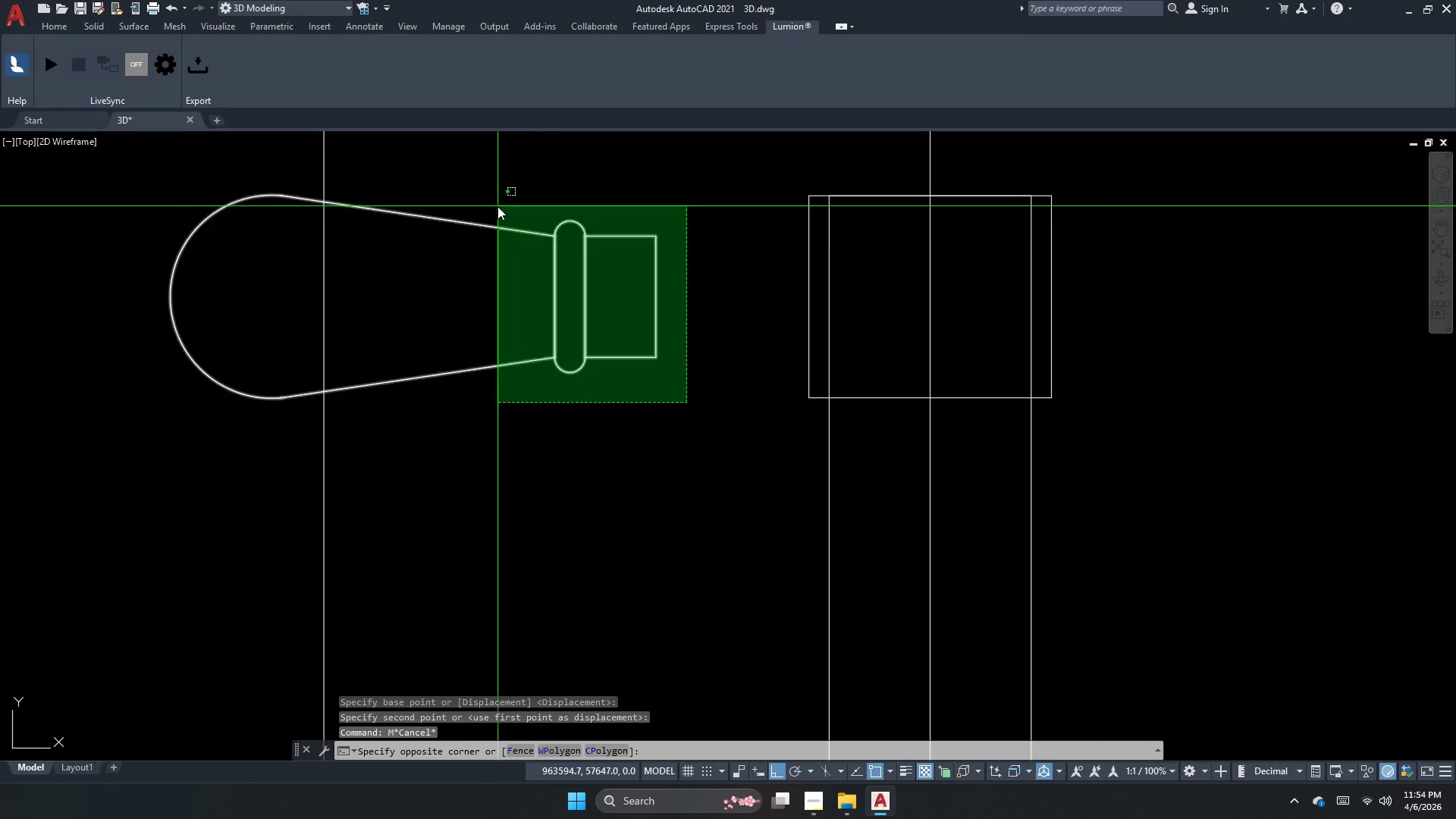 
left_click_drag(start_coordinate=[497, 206], to_coordinate=[543, 237])
 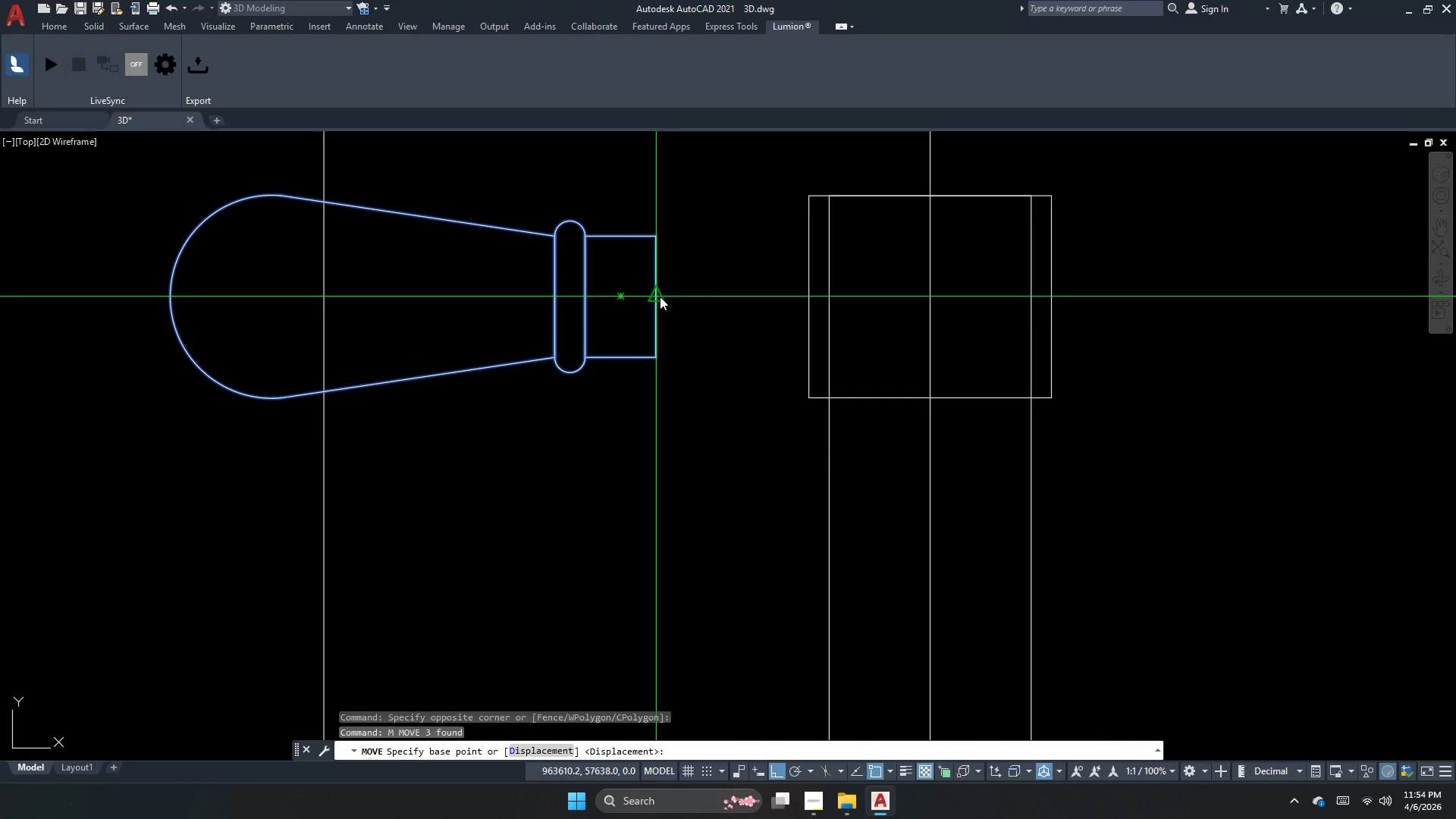 
left_click_drag(start_coordinate=[660, 297], to_coordinate=[667, 300])
 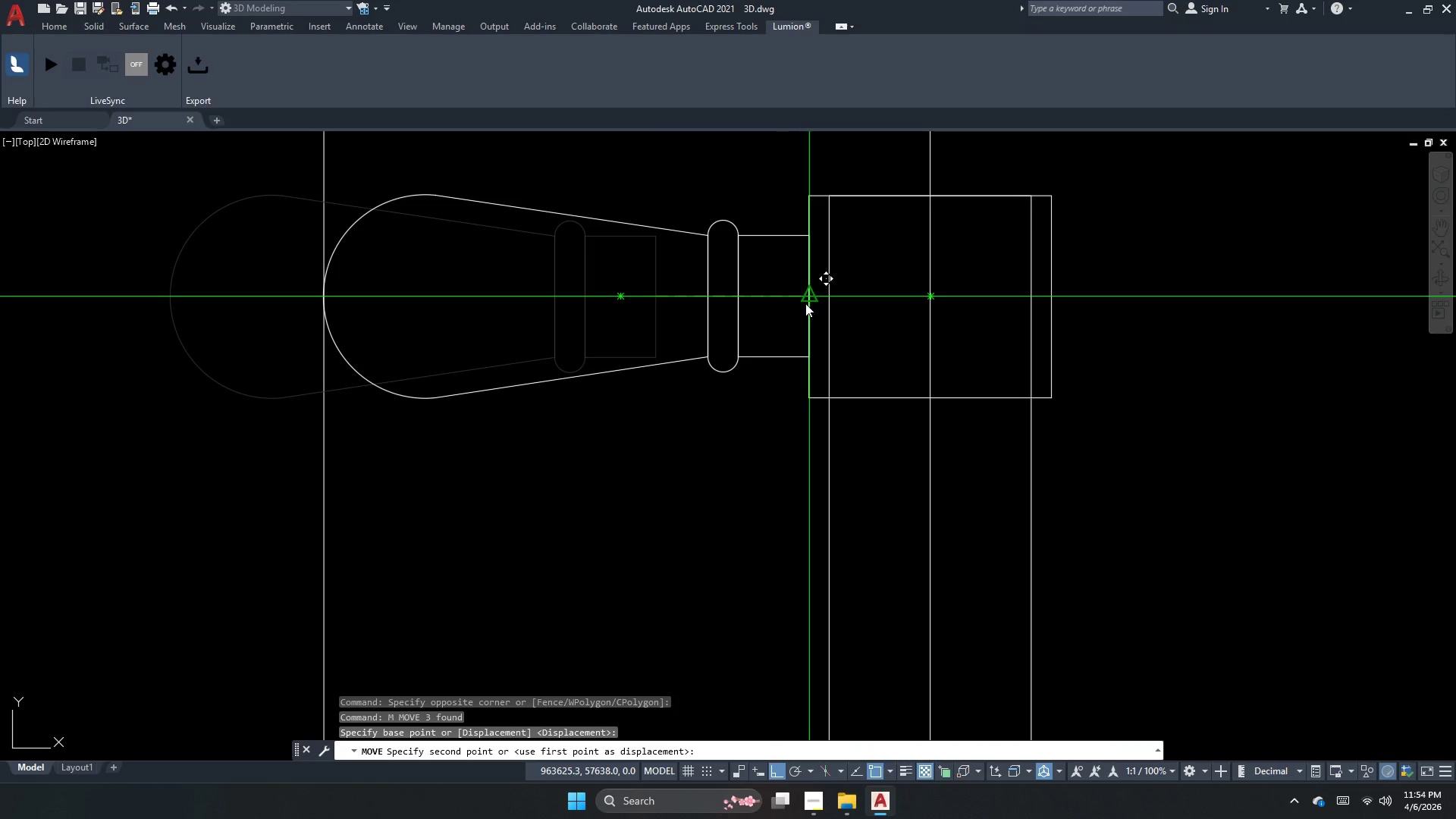 
left_click([805, 303])
 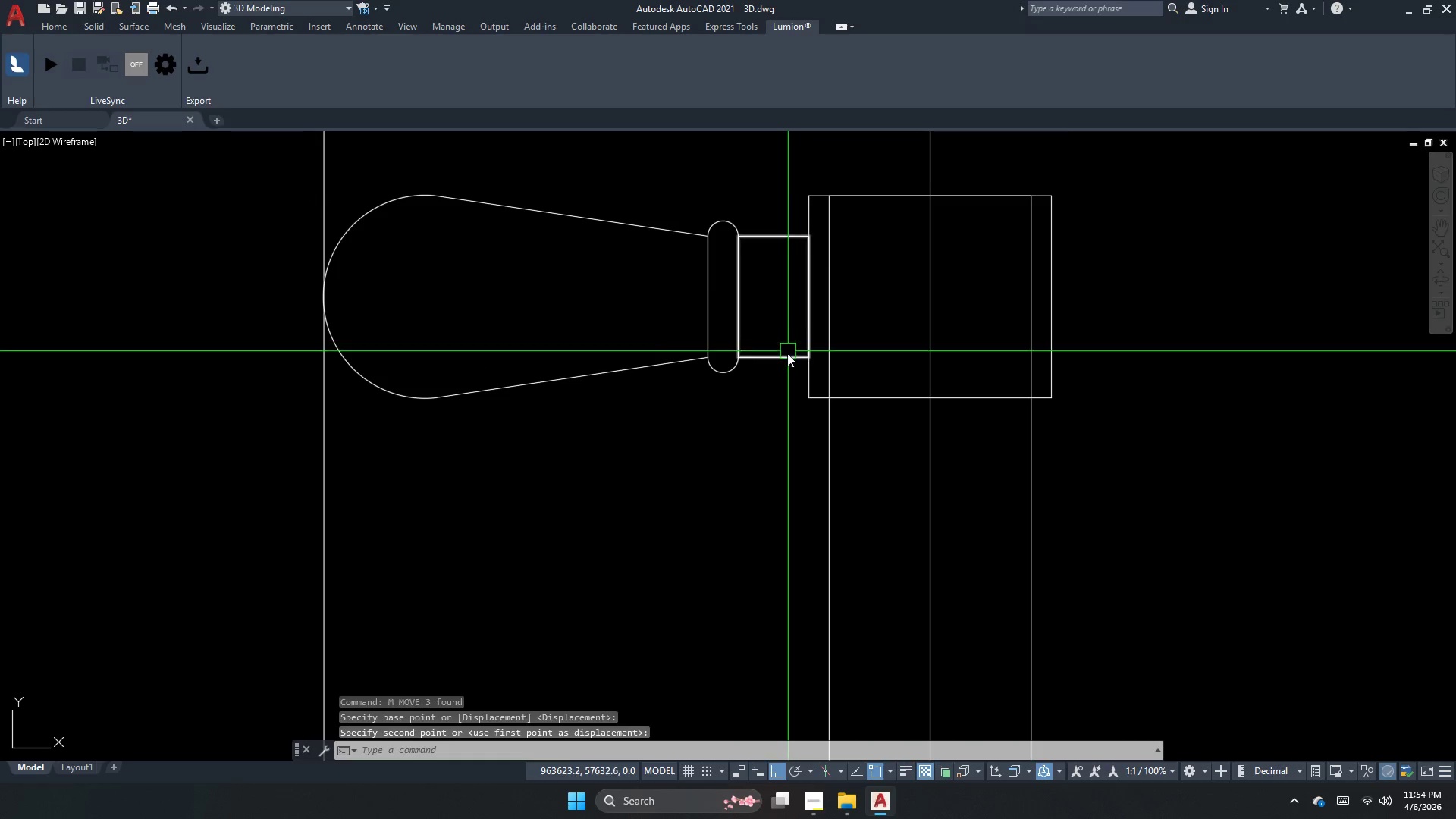 
key(Escape)
 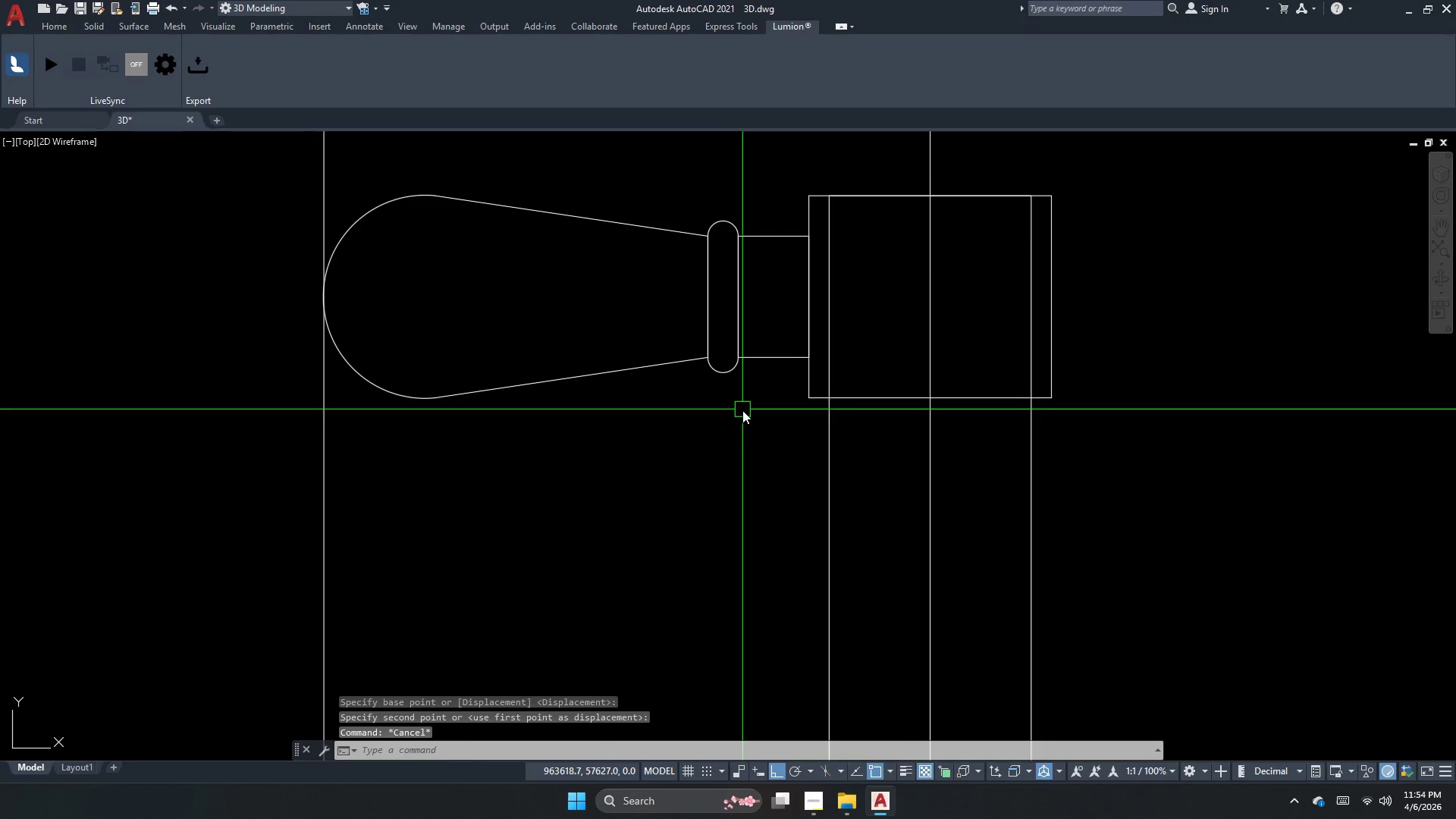 
left_click_drag(start_coordinate=[742, 416], to_coordinate=[720, 393])
 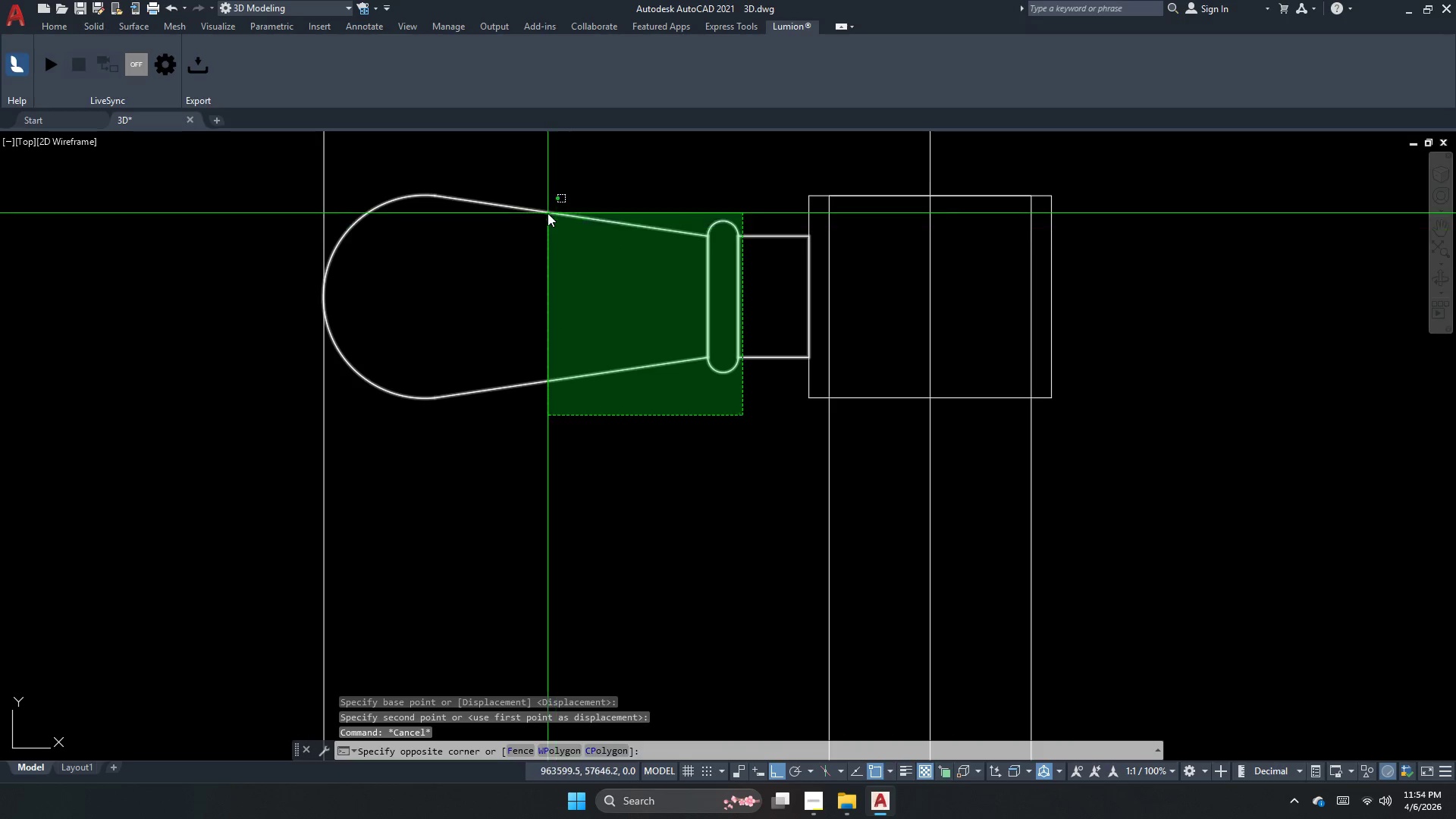 
double_click([548, 213])
 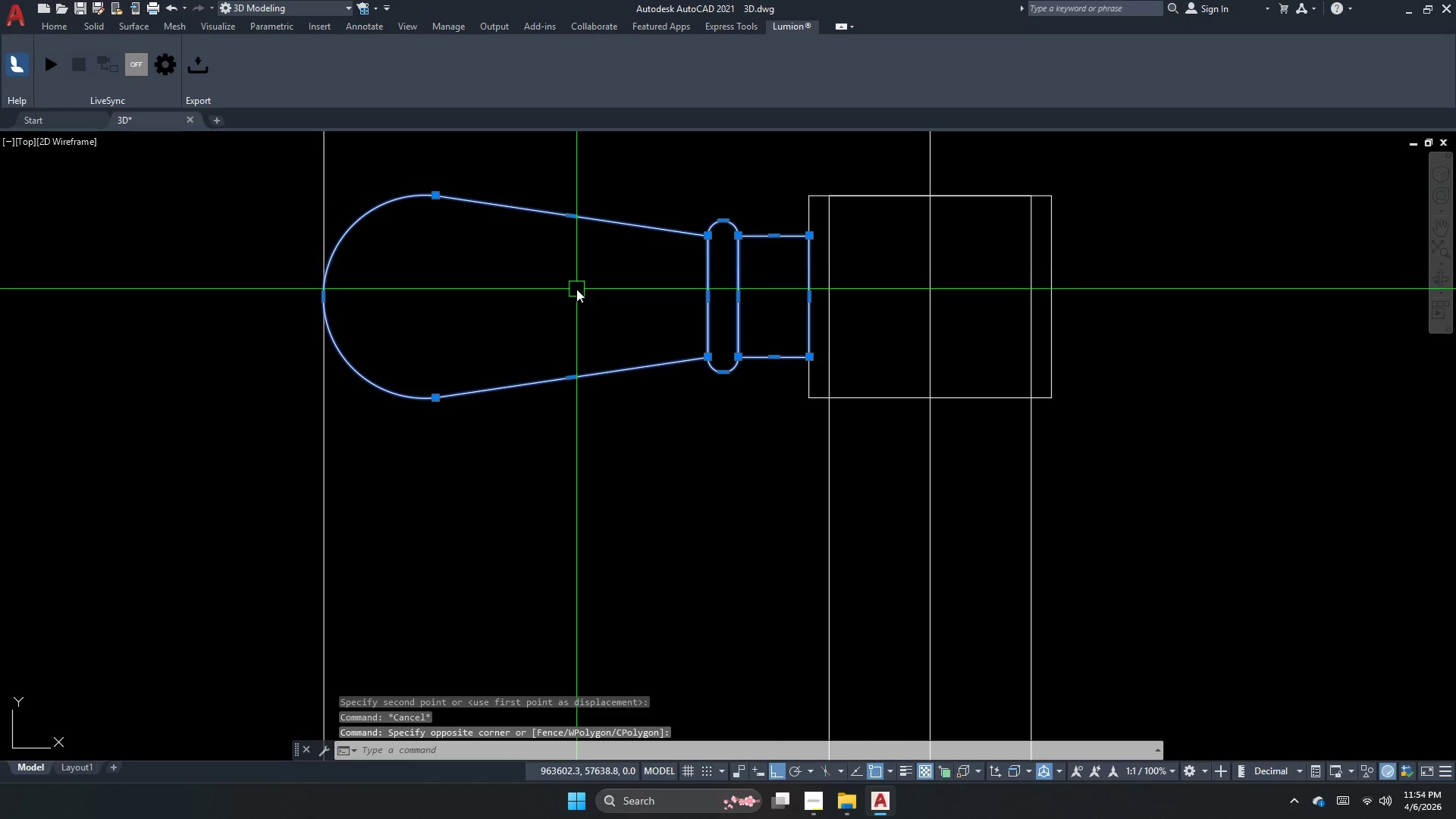 
key(Escape)
 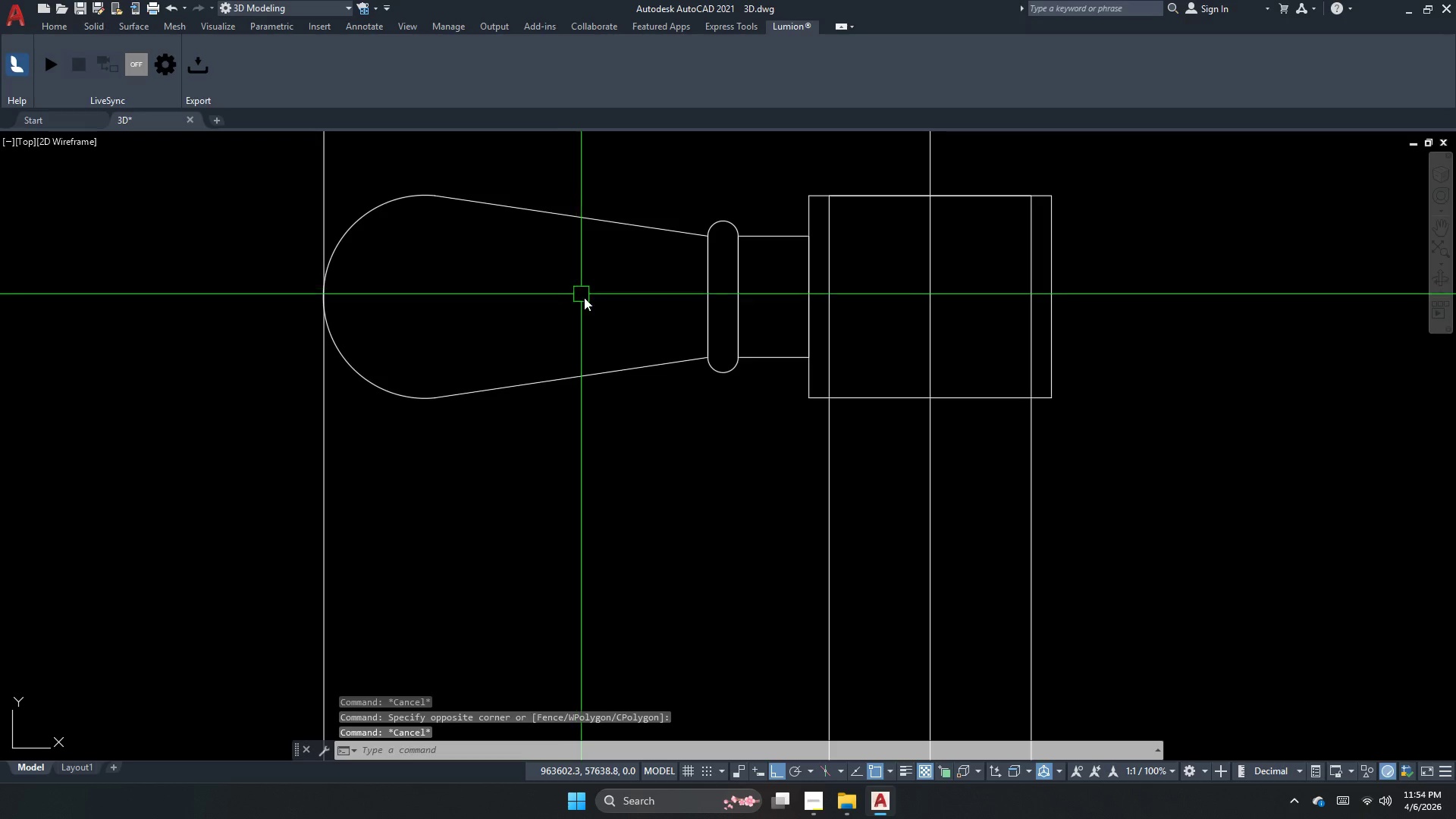 
scroll: coordinate [744, 373], scroll_direction: down, amount: 5.0
 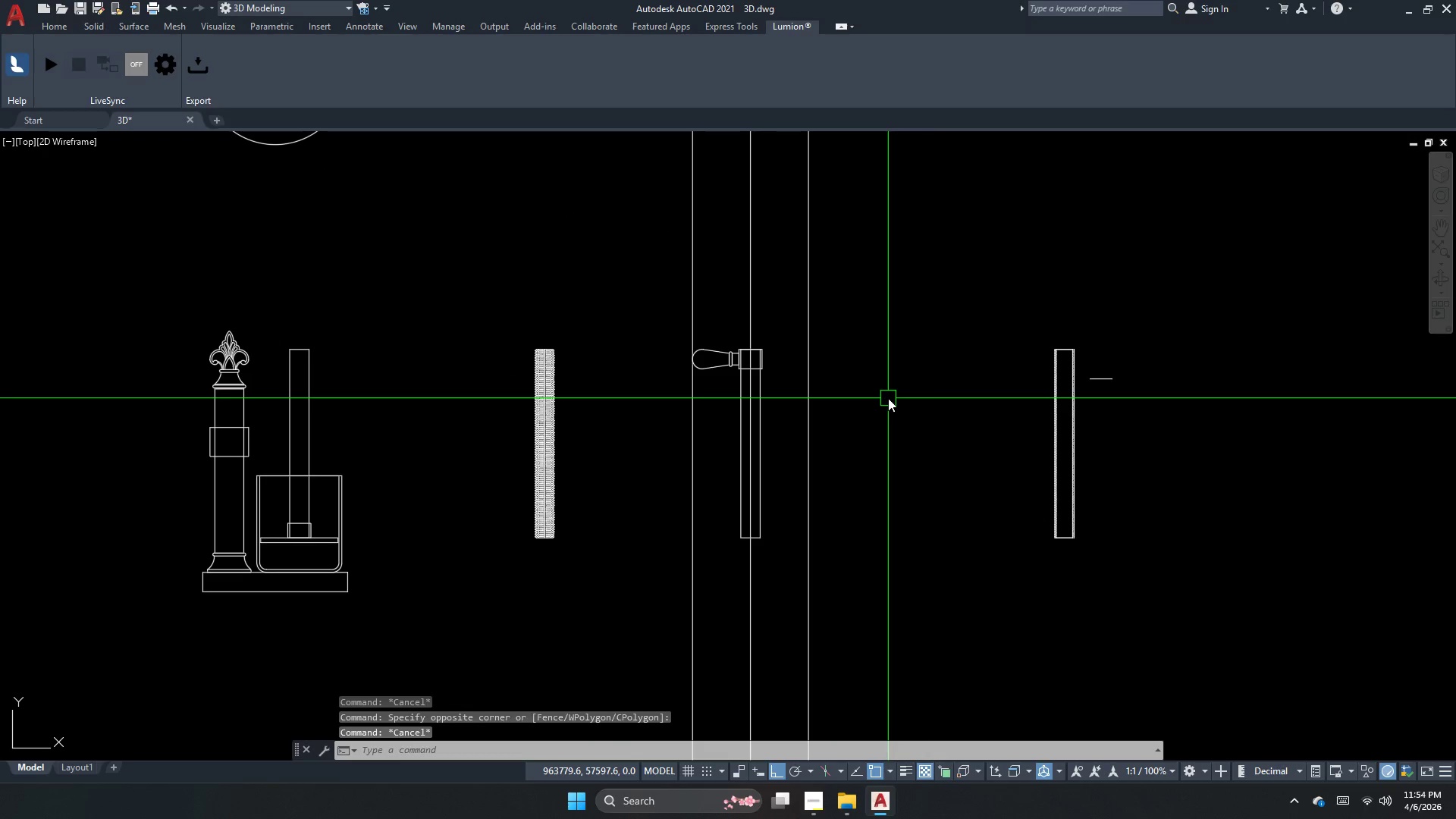 
key(Escape)
 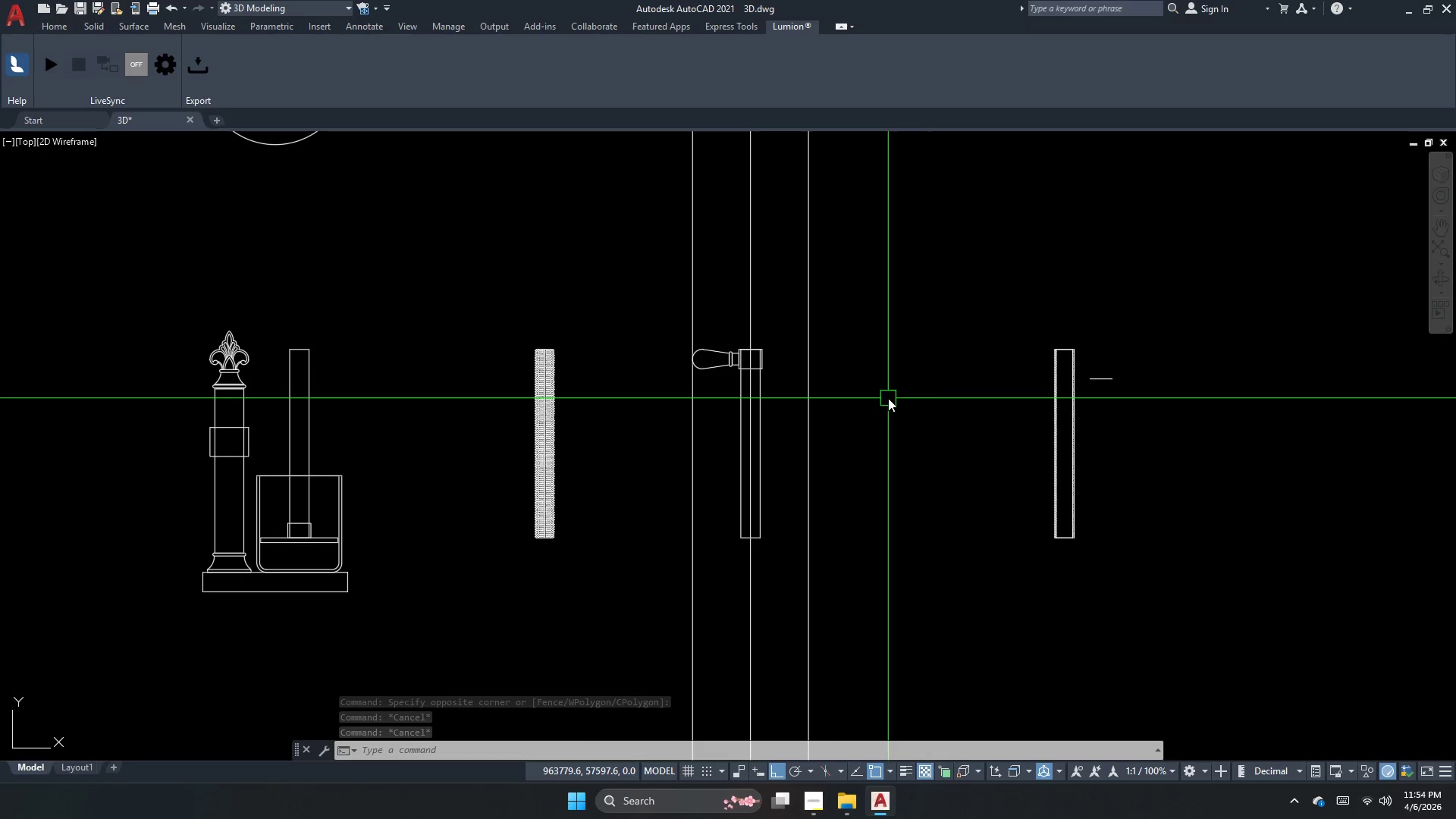 
wait(6.08)
 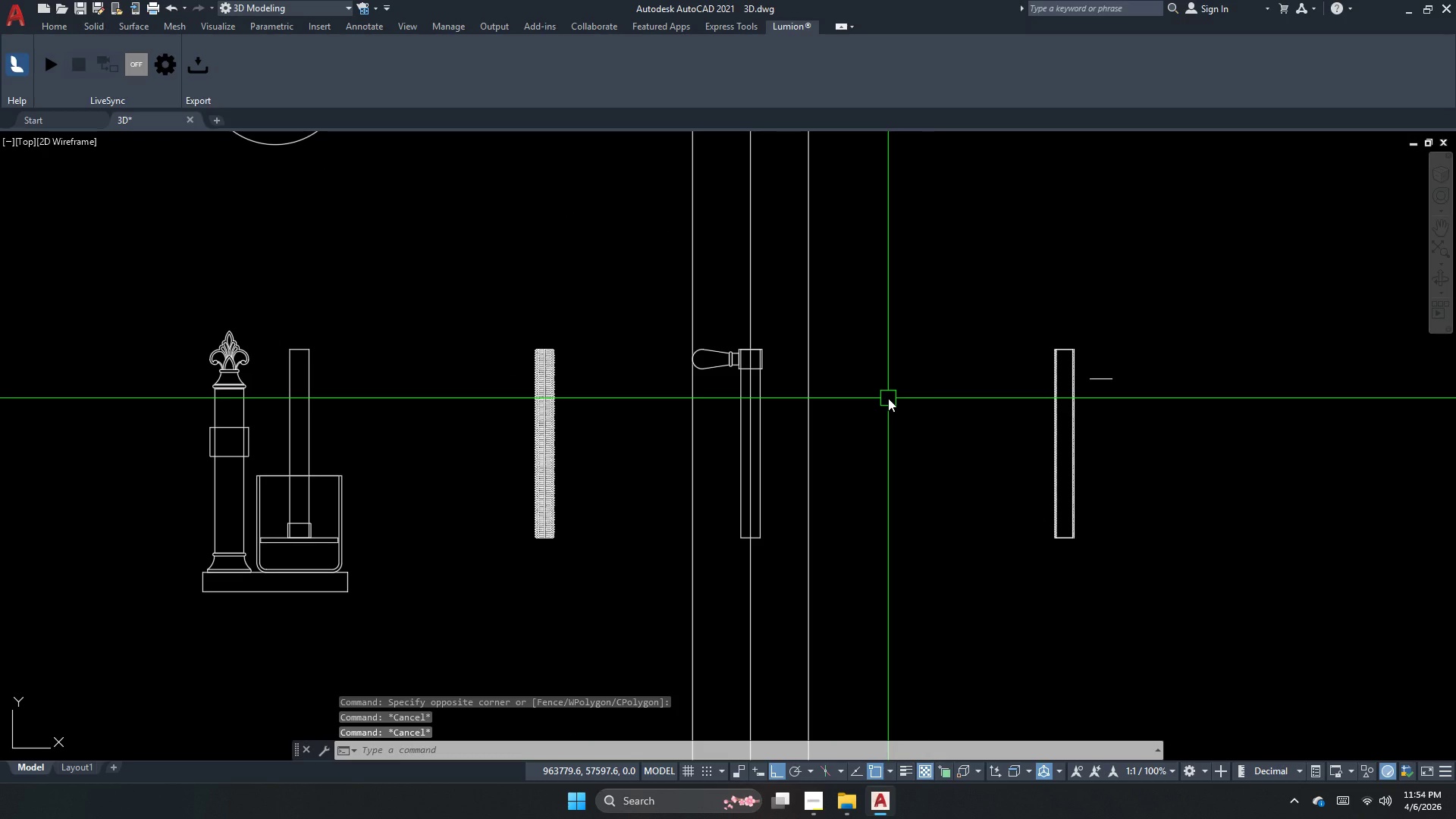 
key(Escape)
 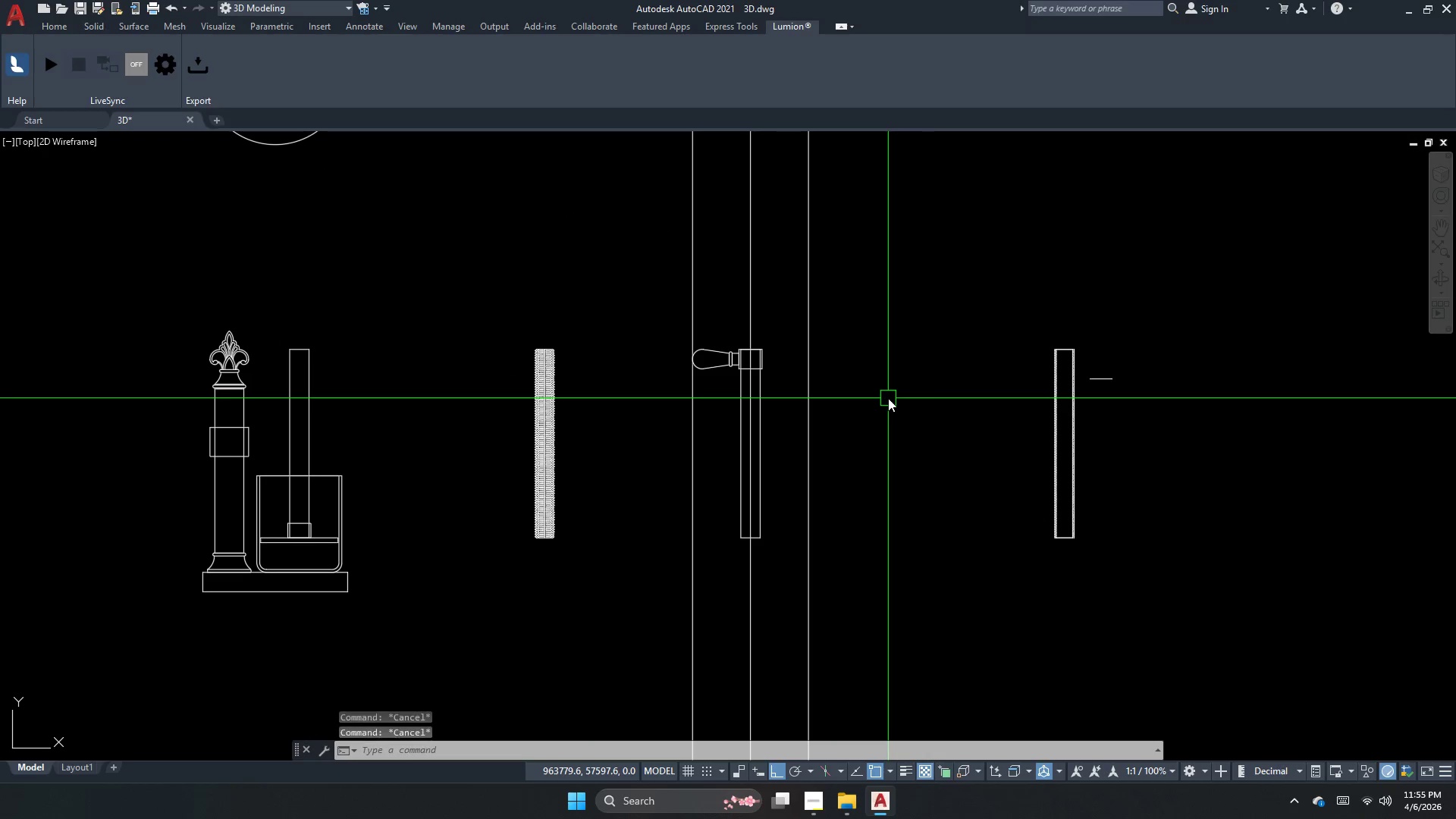 
key(Escape)
 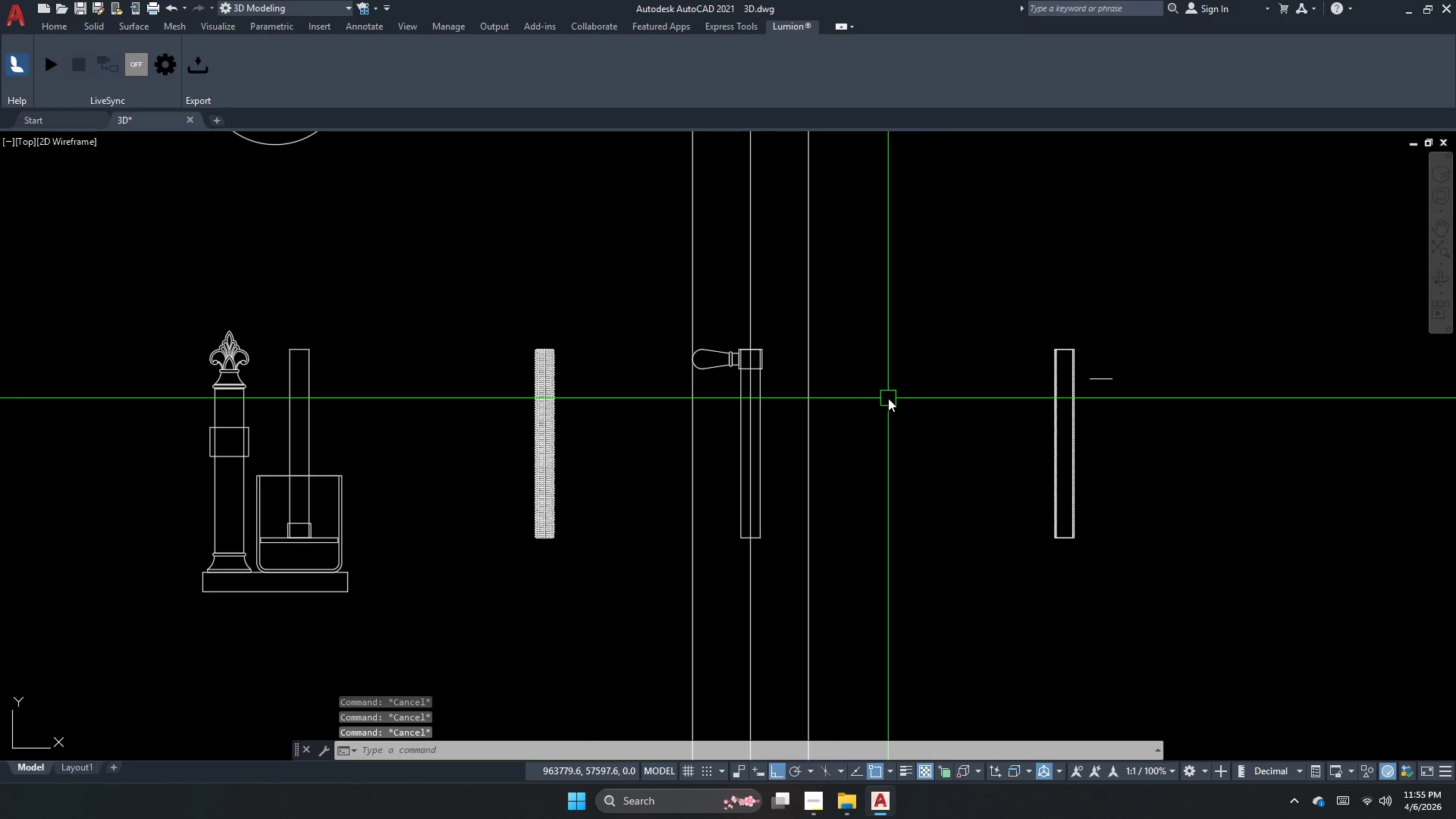 
key(Escape)
 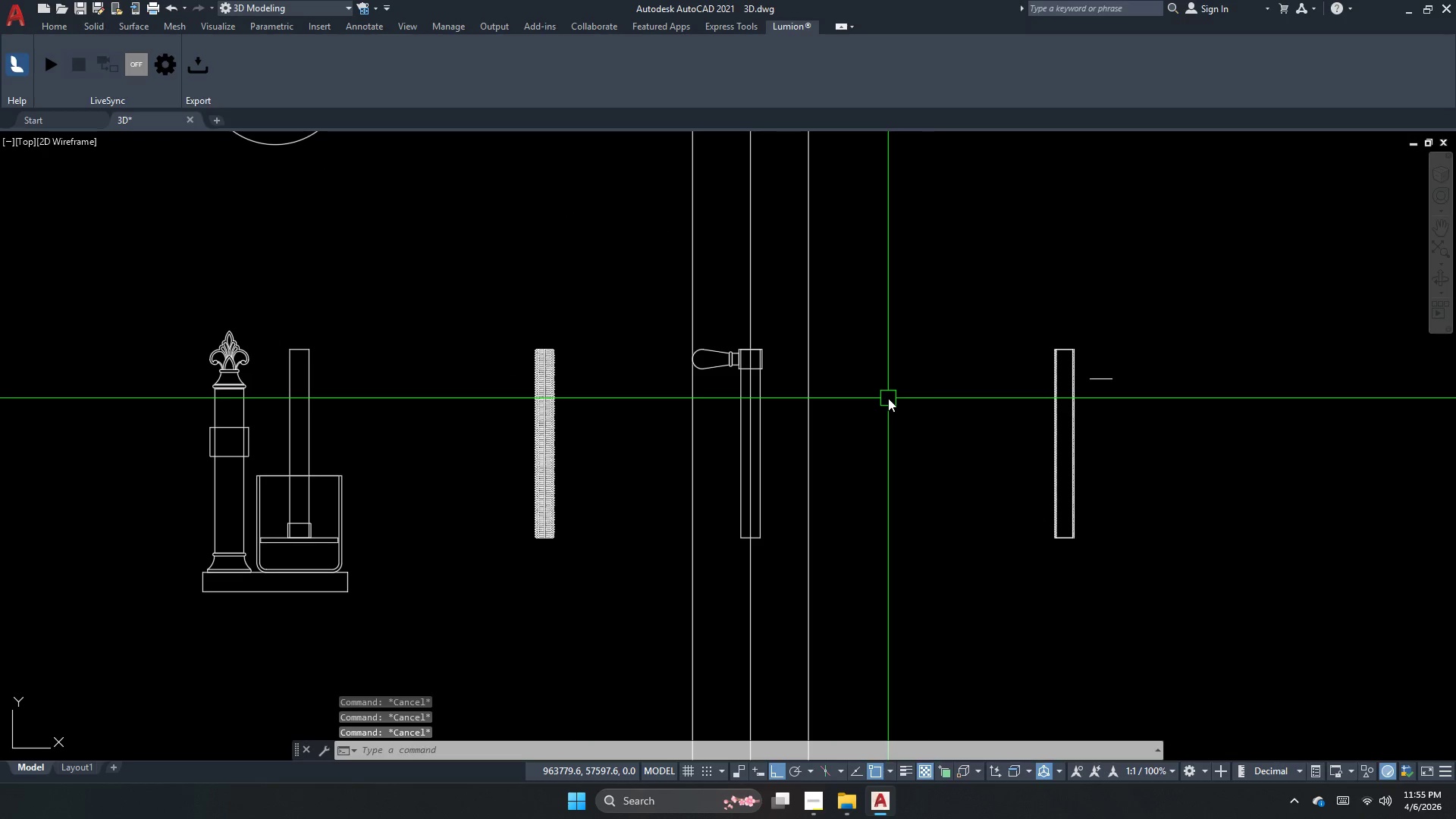 
key(D)
 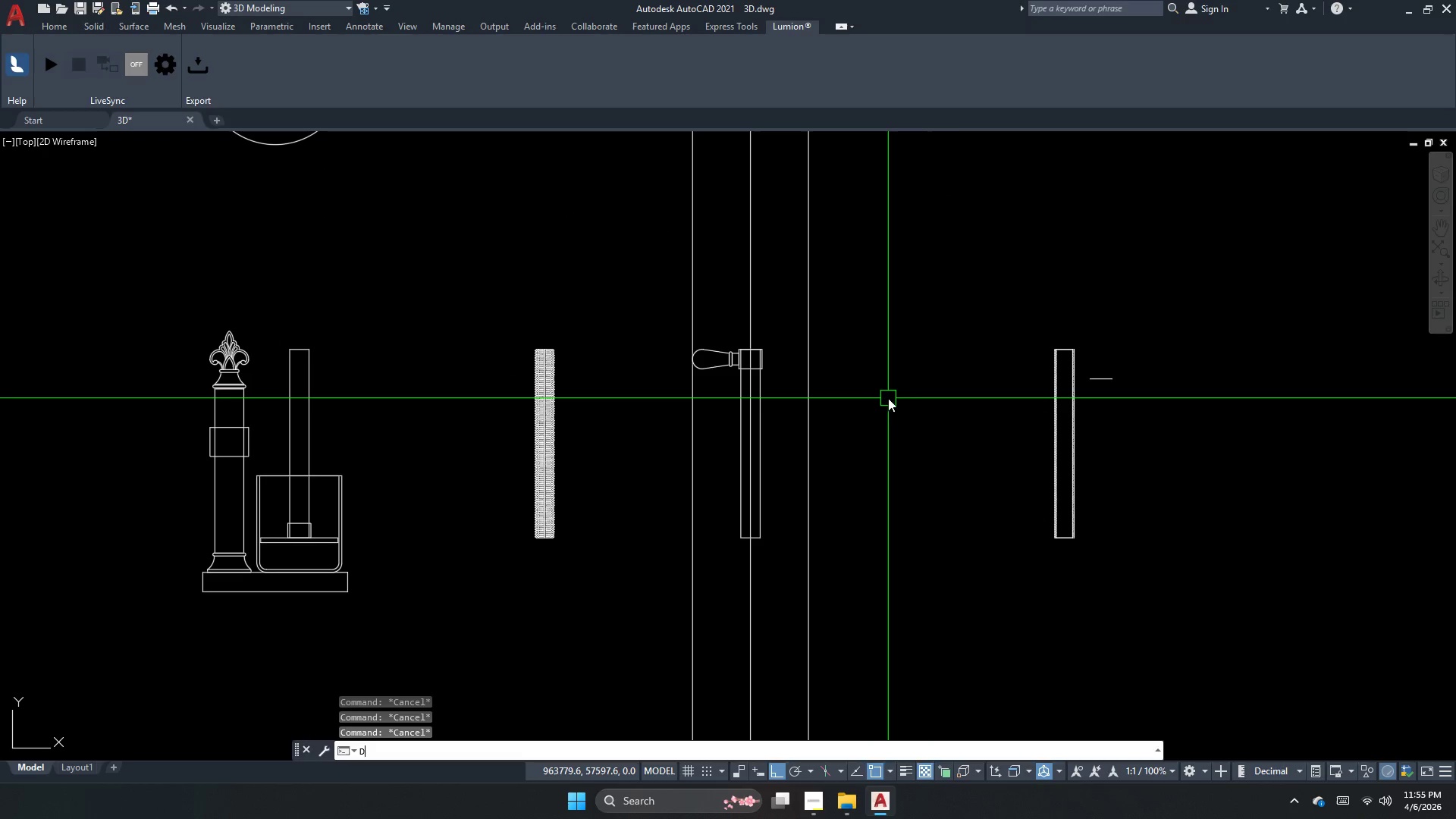 
type(li )
 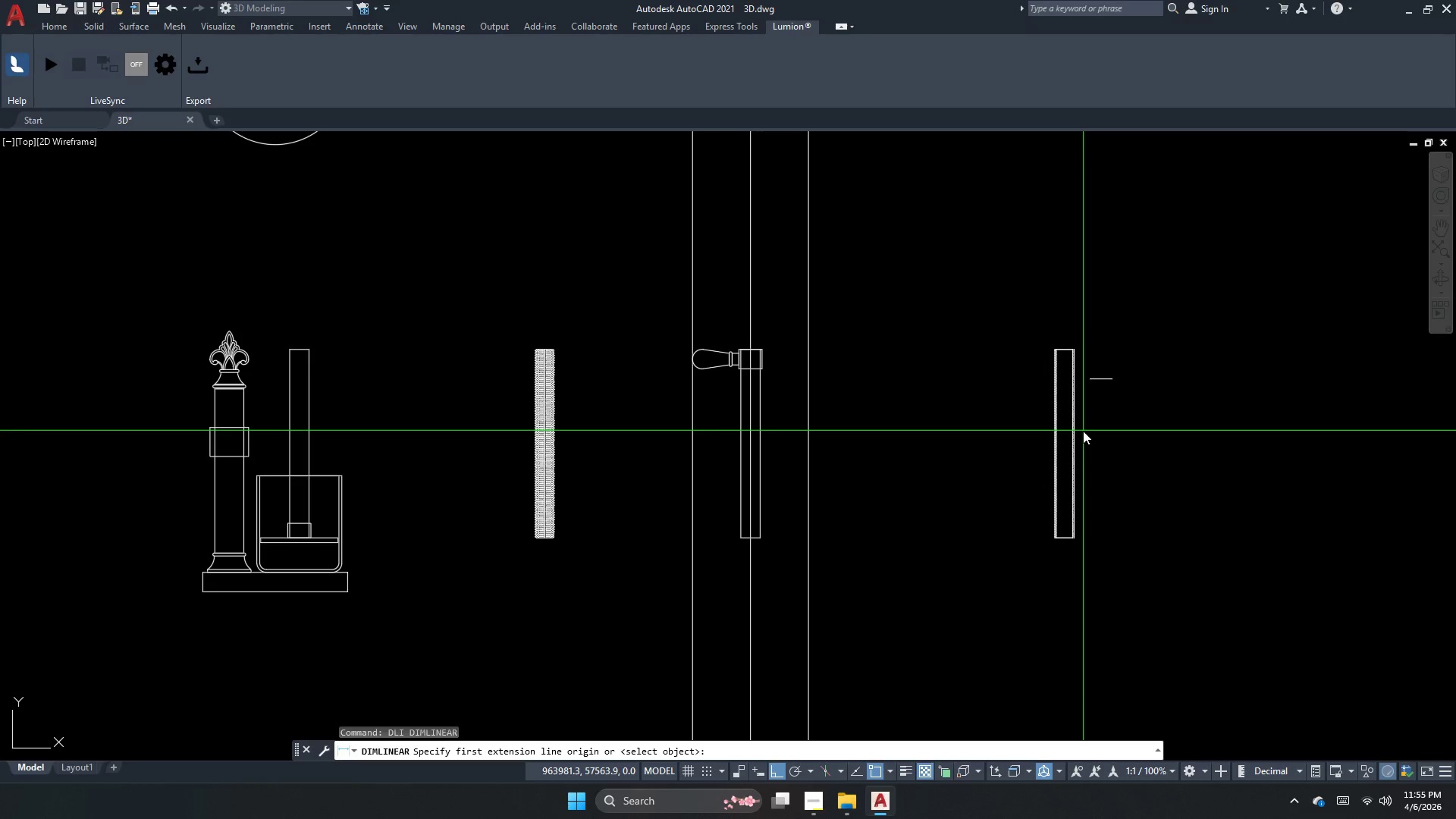 
wait(7.08)
 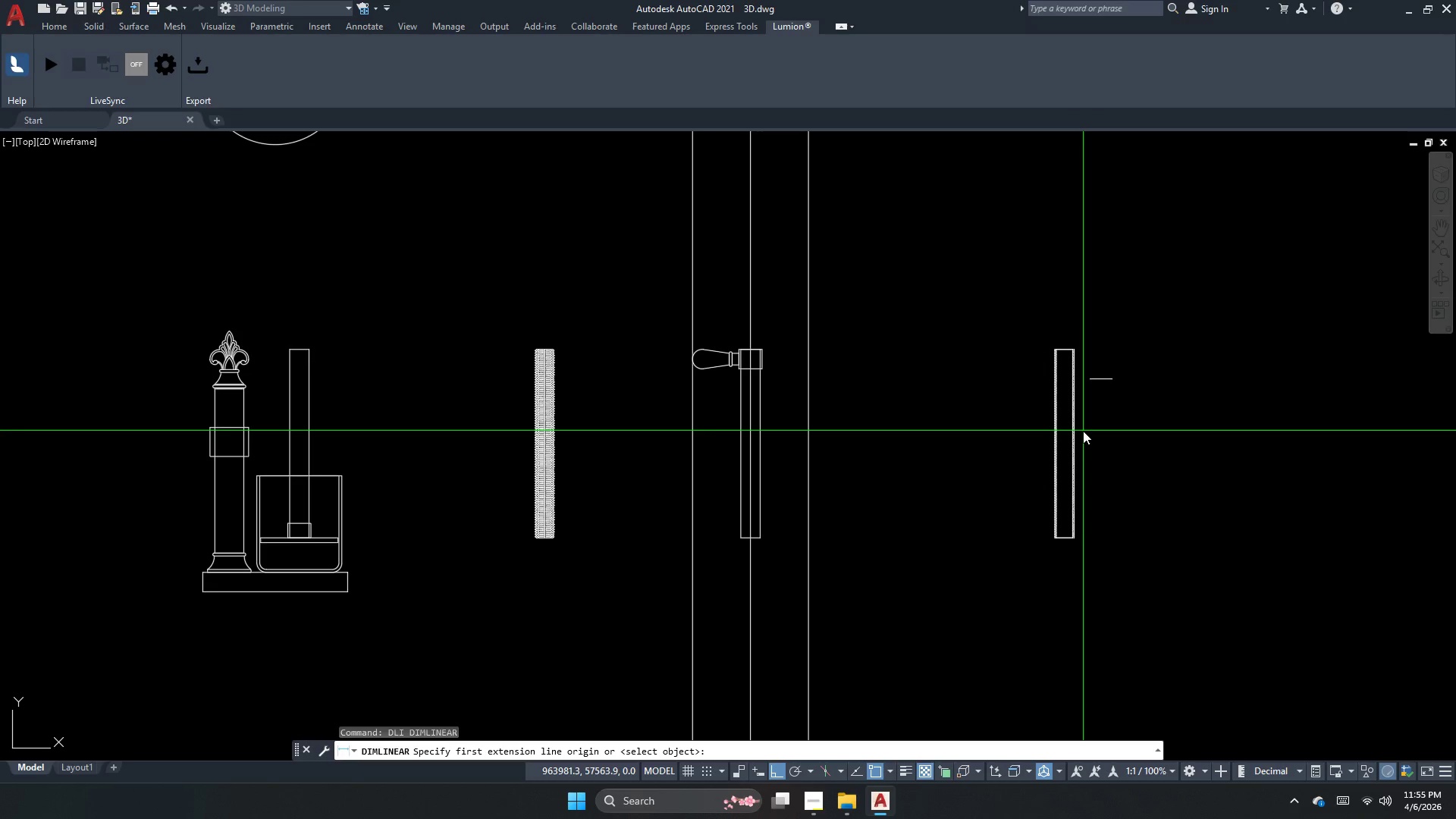 
key(Escape)
 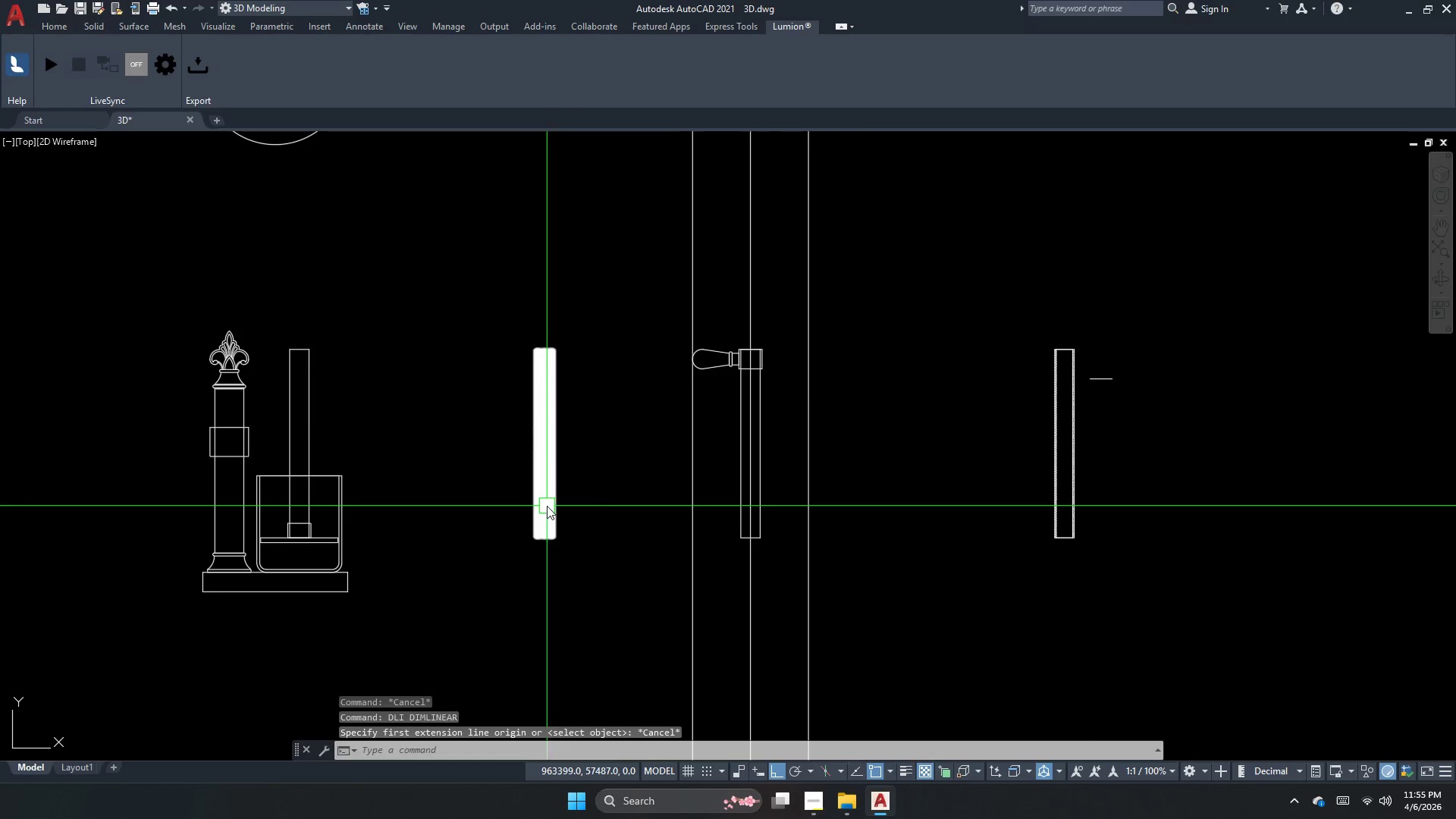 
left_click_drag(start_coordinate=[772, 416], to_coordinate=[739, 393])
 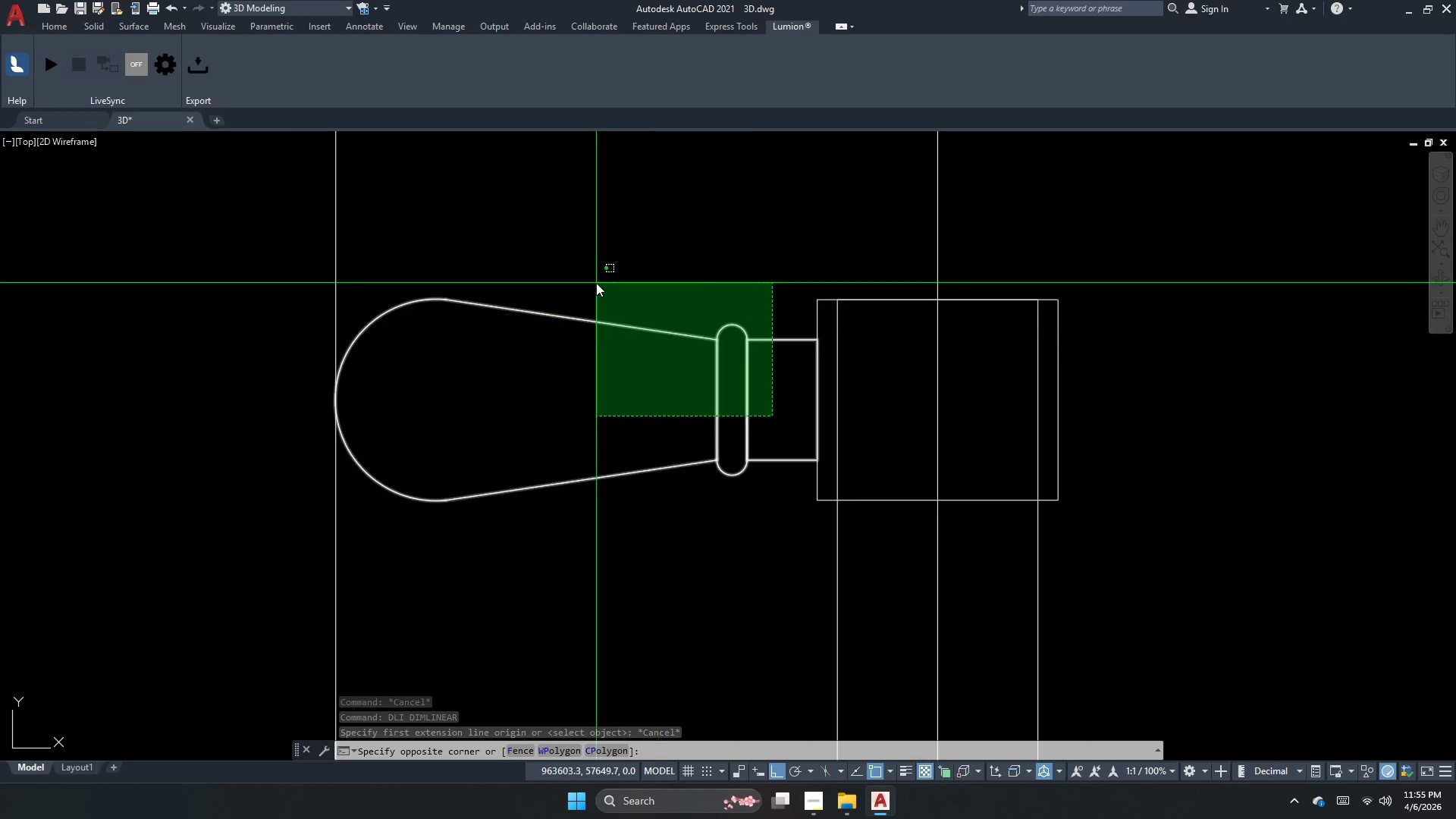 
scroll: coordinate [730, 355], scroll_direction: up, amount: 5.0
 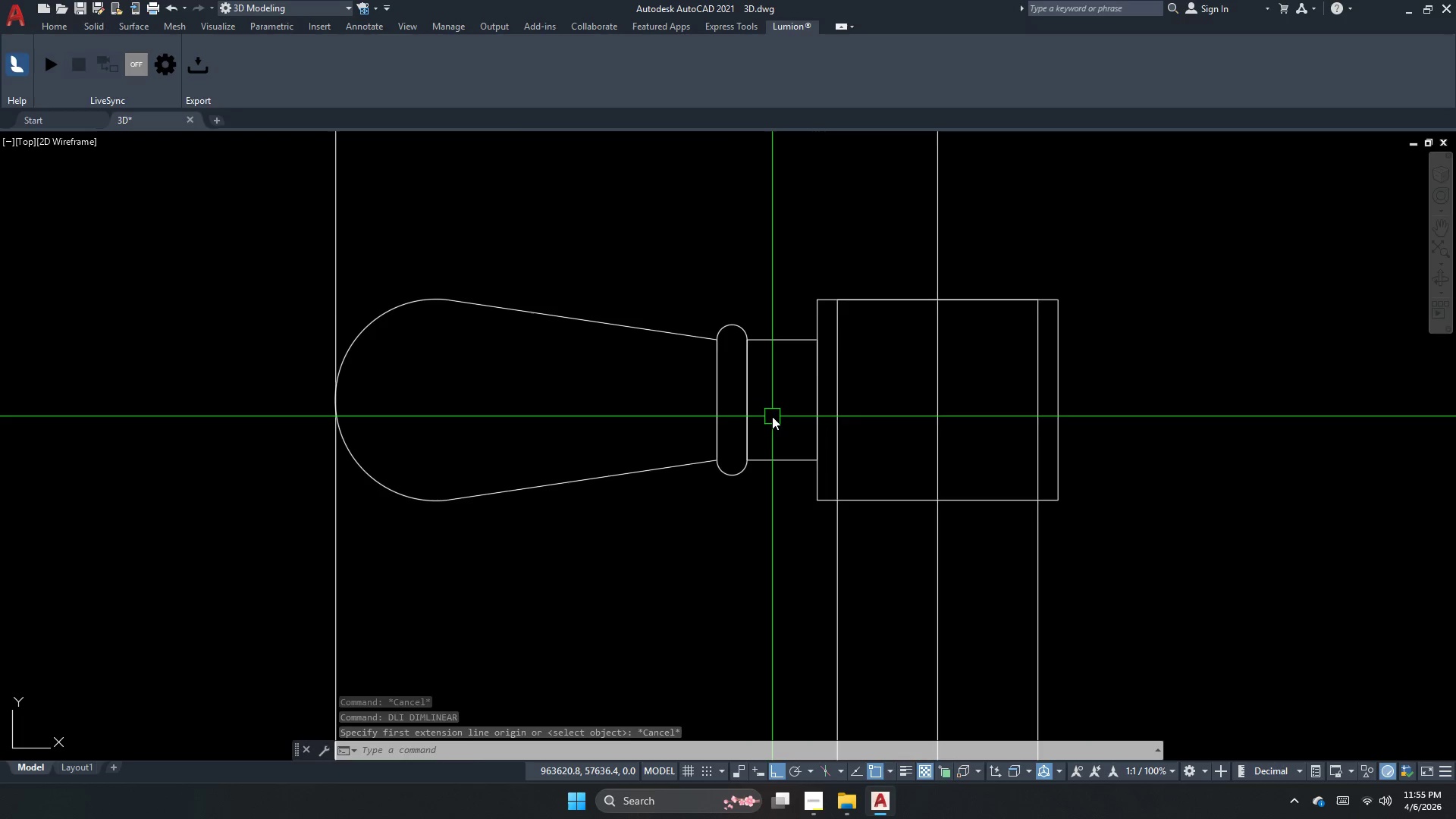 
double_click([596, 283])
 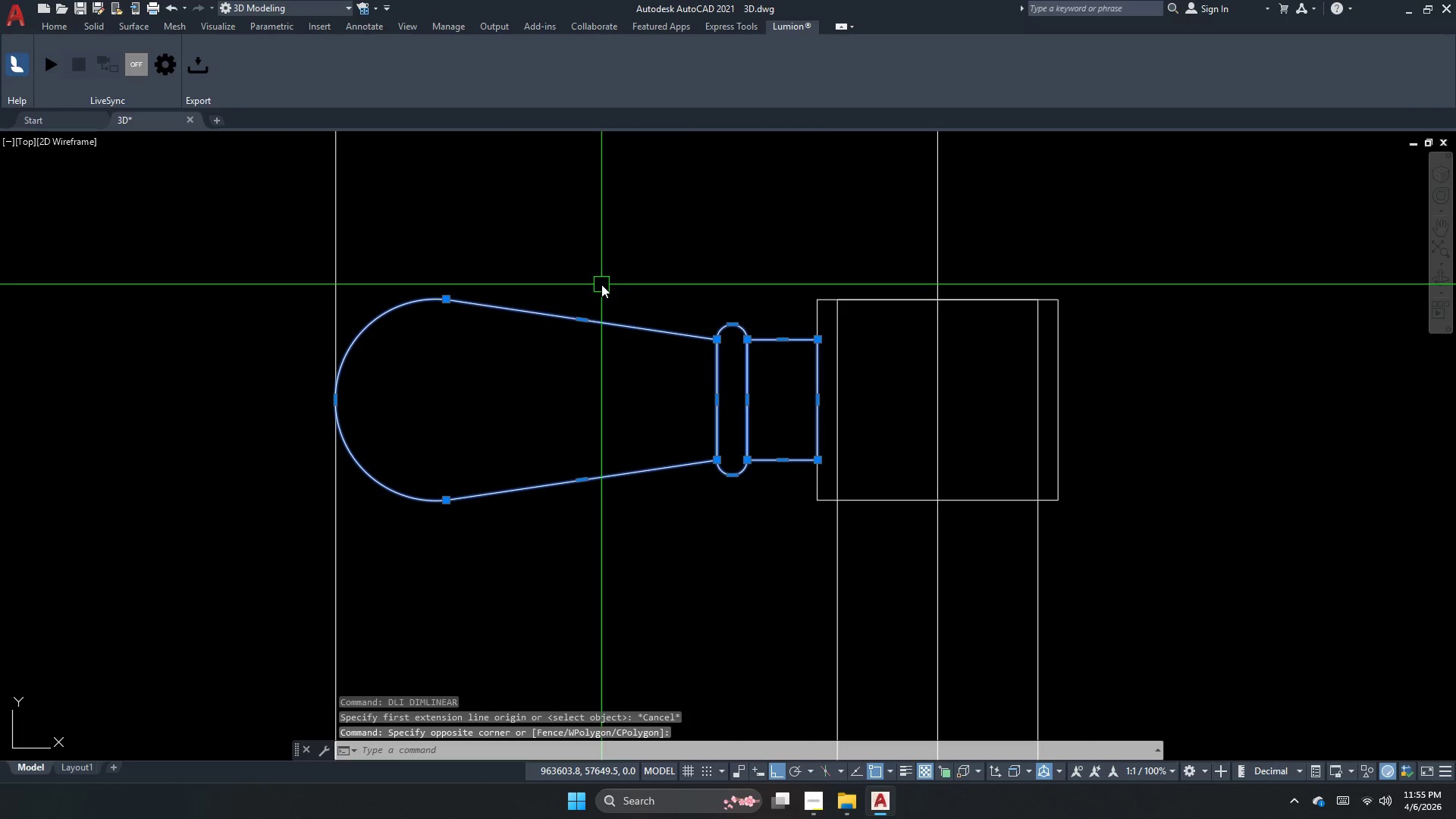 
key(Escape)
 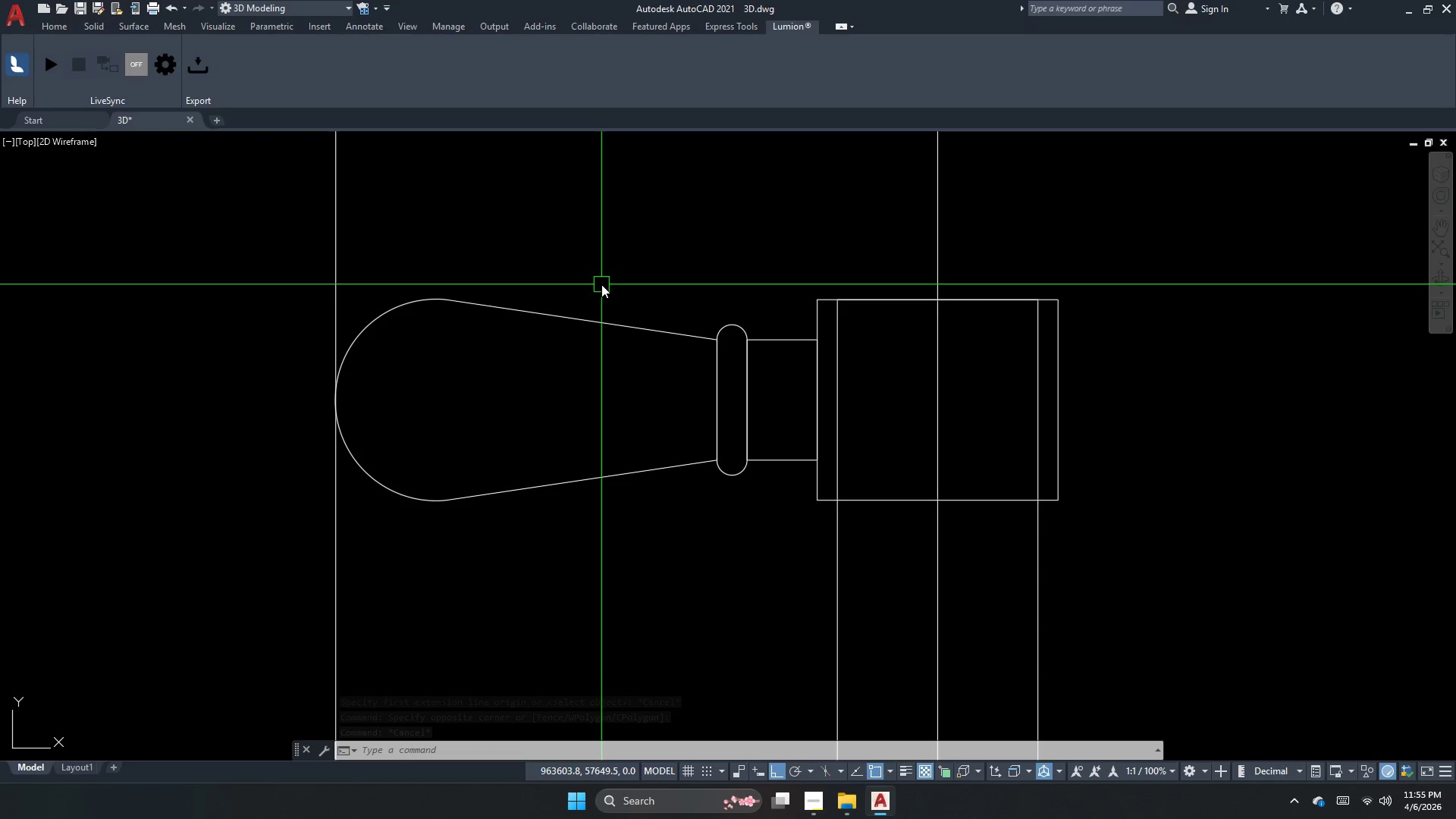 
wait(10.67)
 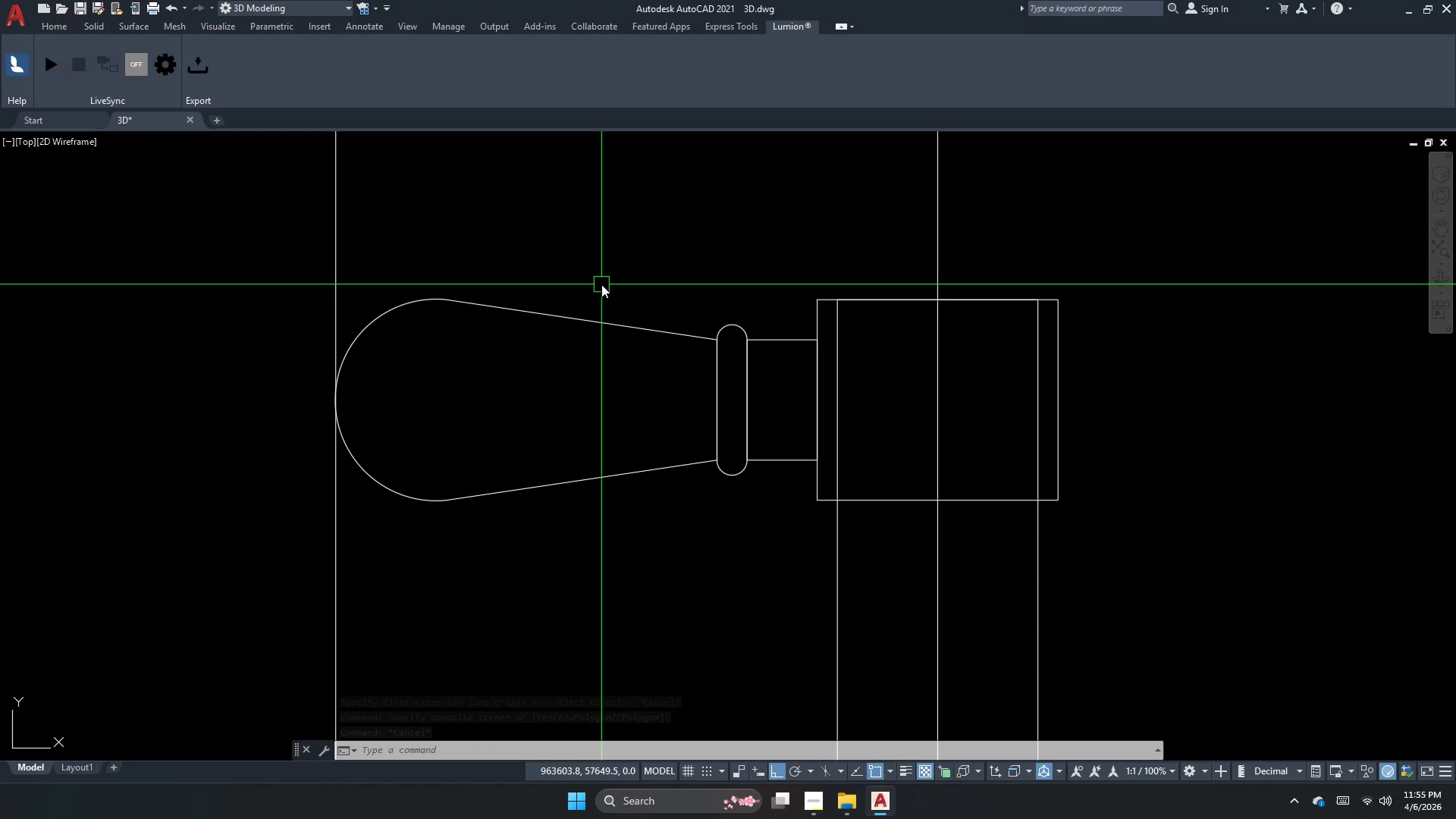 
key(Escape)
 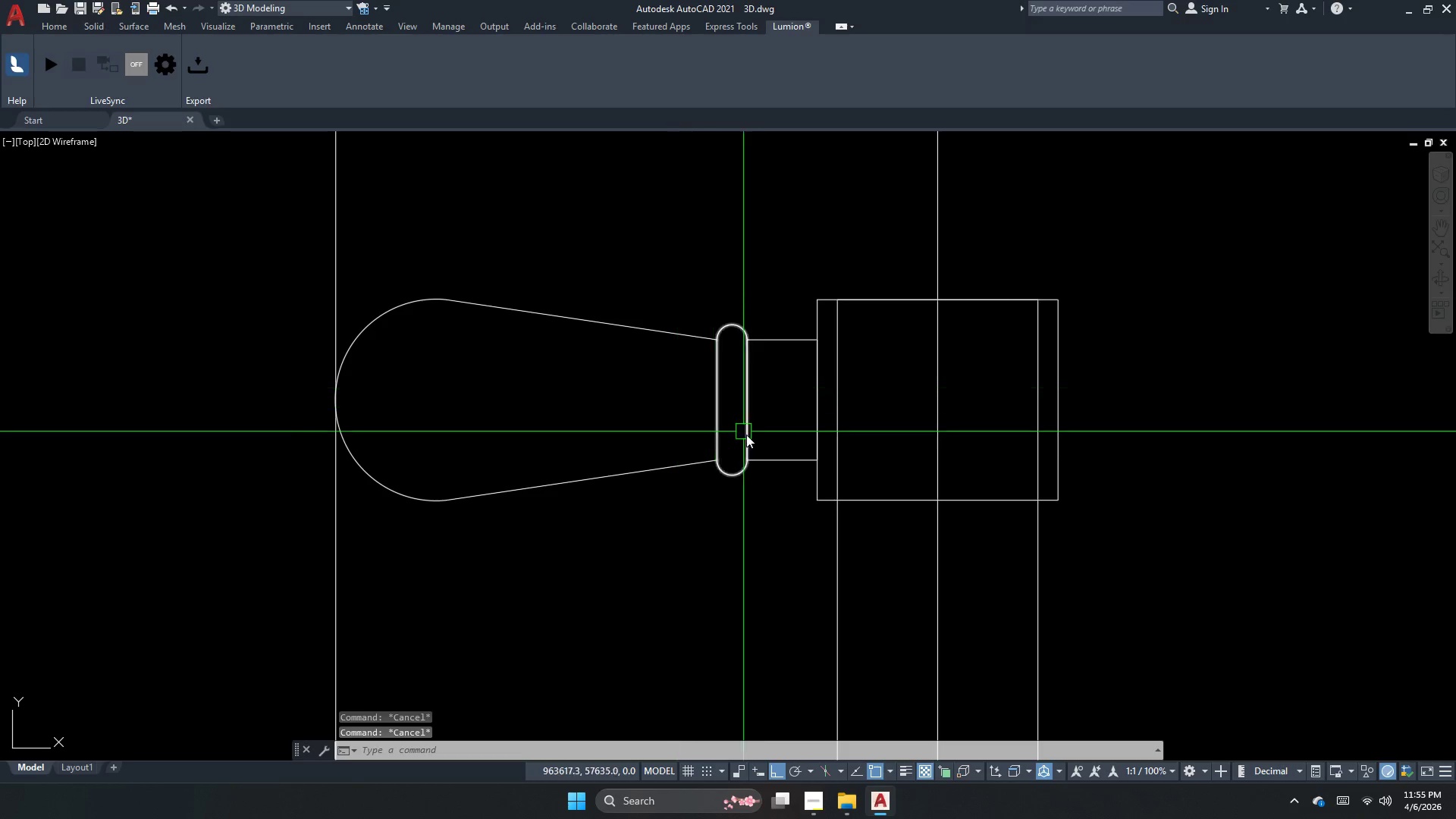 
left_click([767, 441])
 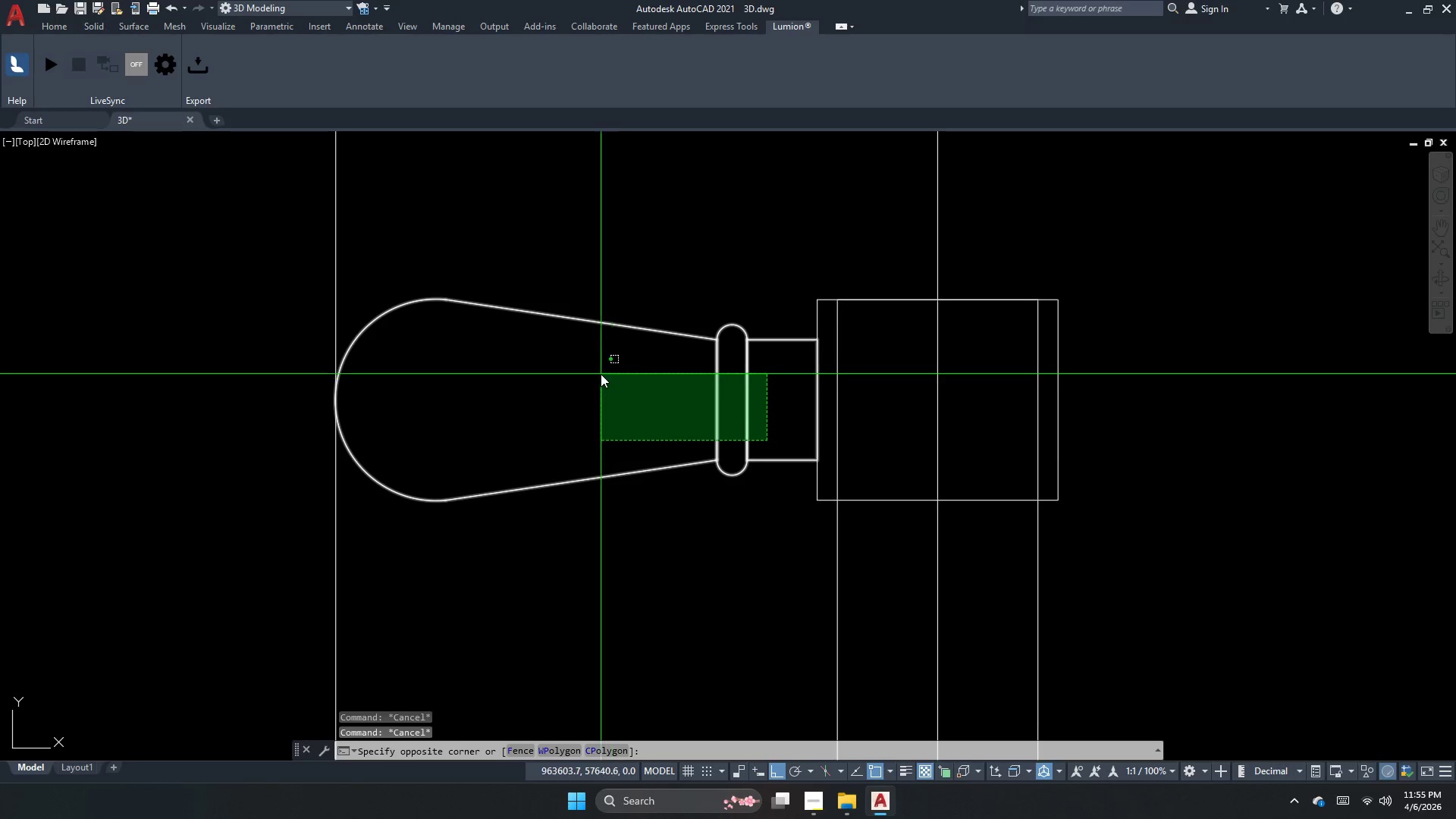 
left_click([583, 359])
 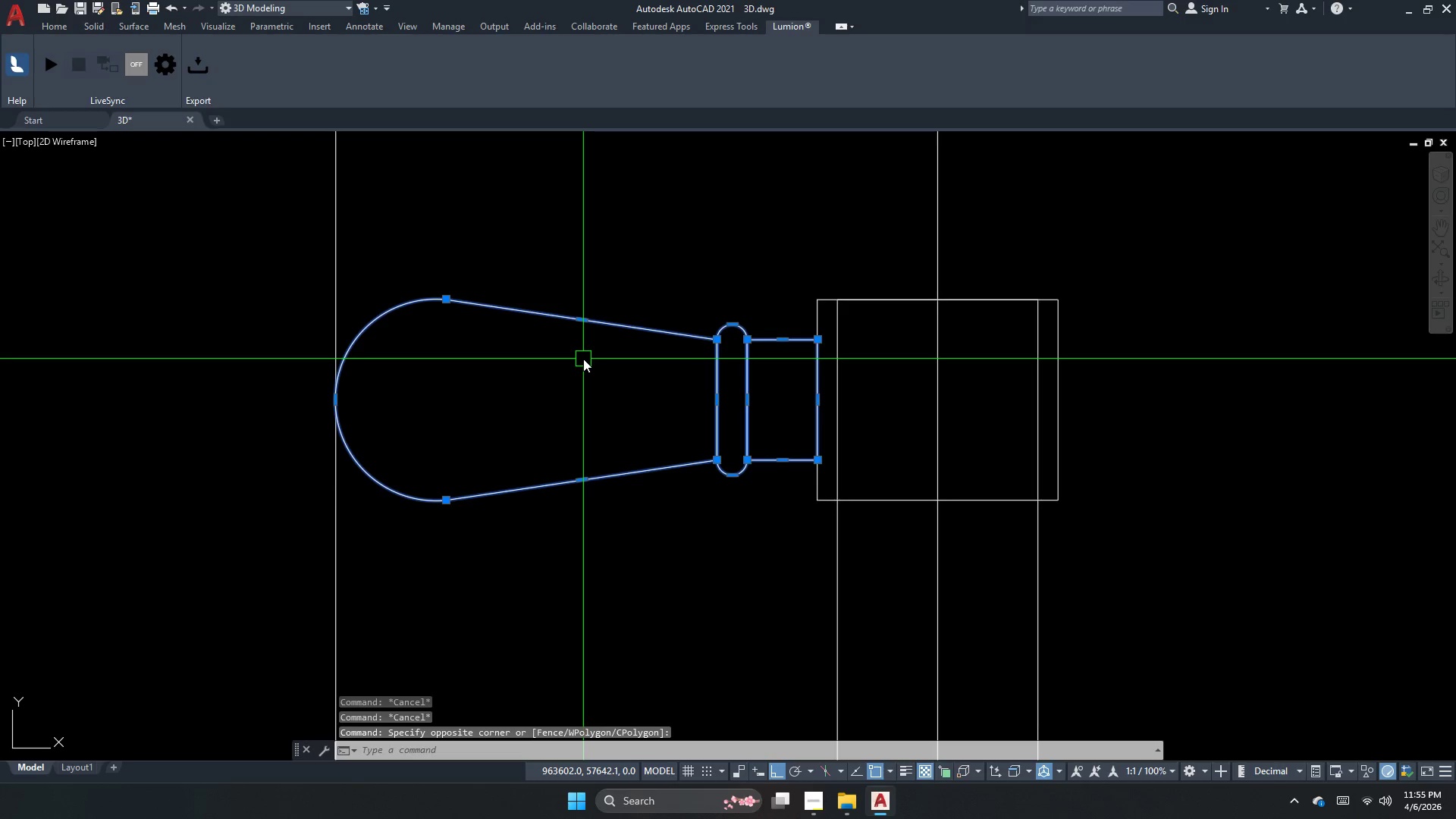 
key(Escape)
 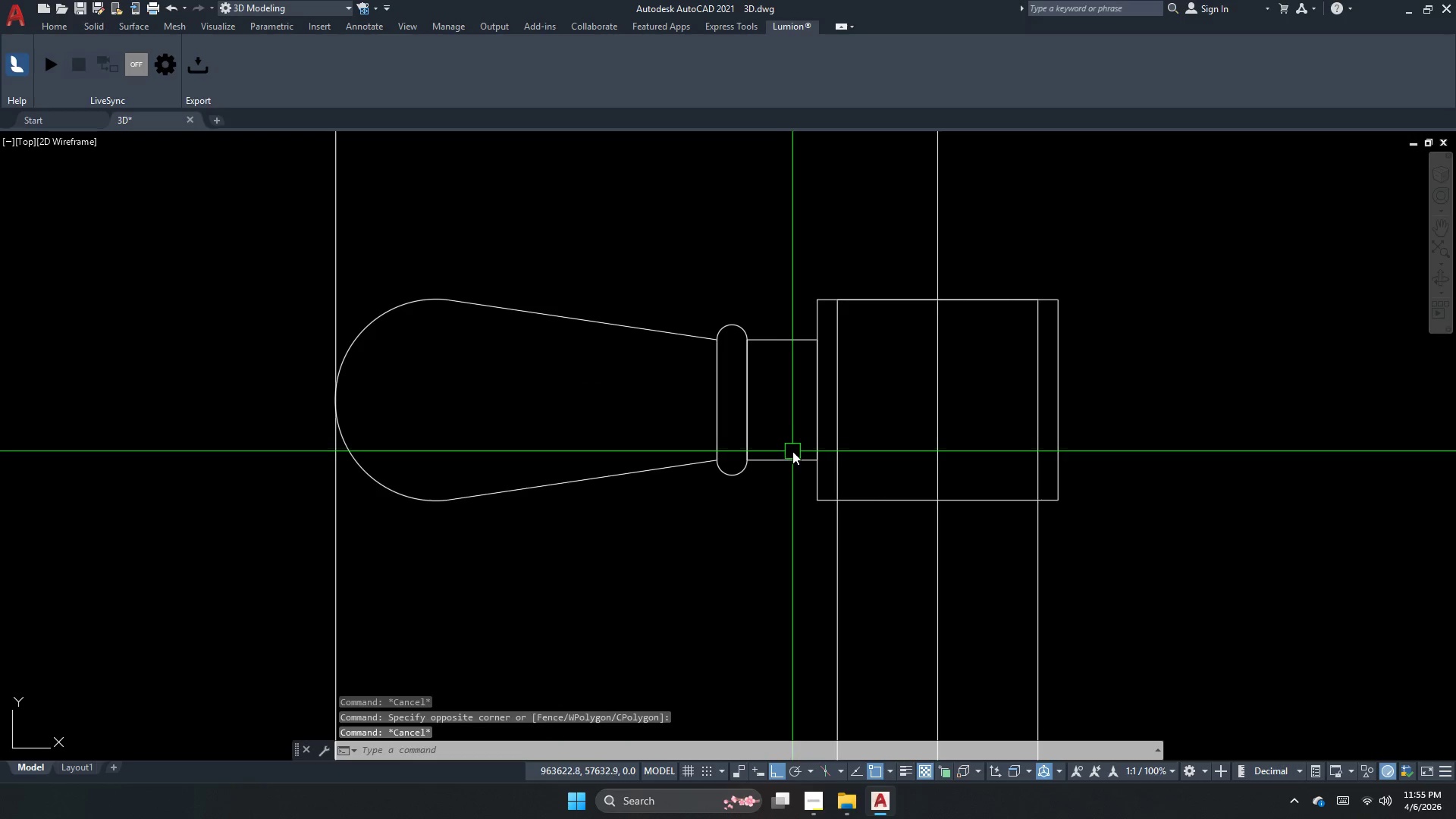 
left_click_drag(start_coordinate=[791, 458], to_coordinate=[784, 465])
 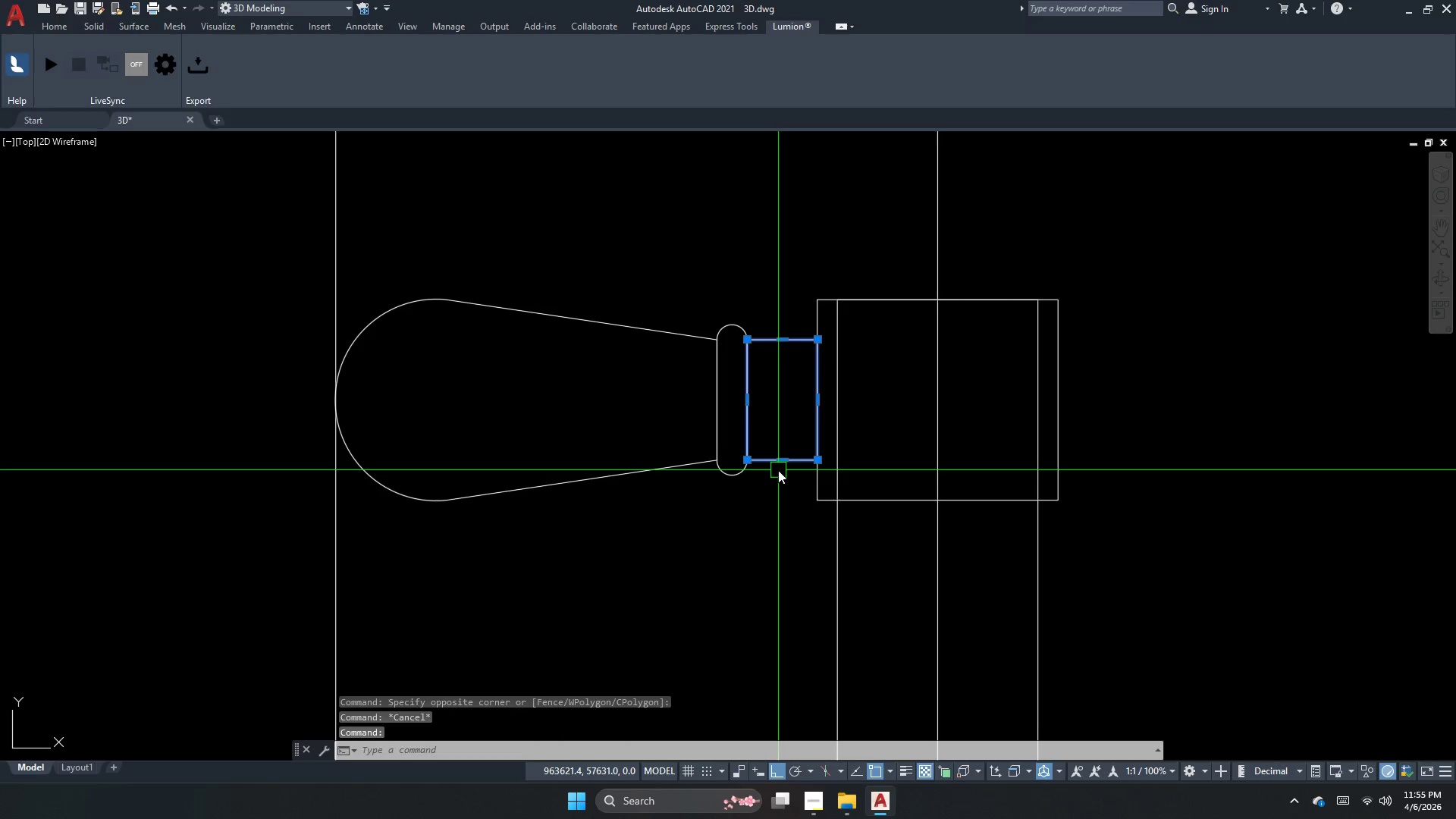 
key(Escape)
 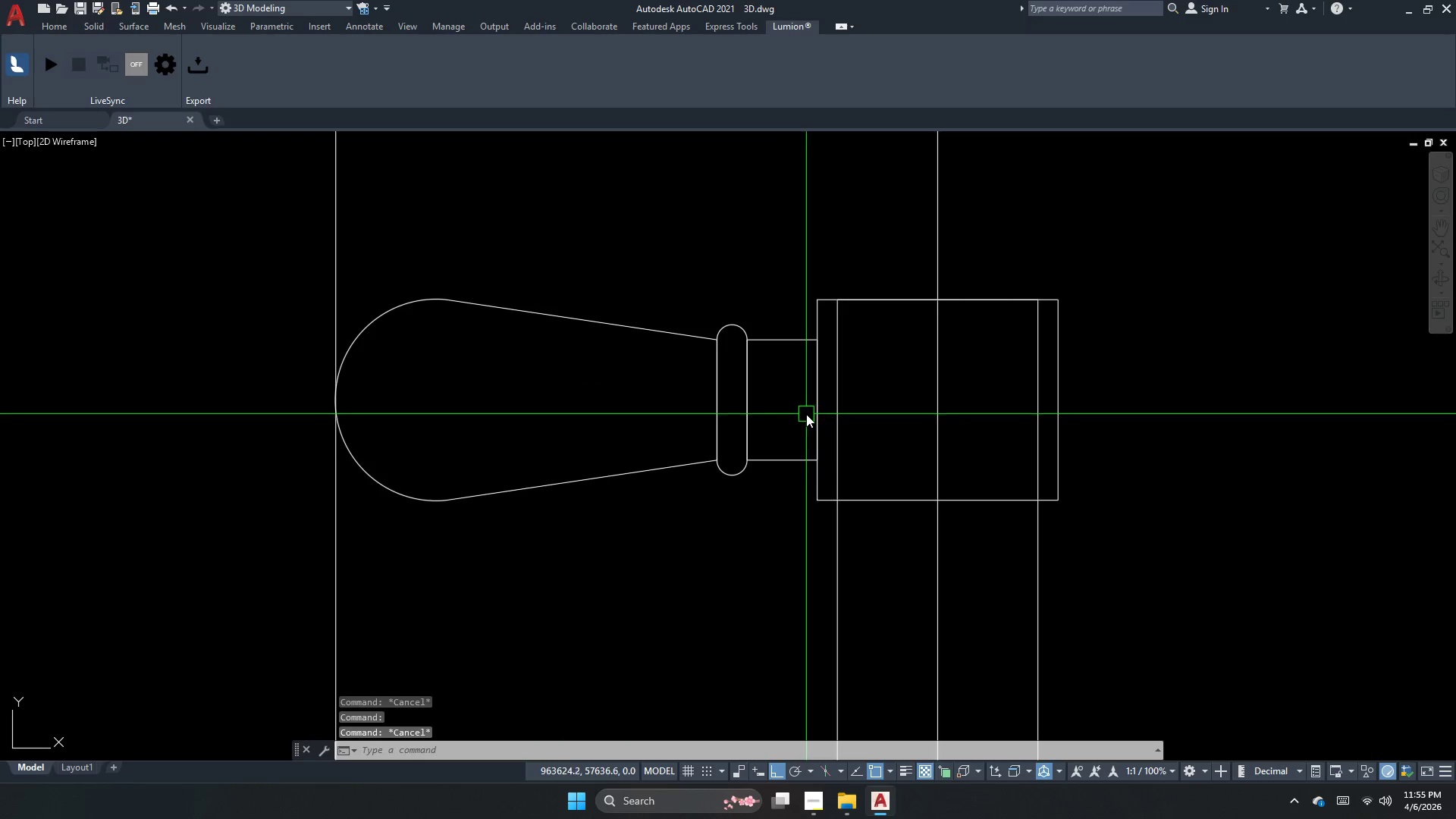 
left_click_drag(start_coordinate=[780, 442], to_coordinate=[769, 479])
 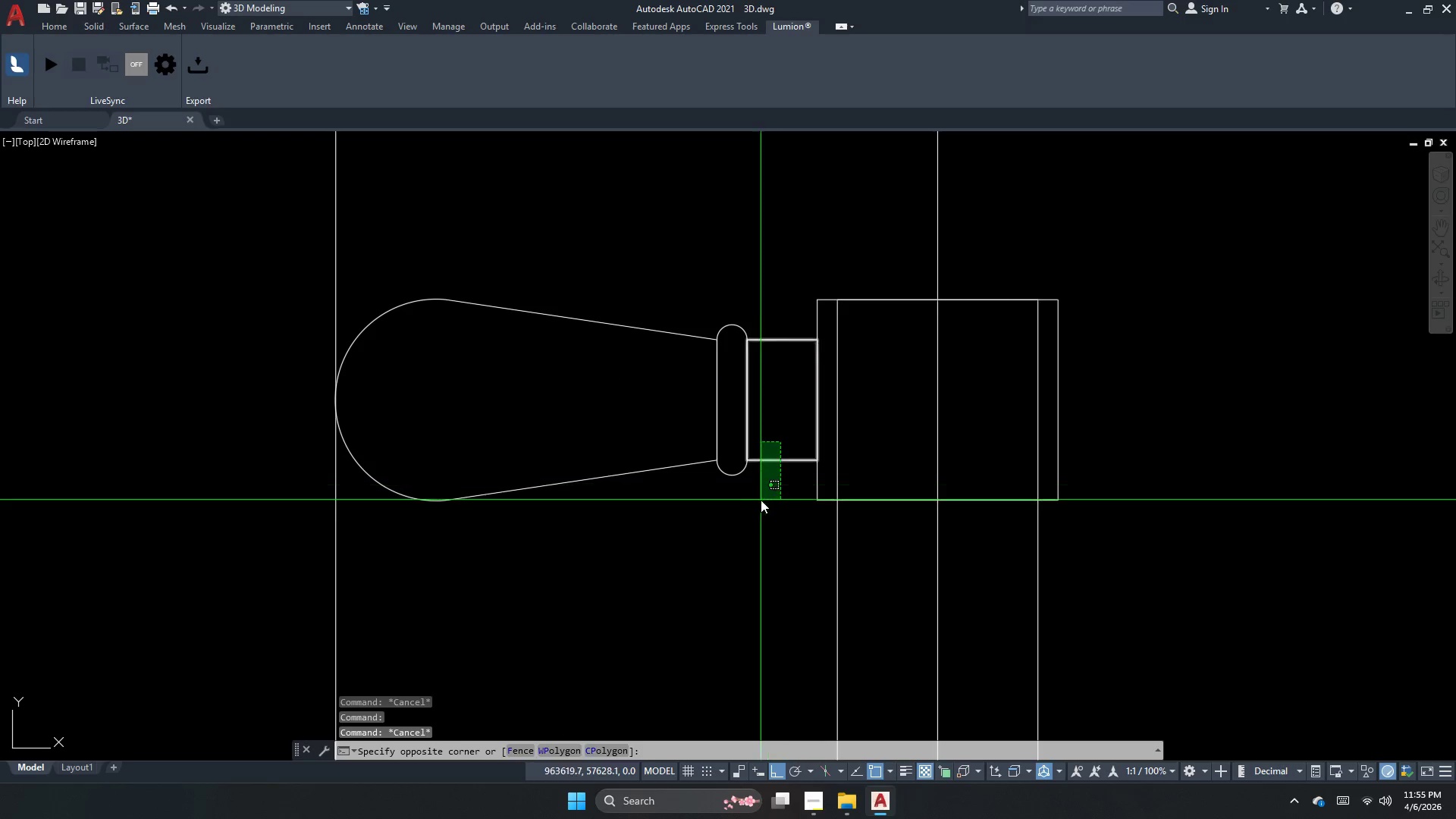 
double_click([761, 500])
 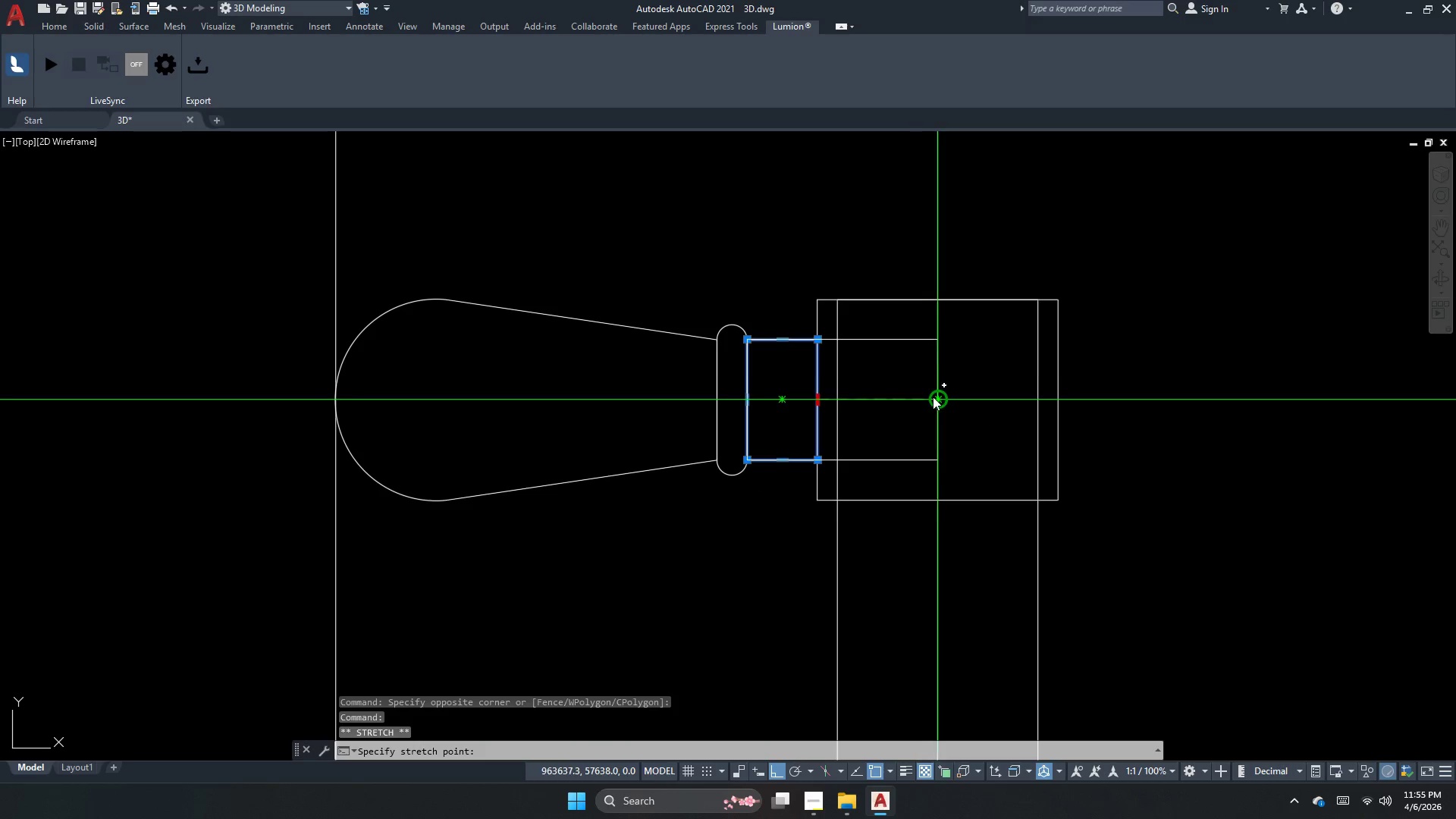 
key(Escape)
 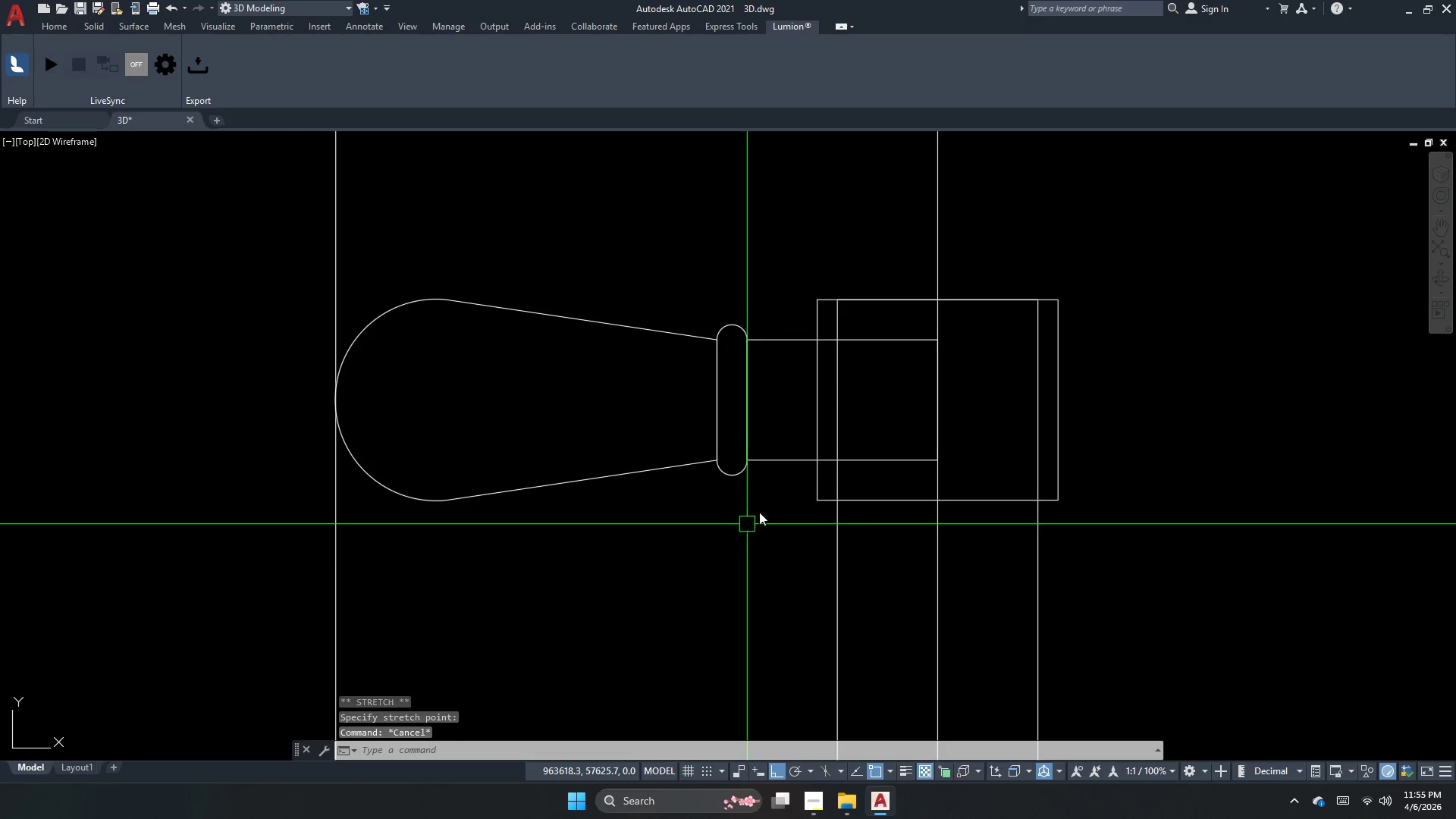 
left_click_drag(start_coordinate=[805, 480], to_coordinate=[785, 466])
 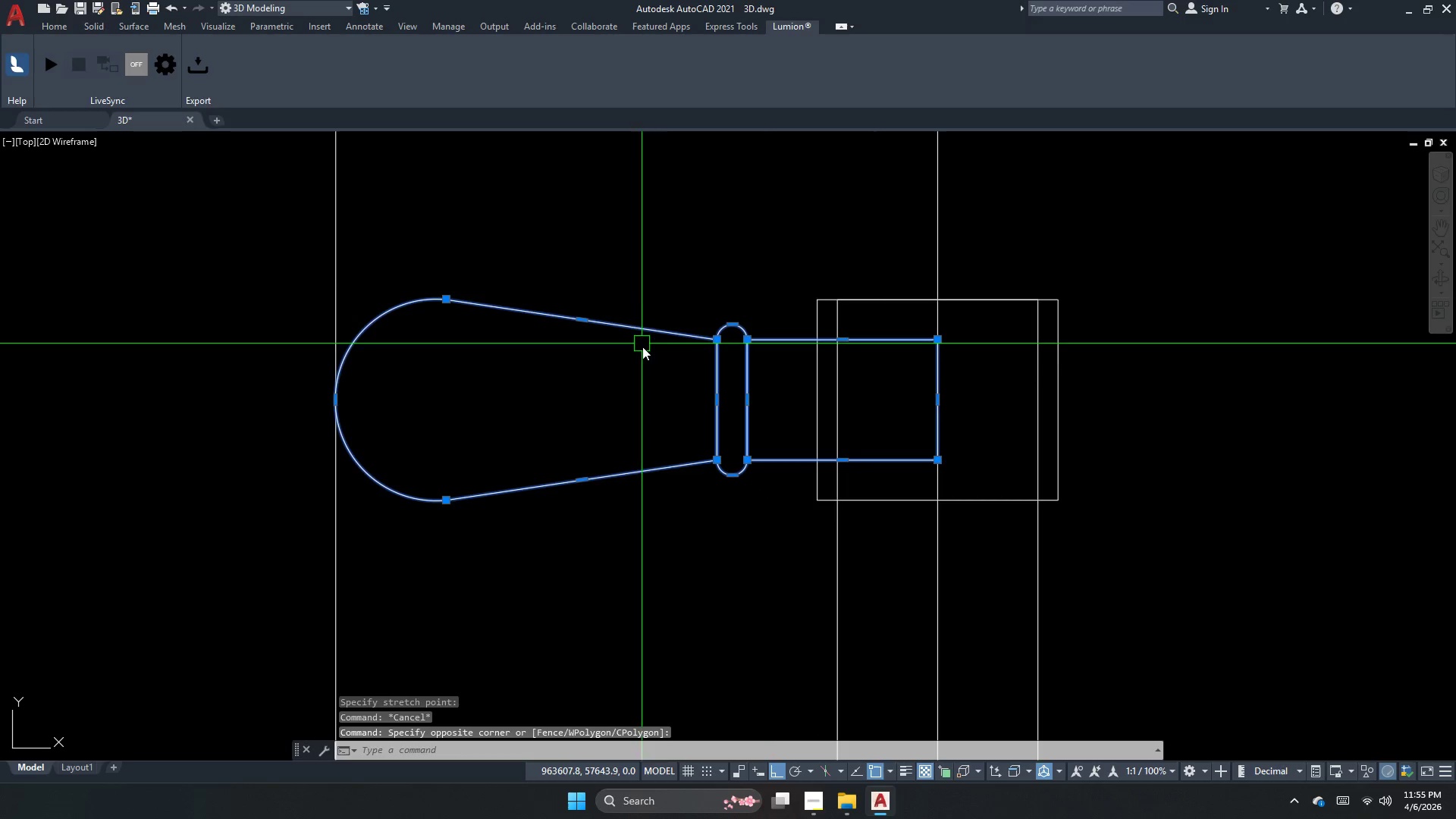 
key(C)
 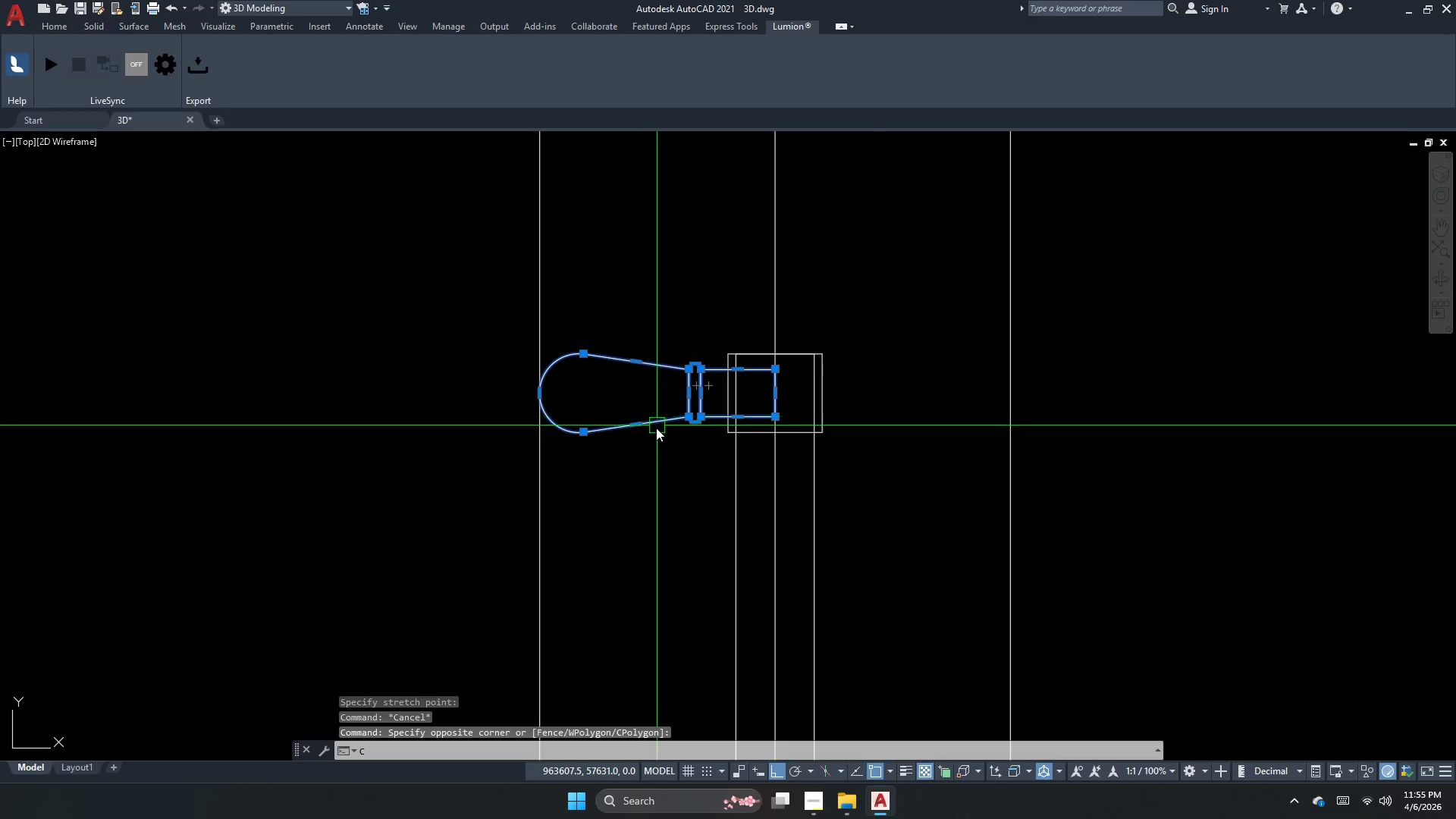 
scroll: coordinate [670, 395], scroll_direction: down, amount: 2.0
 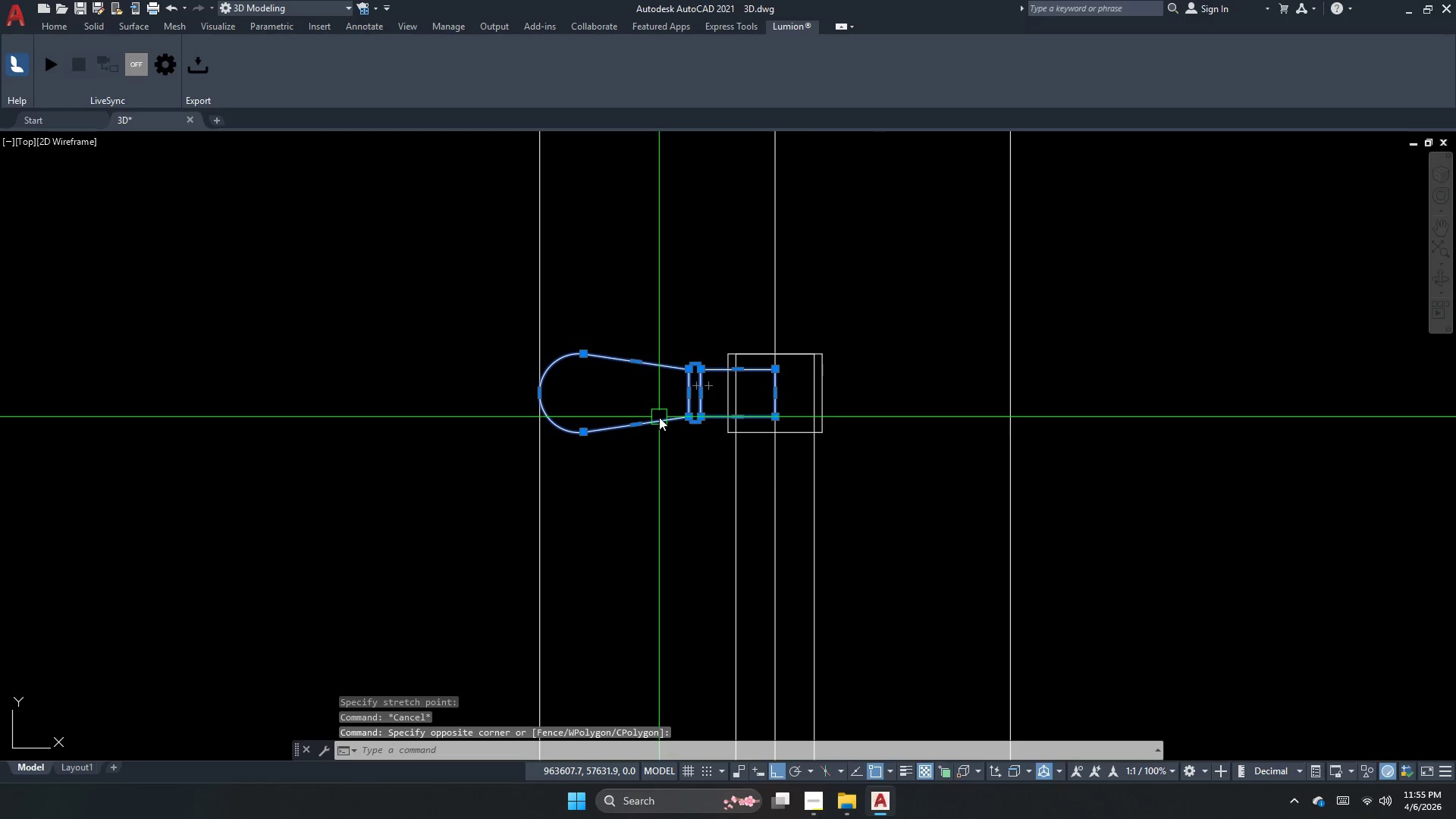 
key(O)
 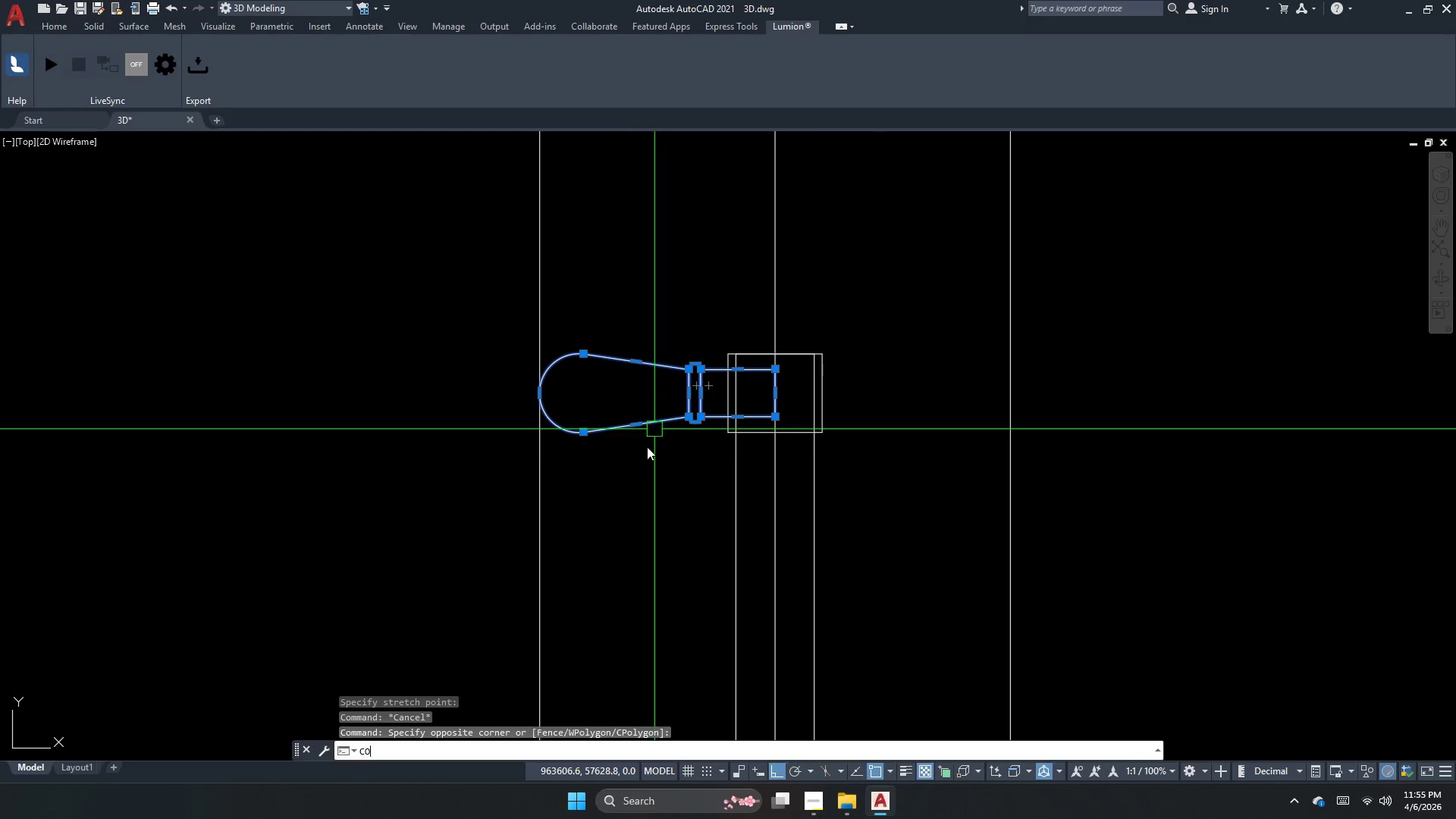 
key(Space)
 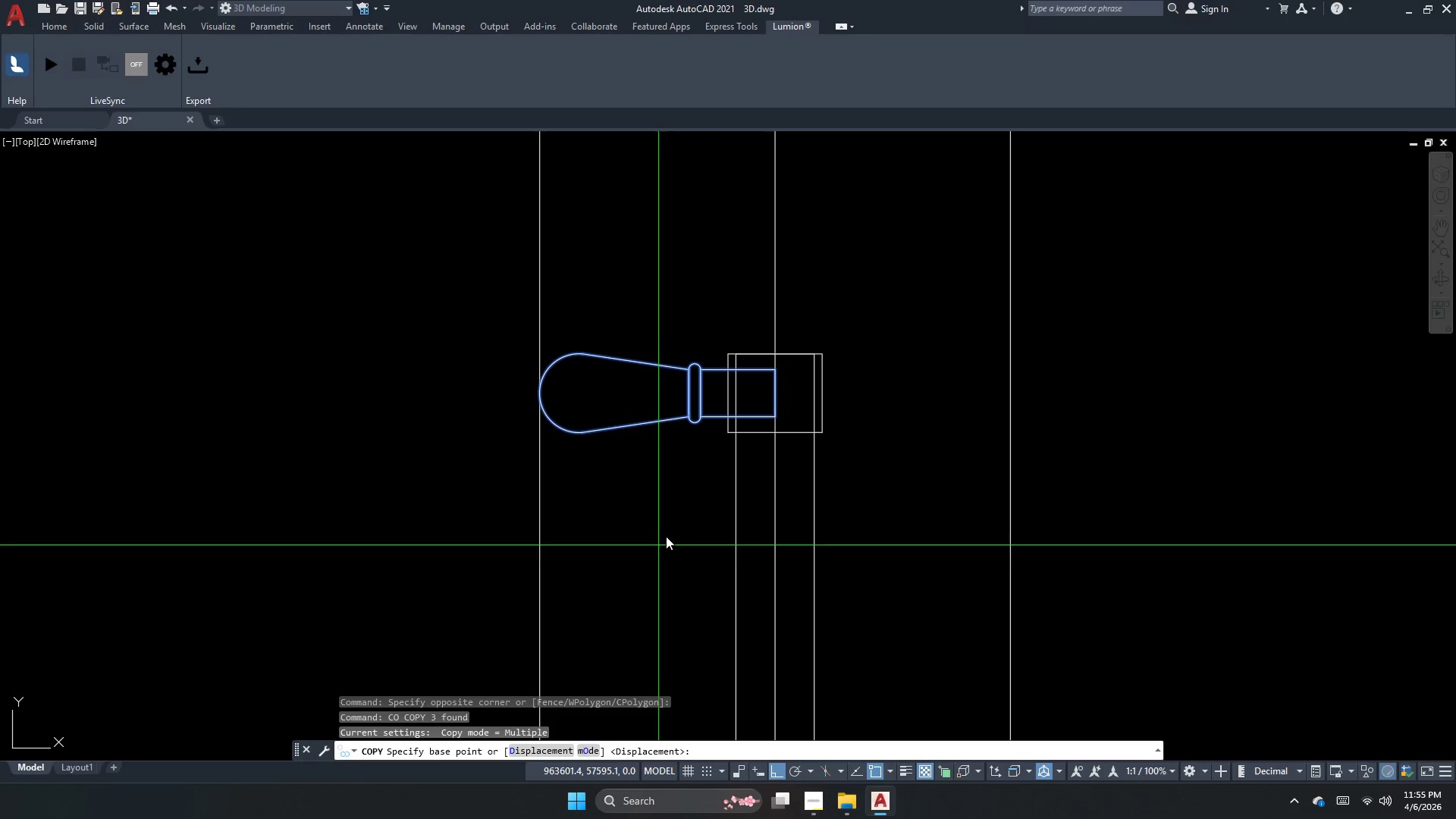 
left_click_drag(start_coordinate=[668, 516], to_coordinate=[668, 443])
 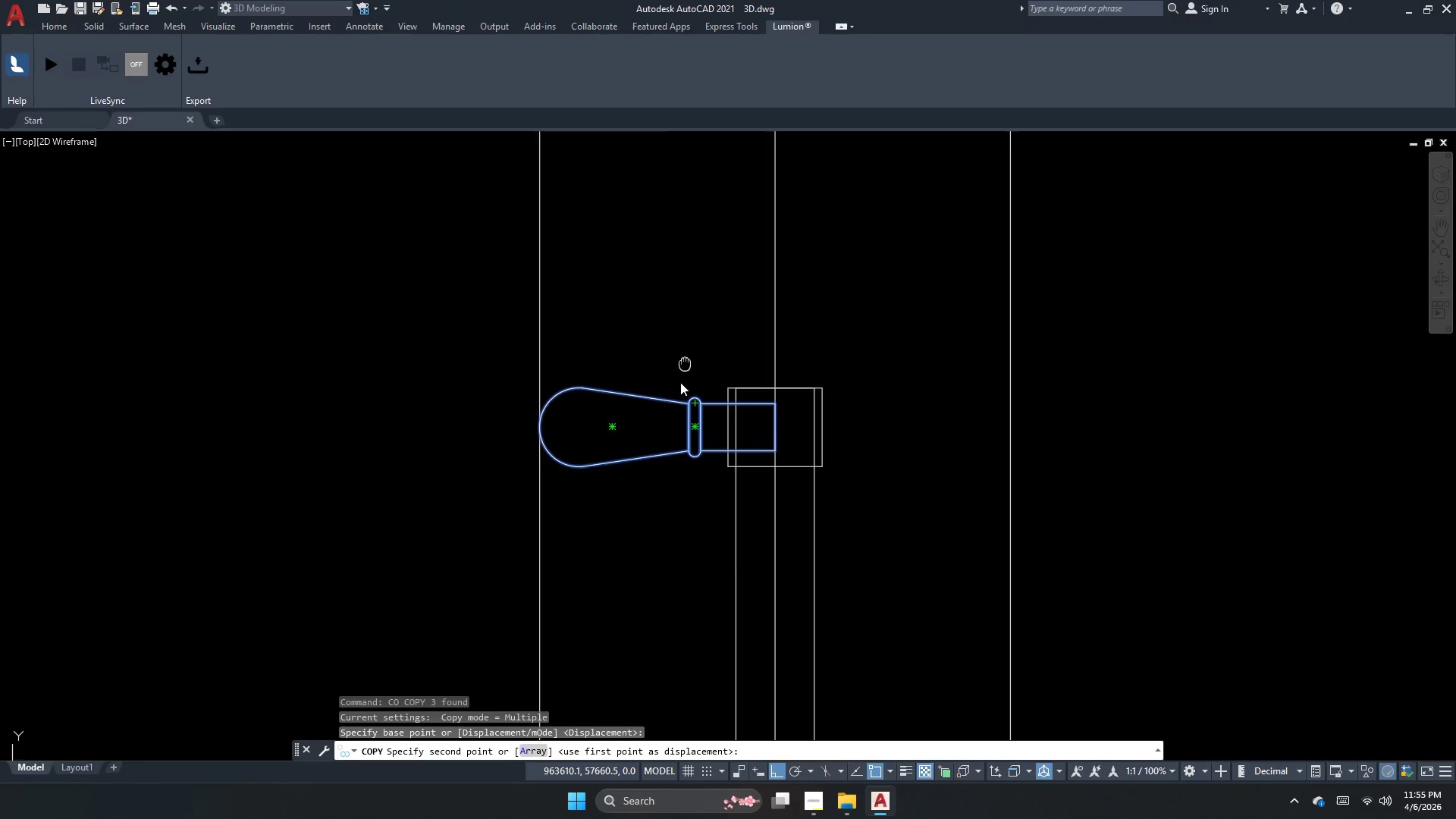 
scroll: coordinate [642, 444], scroll_direction: down, amount: 3.0
 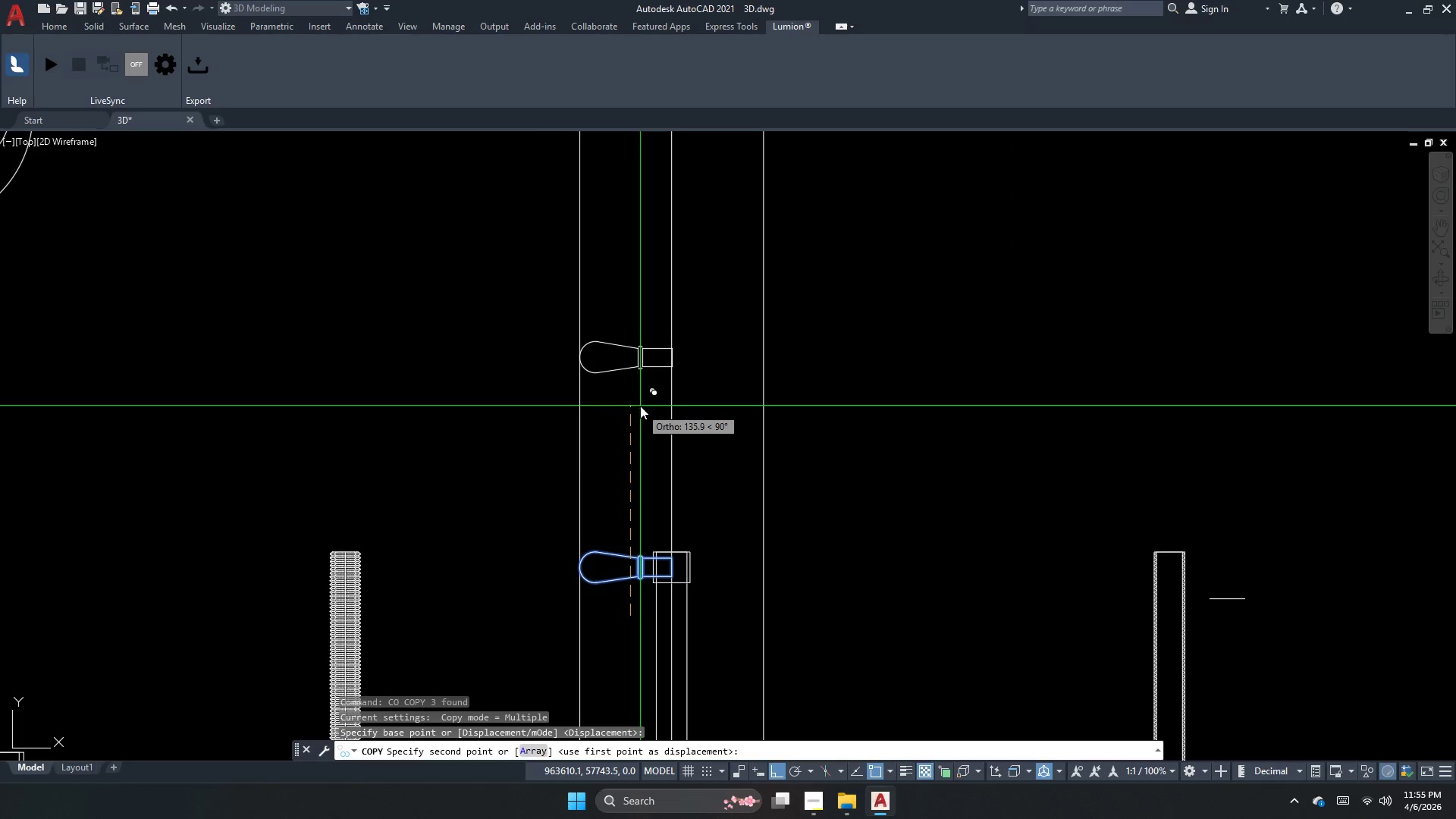 
left_click([640, 406])
 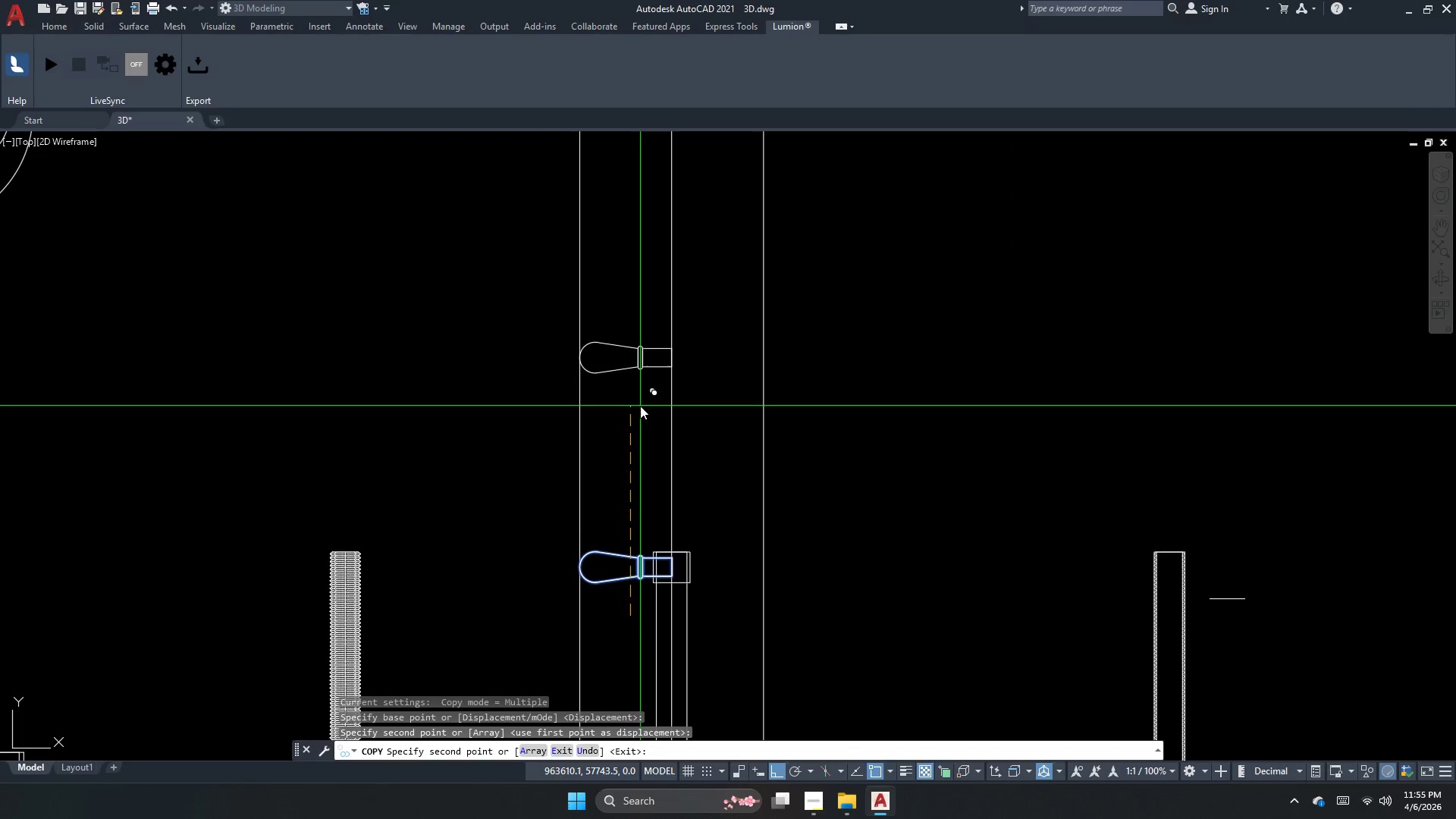 
key(Escape)
 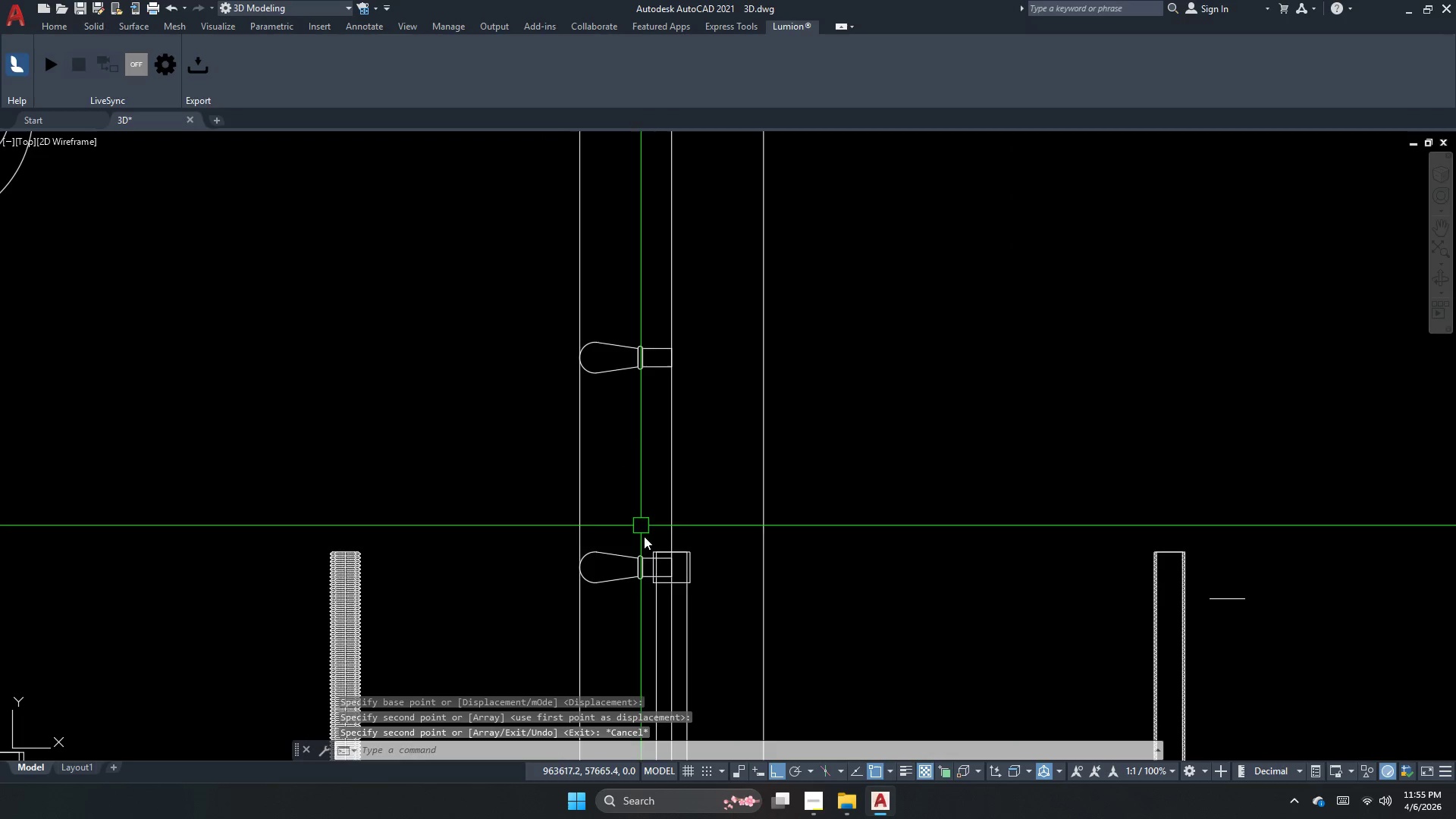 
scroll: coordinate [651, 568], scroll_direction: up, amount: 1.0
 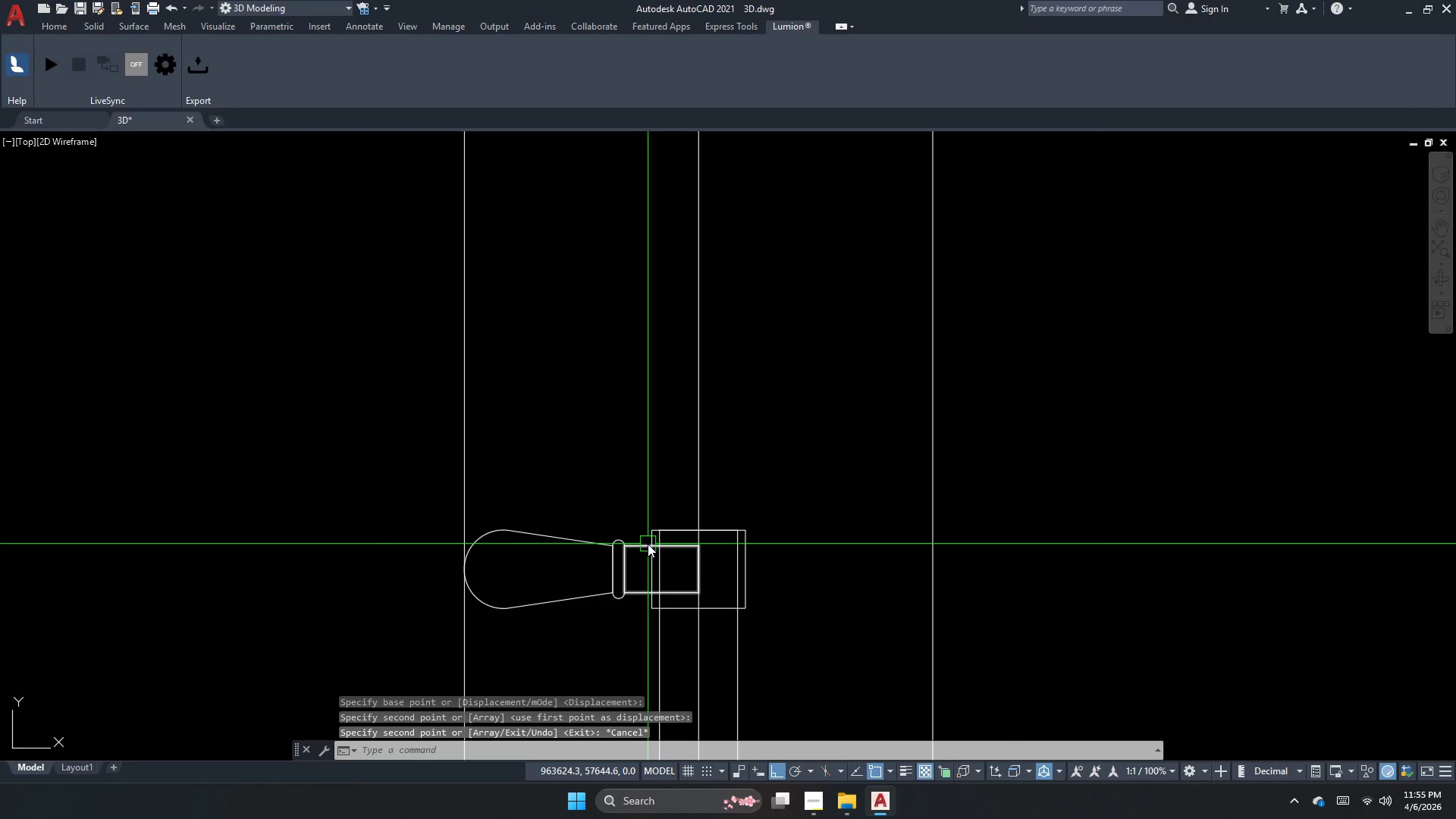 
left_click([648, 541])
 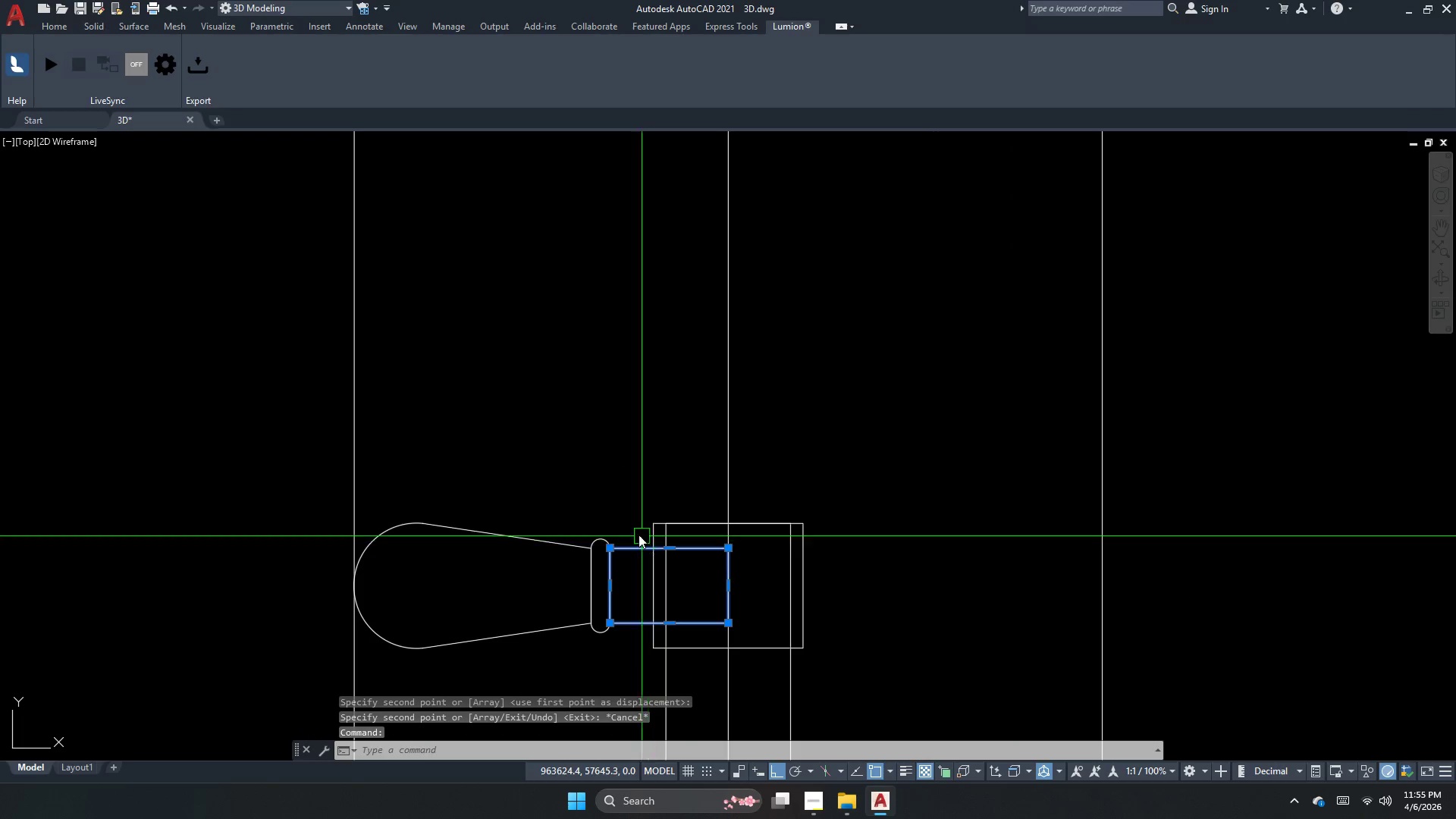 
scroll: coordinate [648, 544], scroll_direction: up, amount: 1.0
 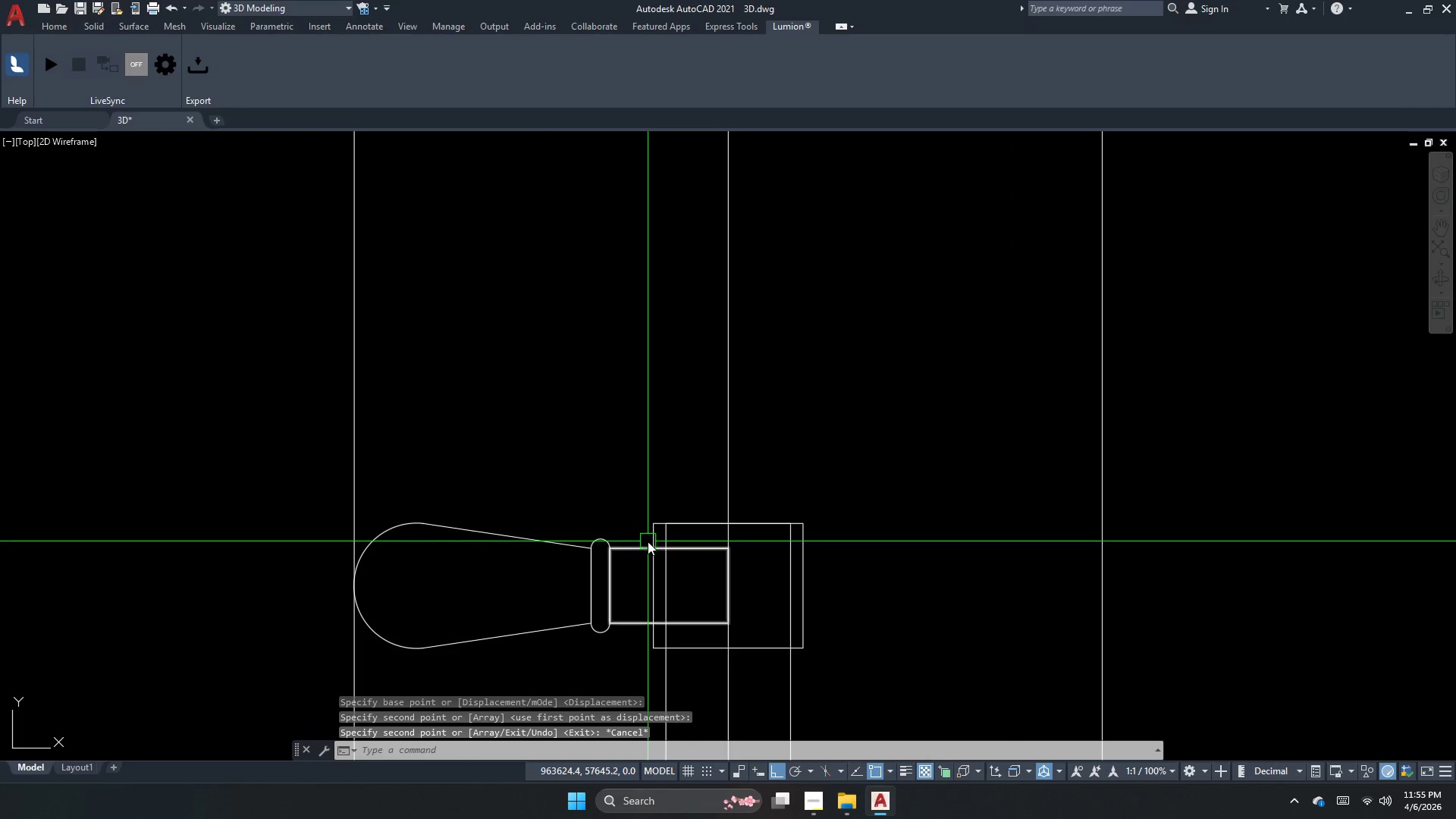 
key(Escape)
 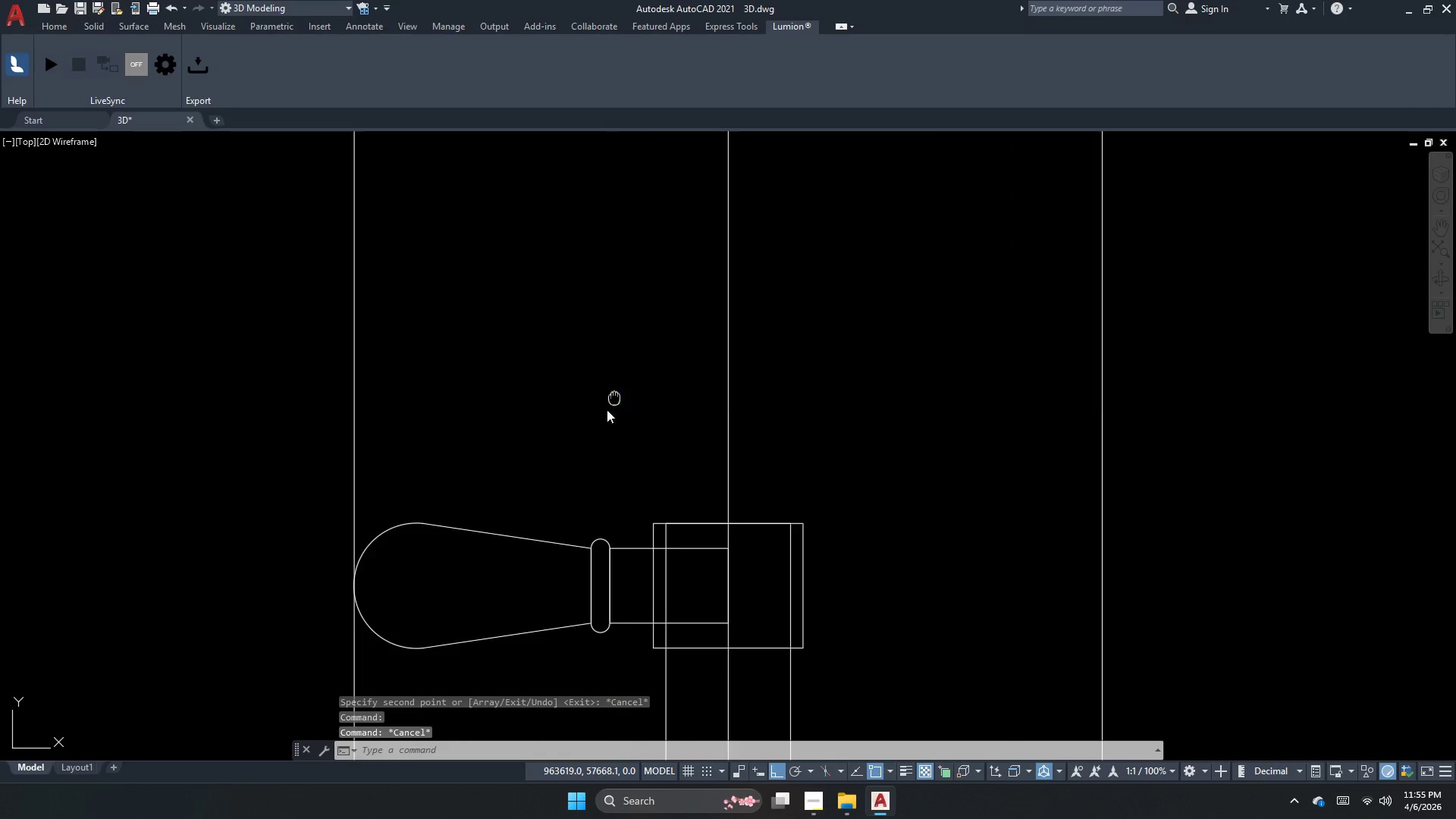 
key(Escape)
 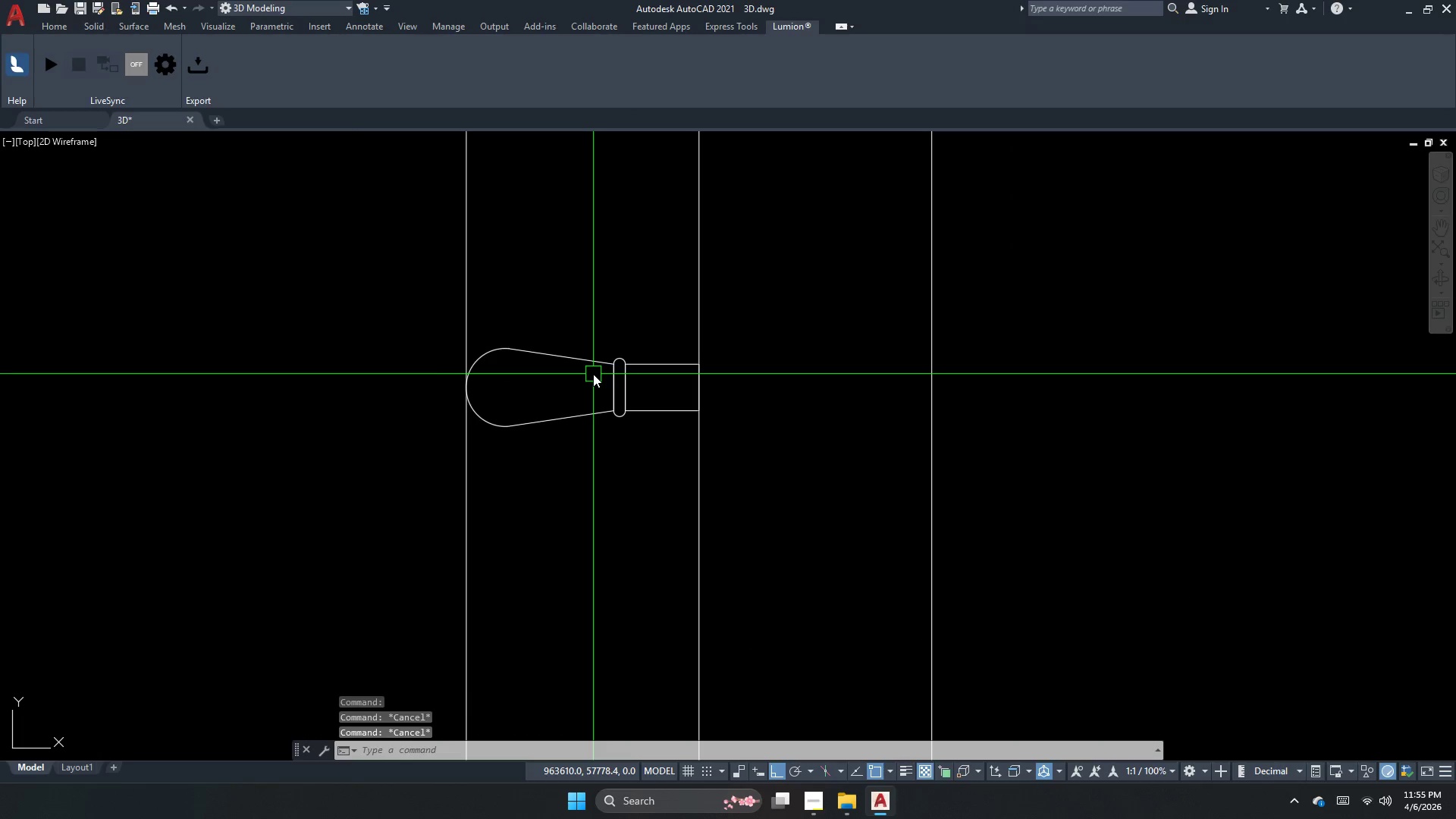 
key(Escape)
 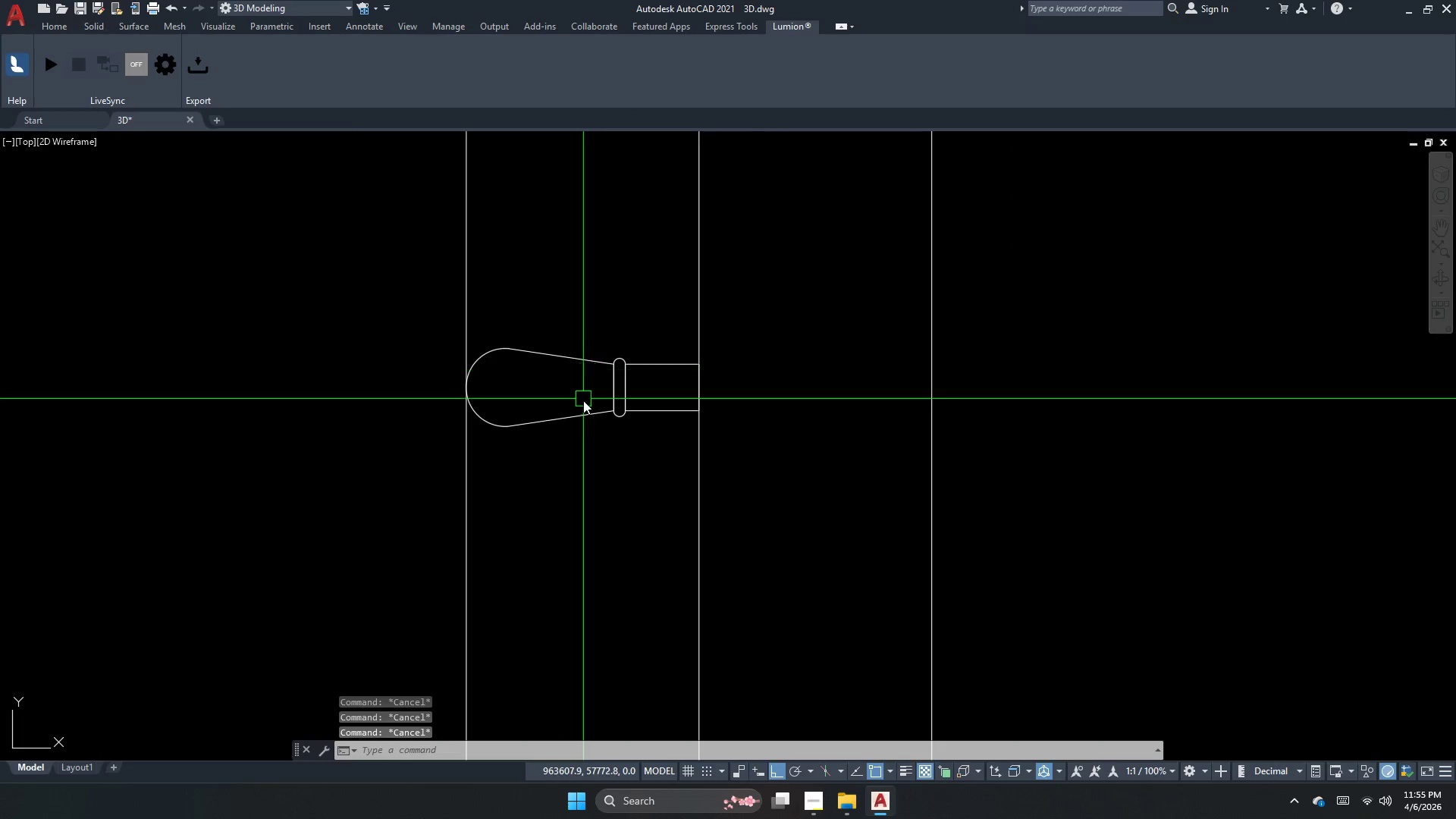 
scroll: coordinate [588, 372], scroll_direction: down, amount: 2.0
 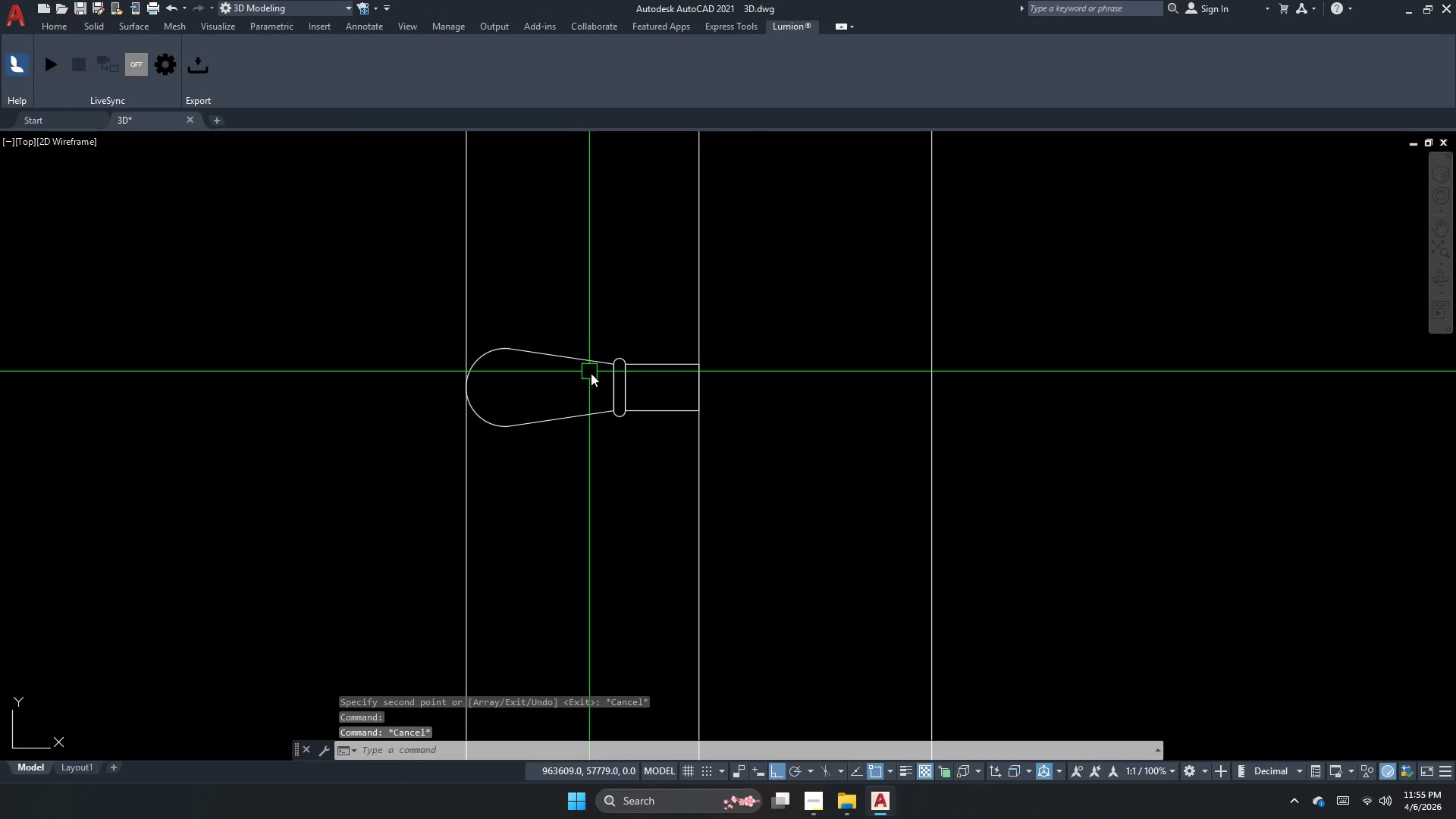 
type(opl)
key(Escape)
key(Escape)
type(pl )
key(Escape)
key(Escape)
key(Escape)
type(tr  )
key(Escape)
 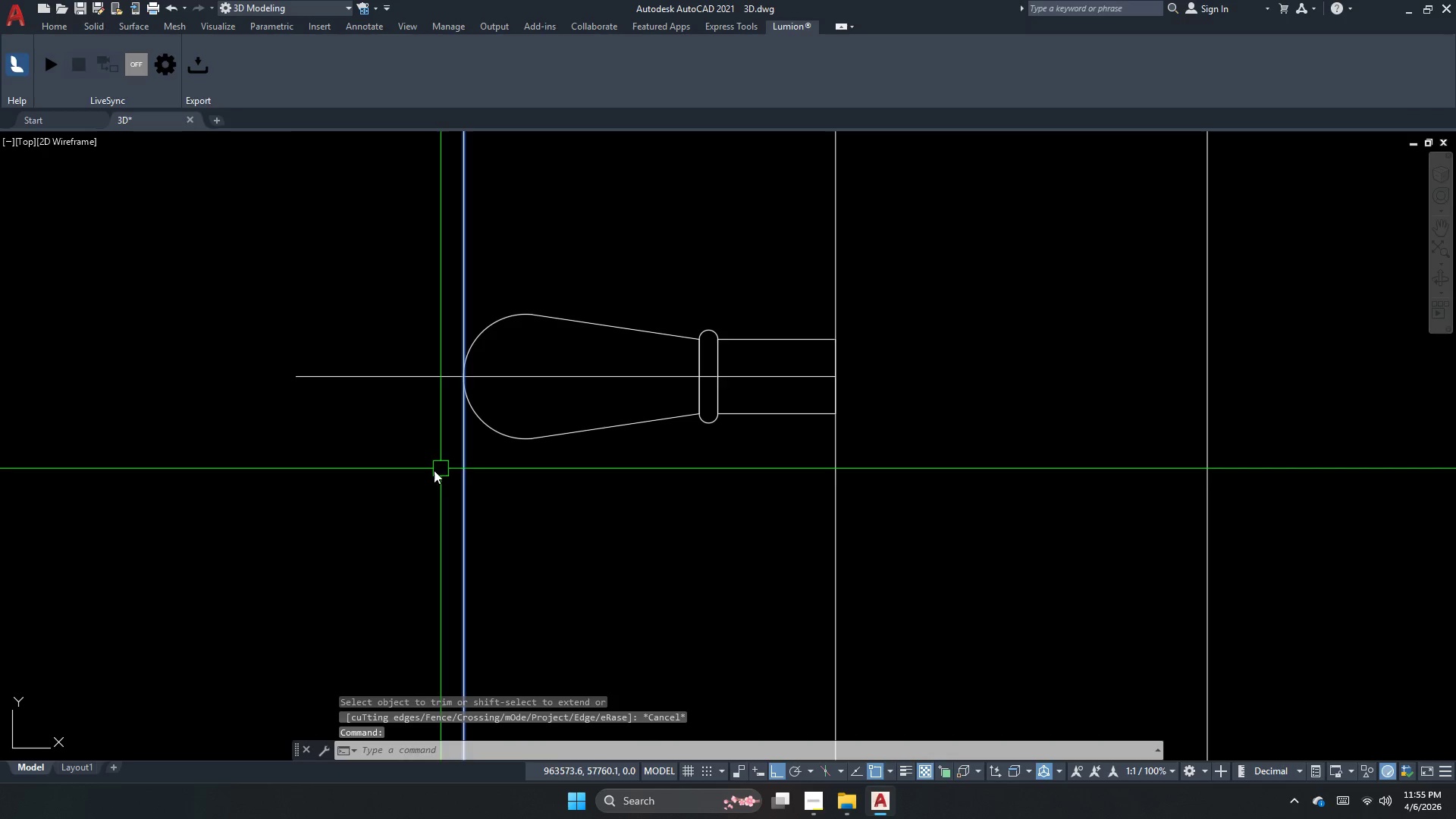 
left_click_drag(start_coordinate=[694, 385], to_coordinate=[664, 391])
 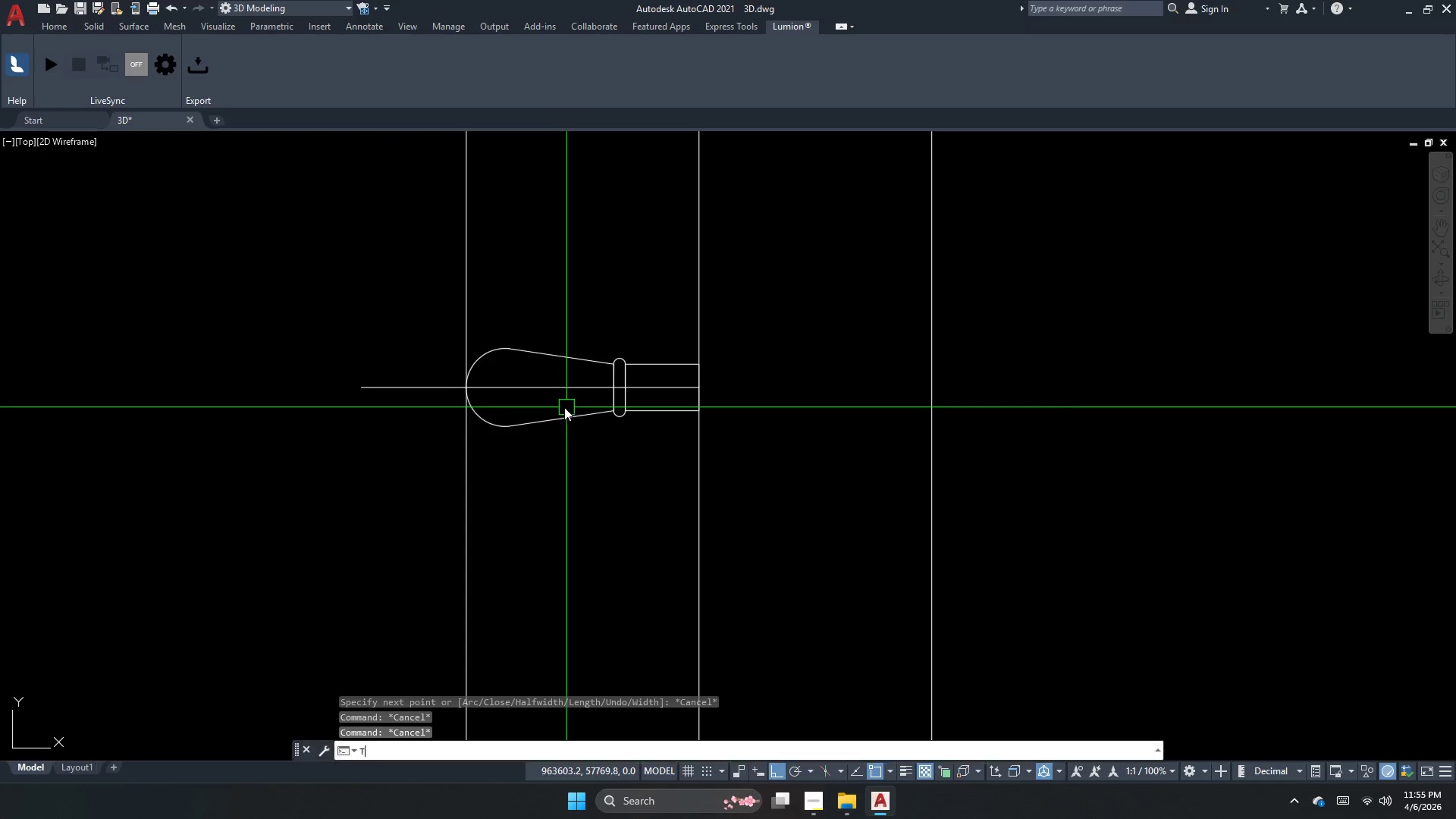 
scroll: coordinate [470, 405], scroll_direction: up, amount: 1.0
 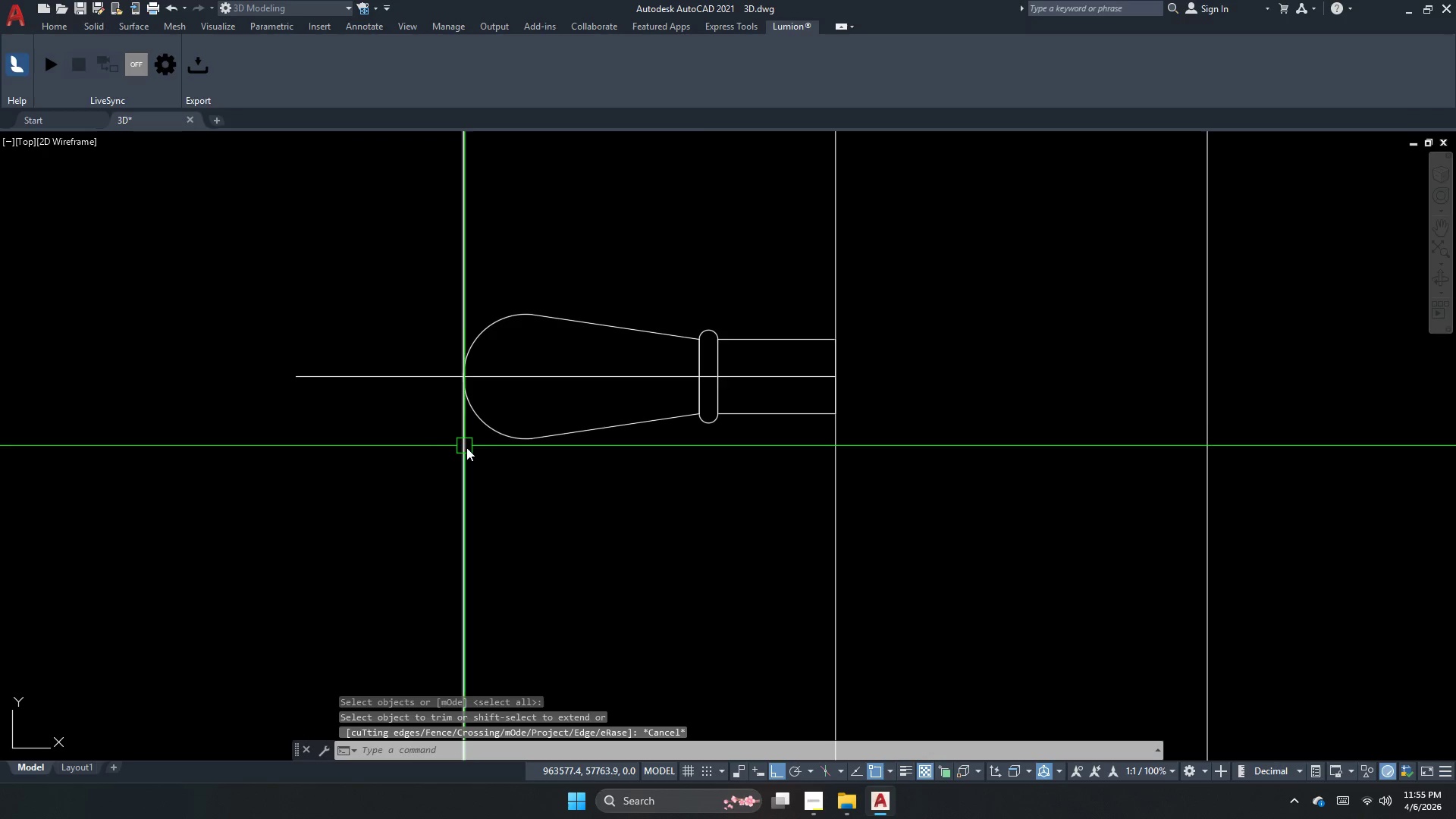 
left_click_drag(start_coordinate=[471, 448], to_coordinate=[471, 452])
 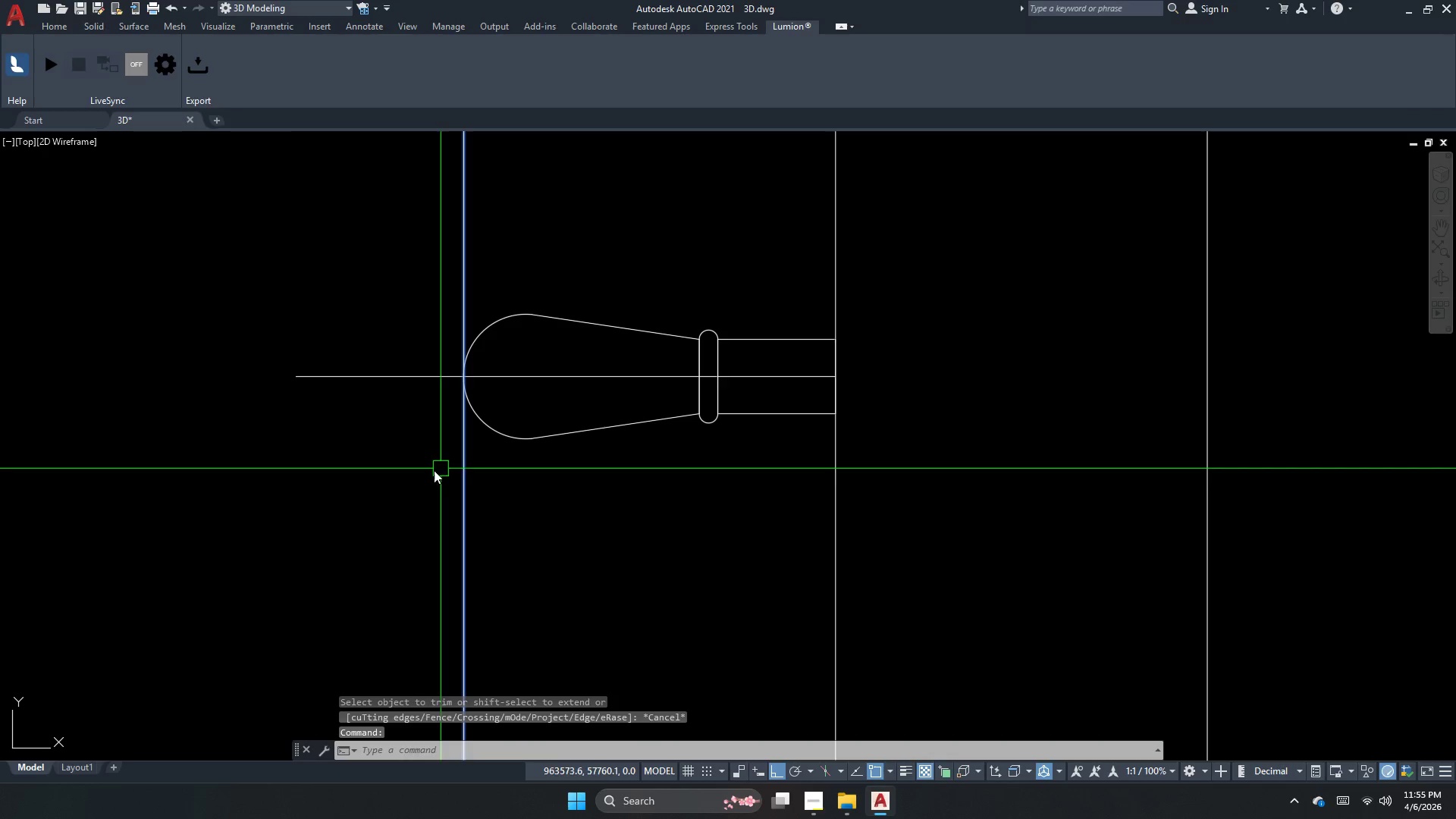 
left_click_drag(start_coordinate=[421, 476], to_coordinate=[413, 481])
 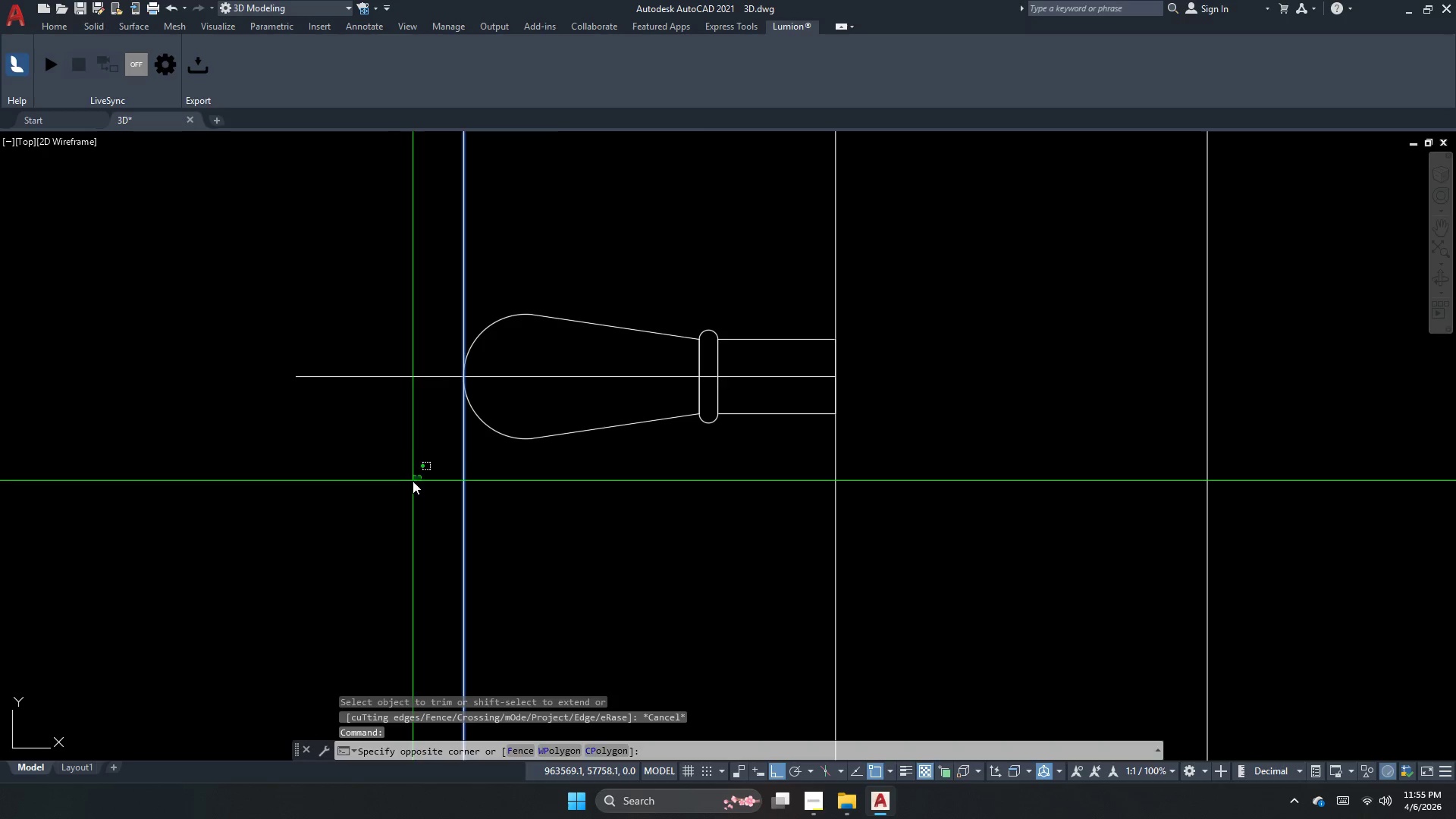 
key(E)
 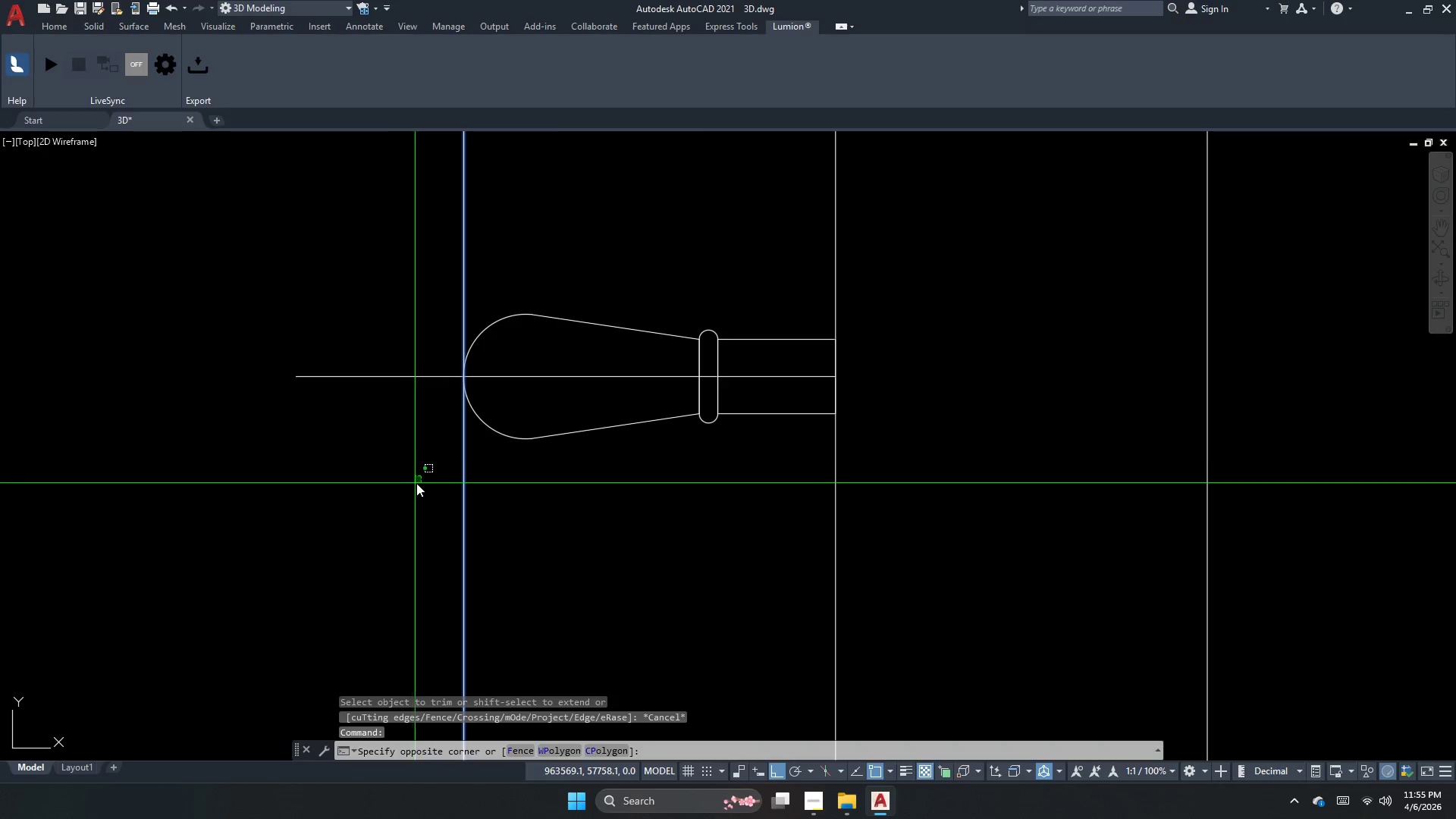 
key(Space)
 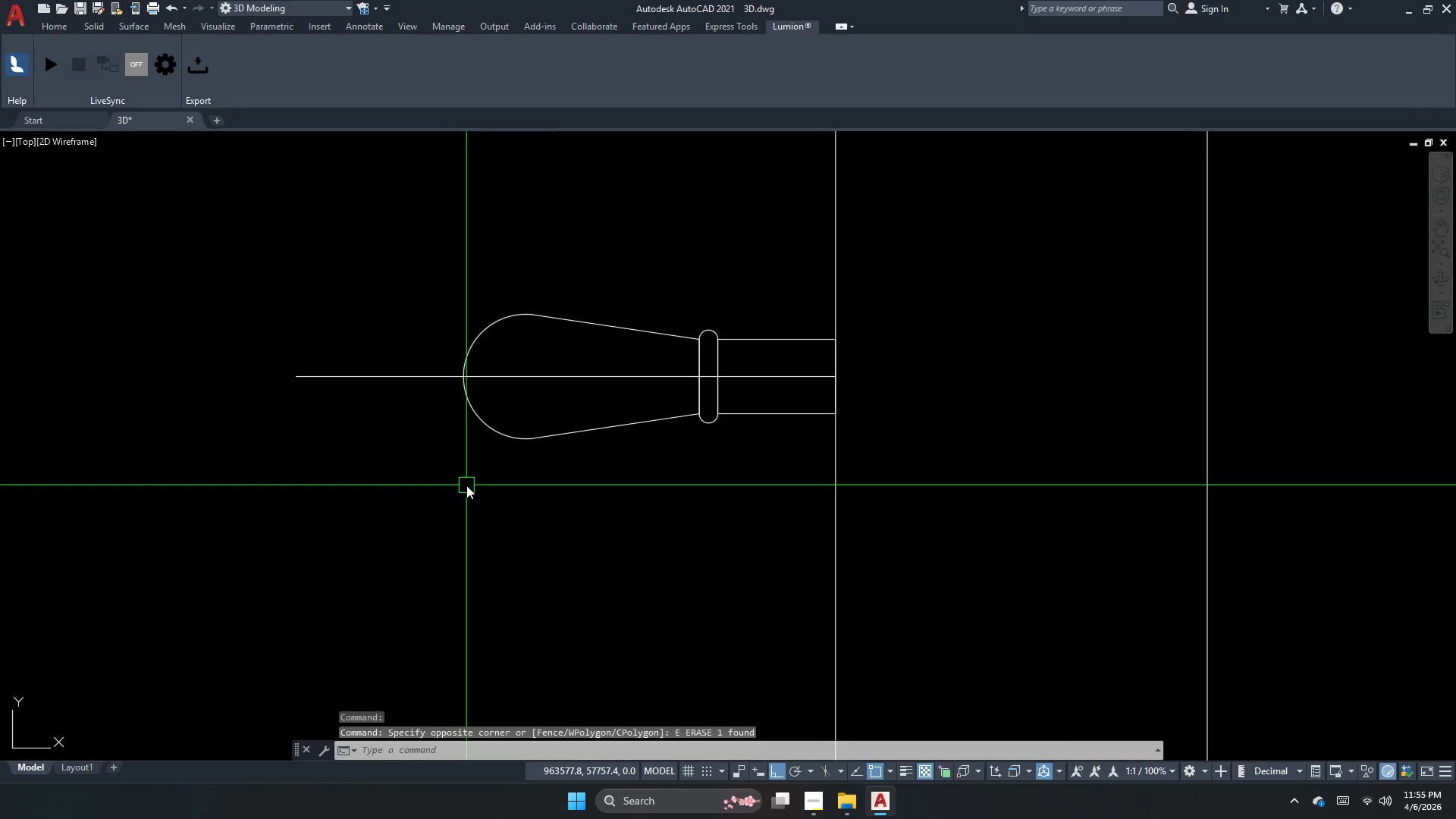 
scroll: coordinate [467, 485], scroll_direction: none, amount: 0.0
 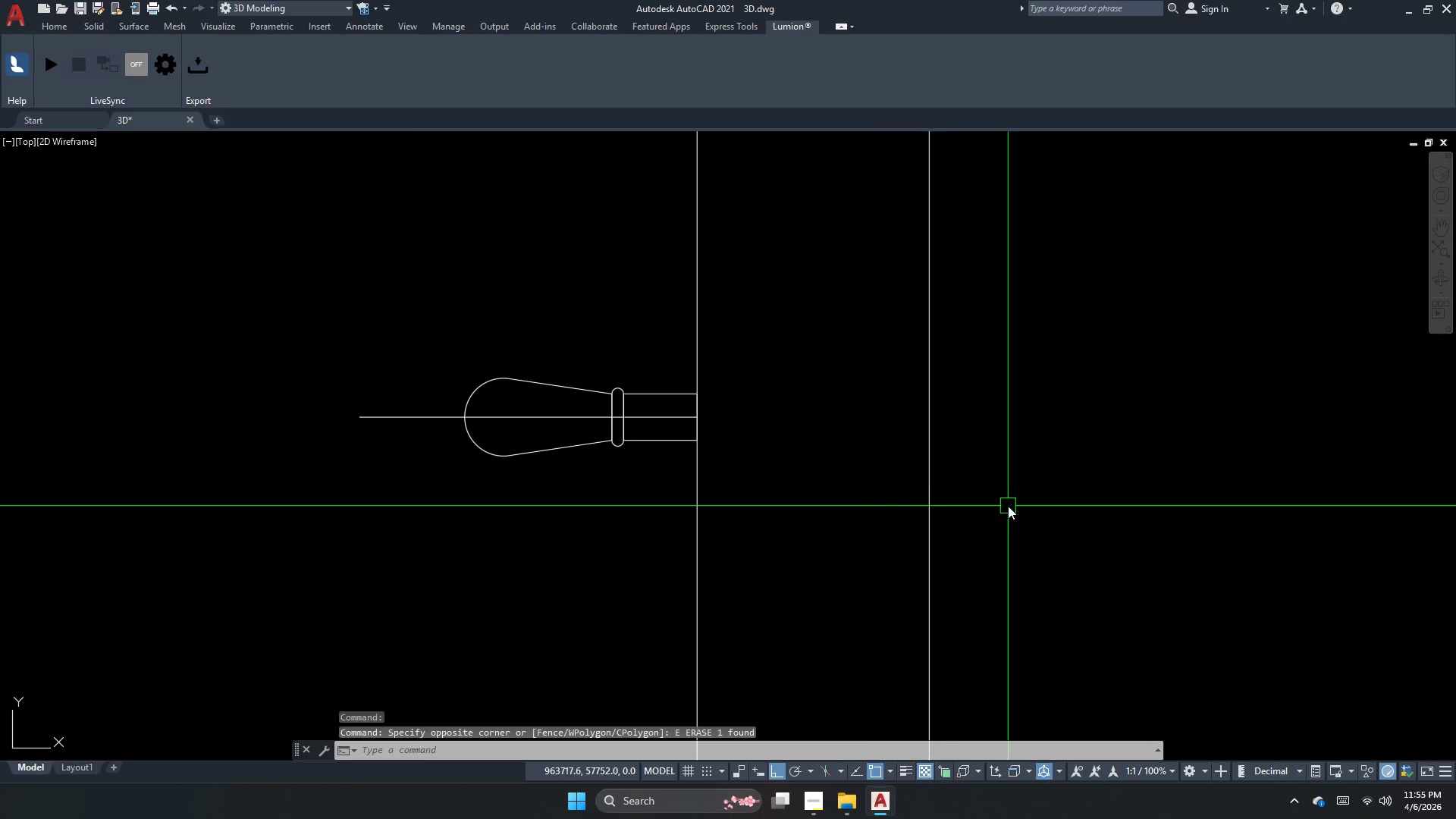 
left_click_drag(start_coordinate=[1010, 507], to_coordinate=[886, 507])
 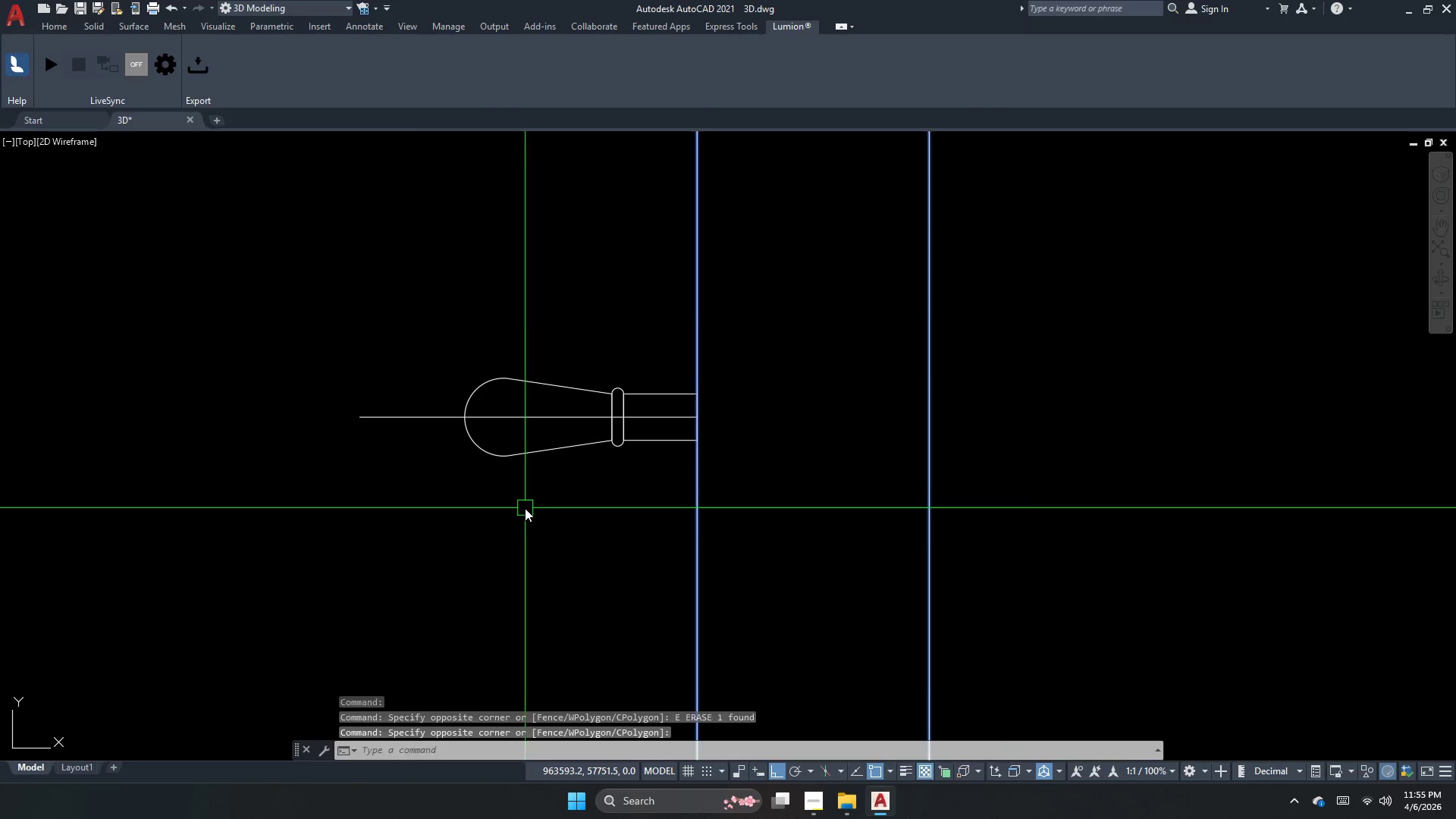 
key(Space)
 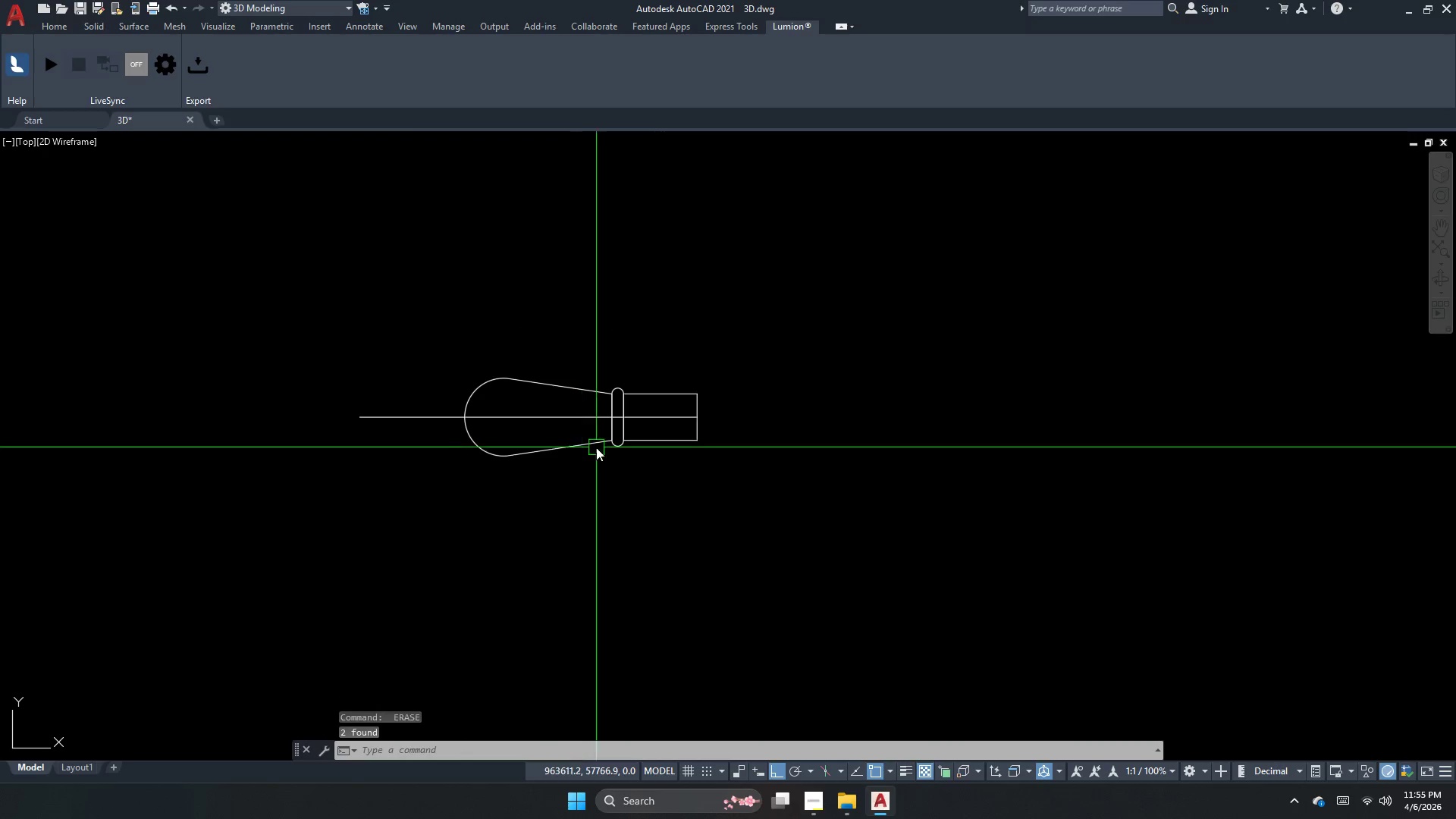 
scroll: coordinate [579, 438], scroll_direction: down, amount: 1.0
 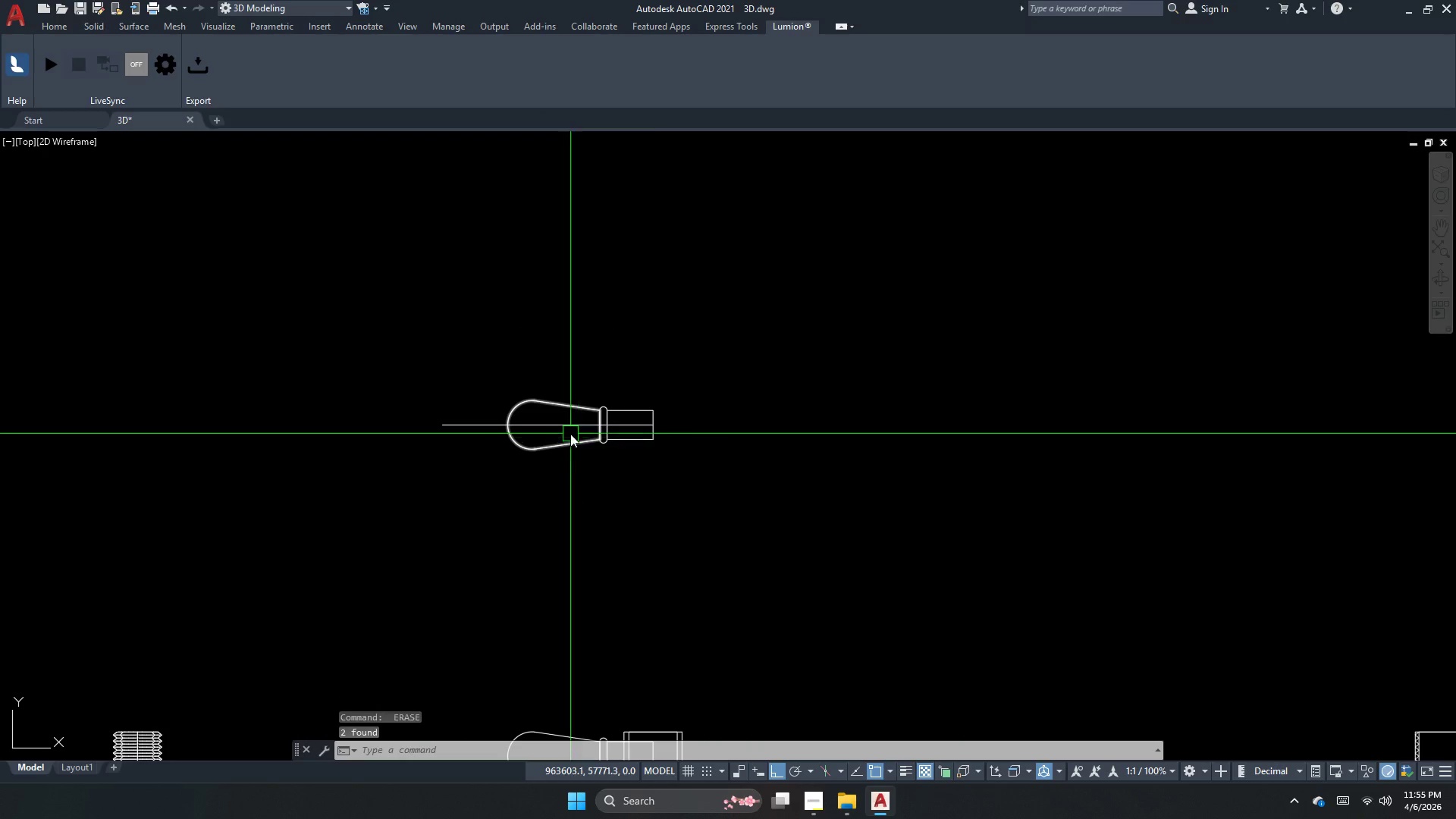 
key(Escape)
 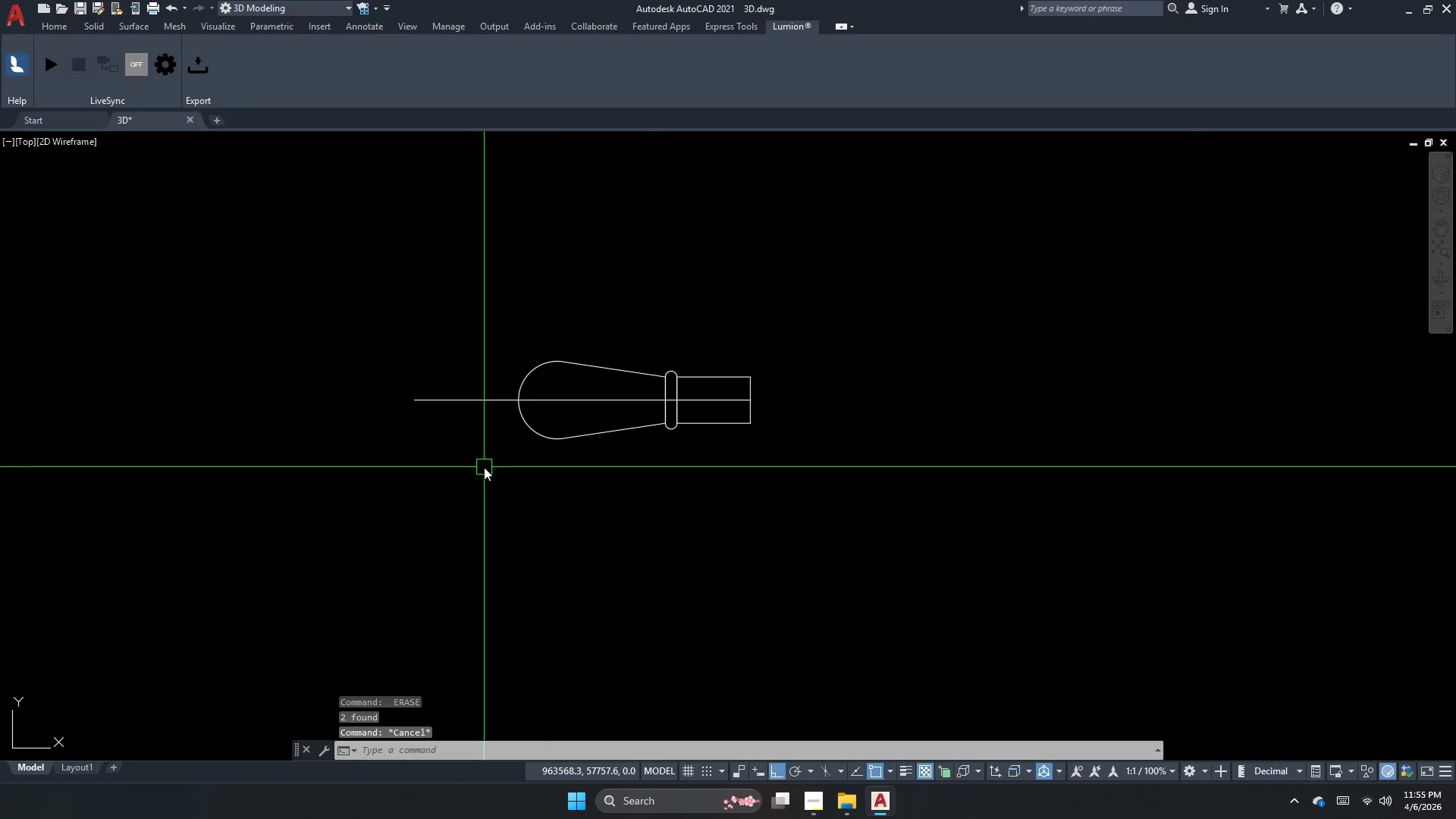 
scroll: coordinate [488, 469], scroll_direction: up, amount: 1.0
 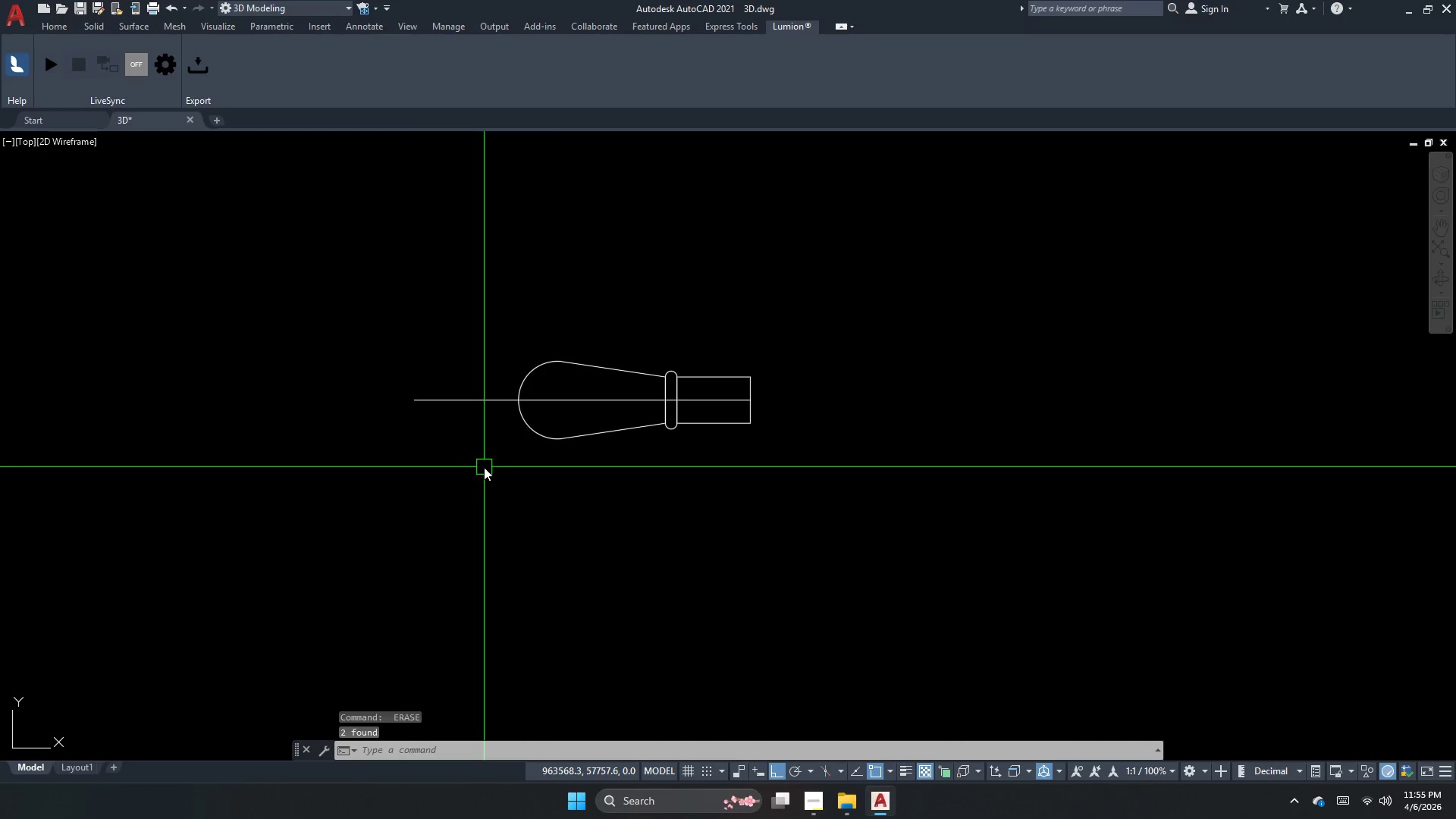 
key(Escape)
type(tr )
 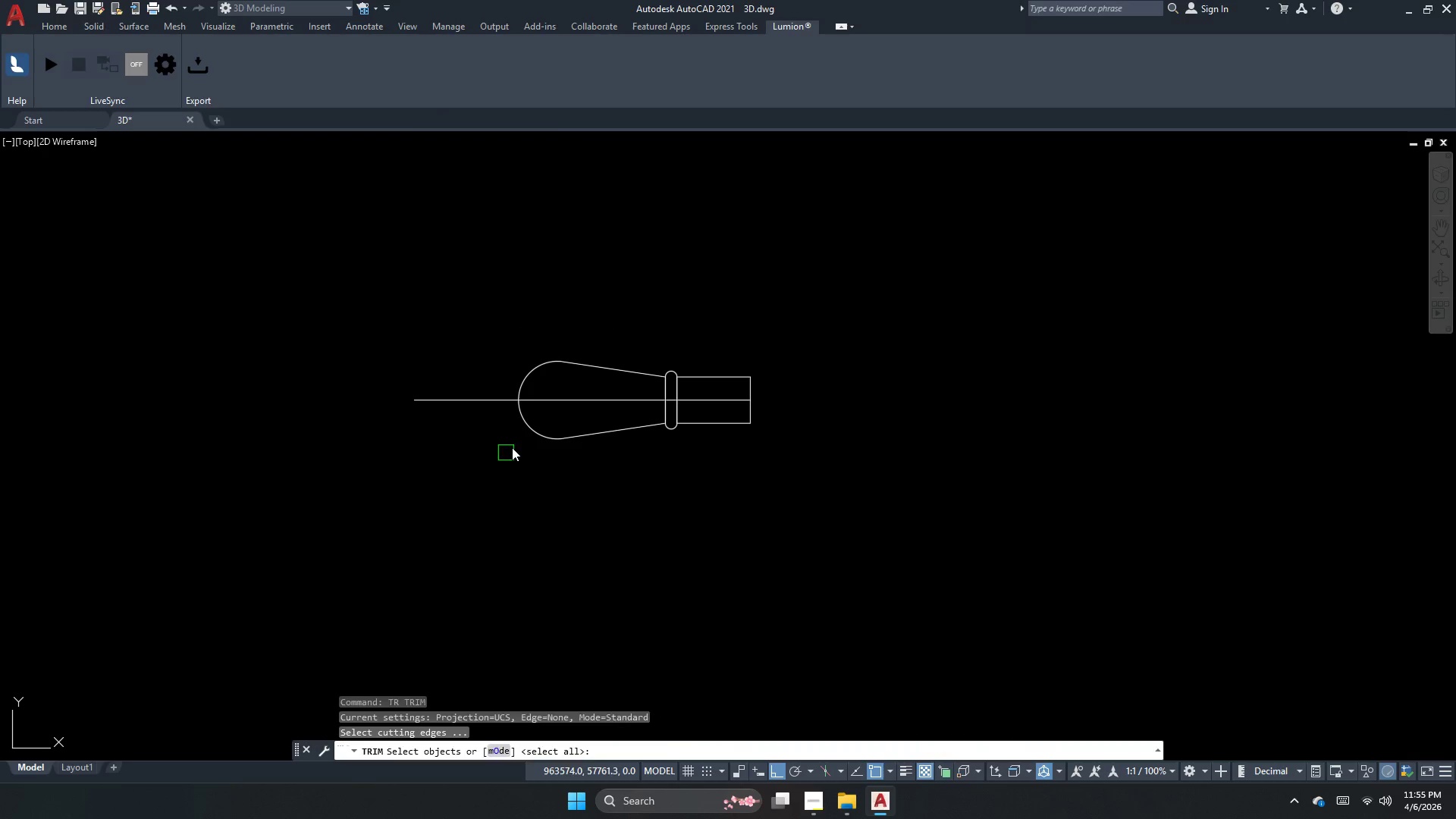 
key(Space)
 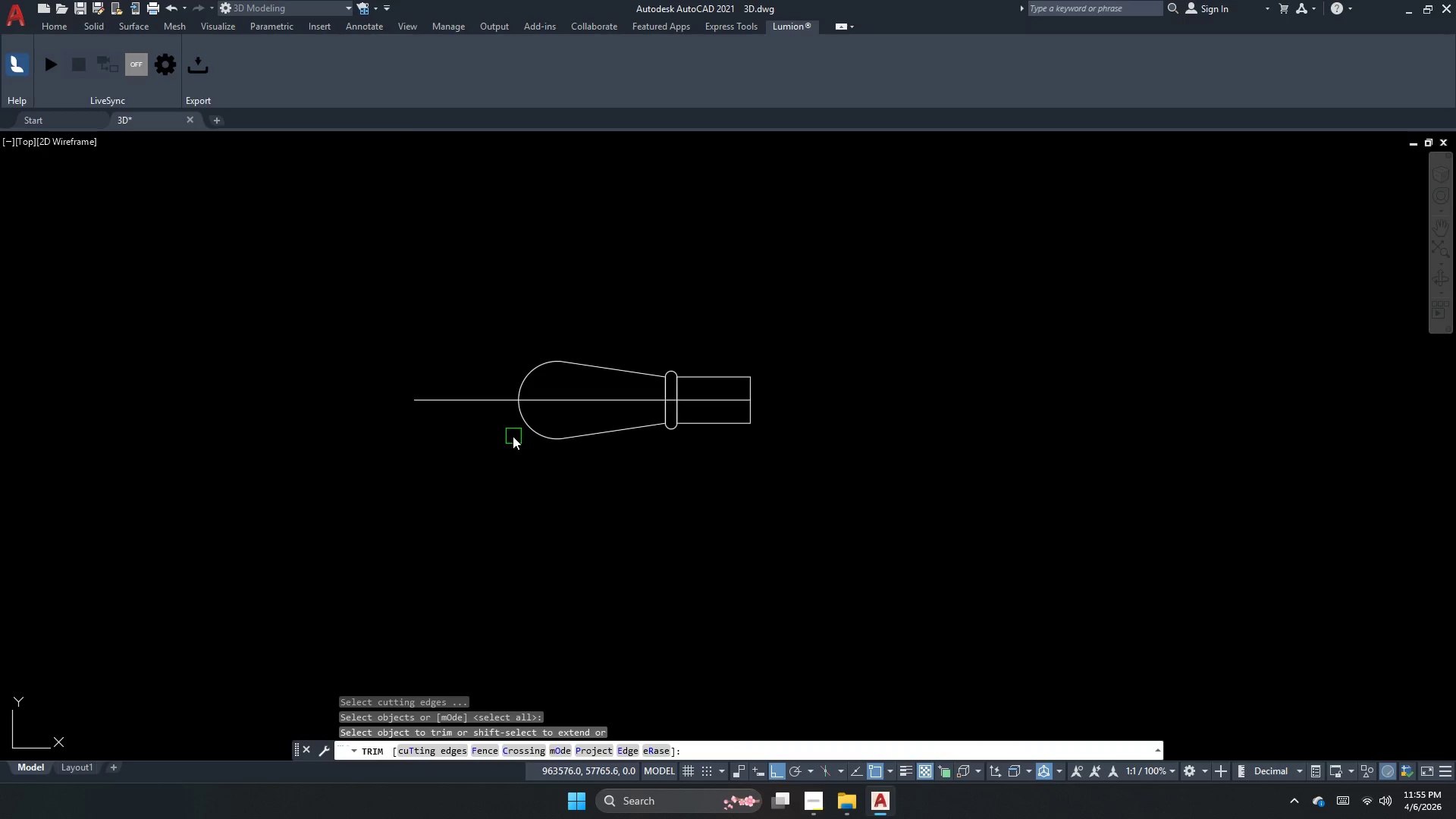 
left_click([537, 413])
 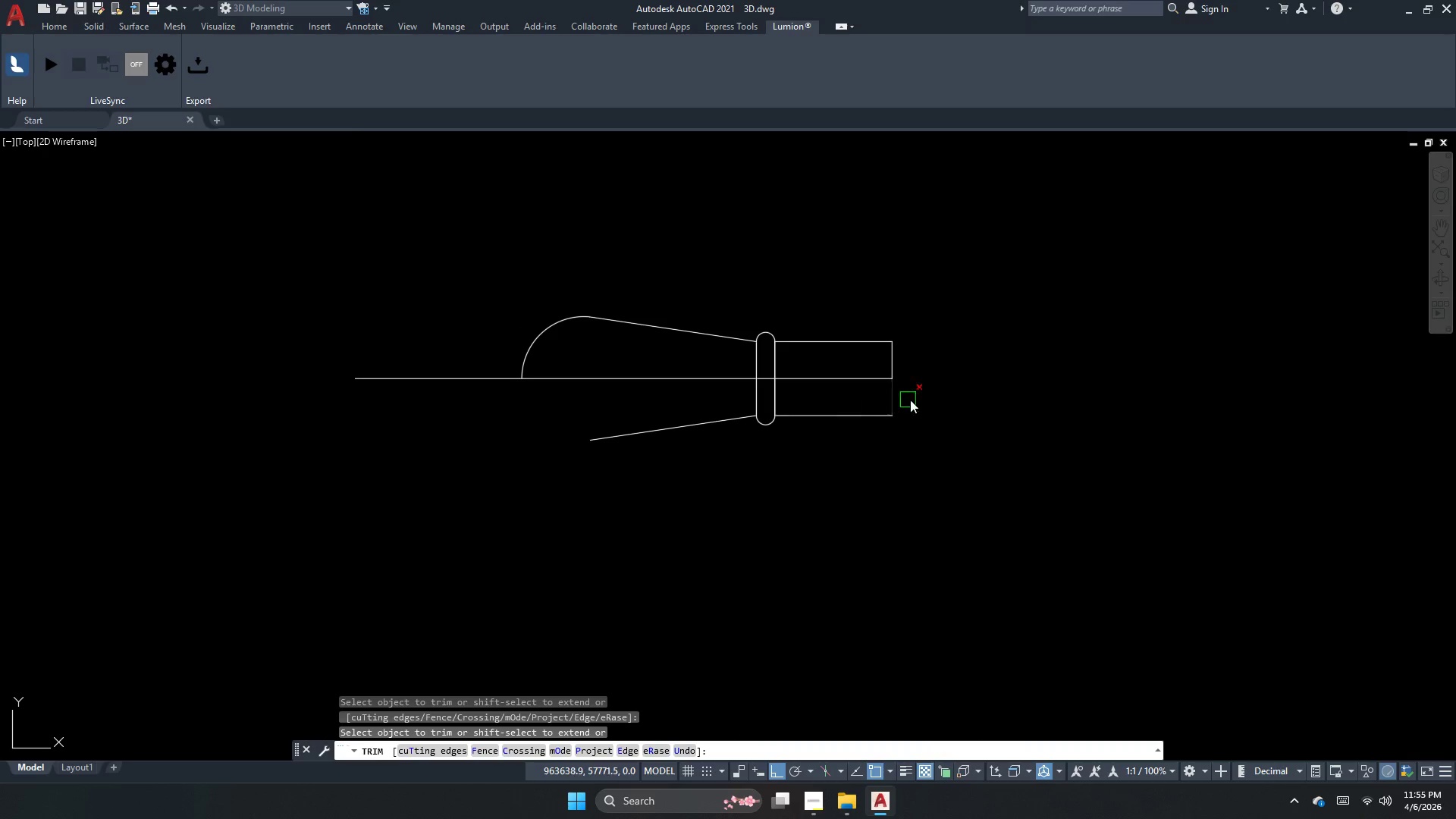 
scroll: coordinate [513, 436], scroll_direction: up, amount: 1.0
 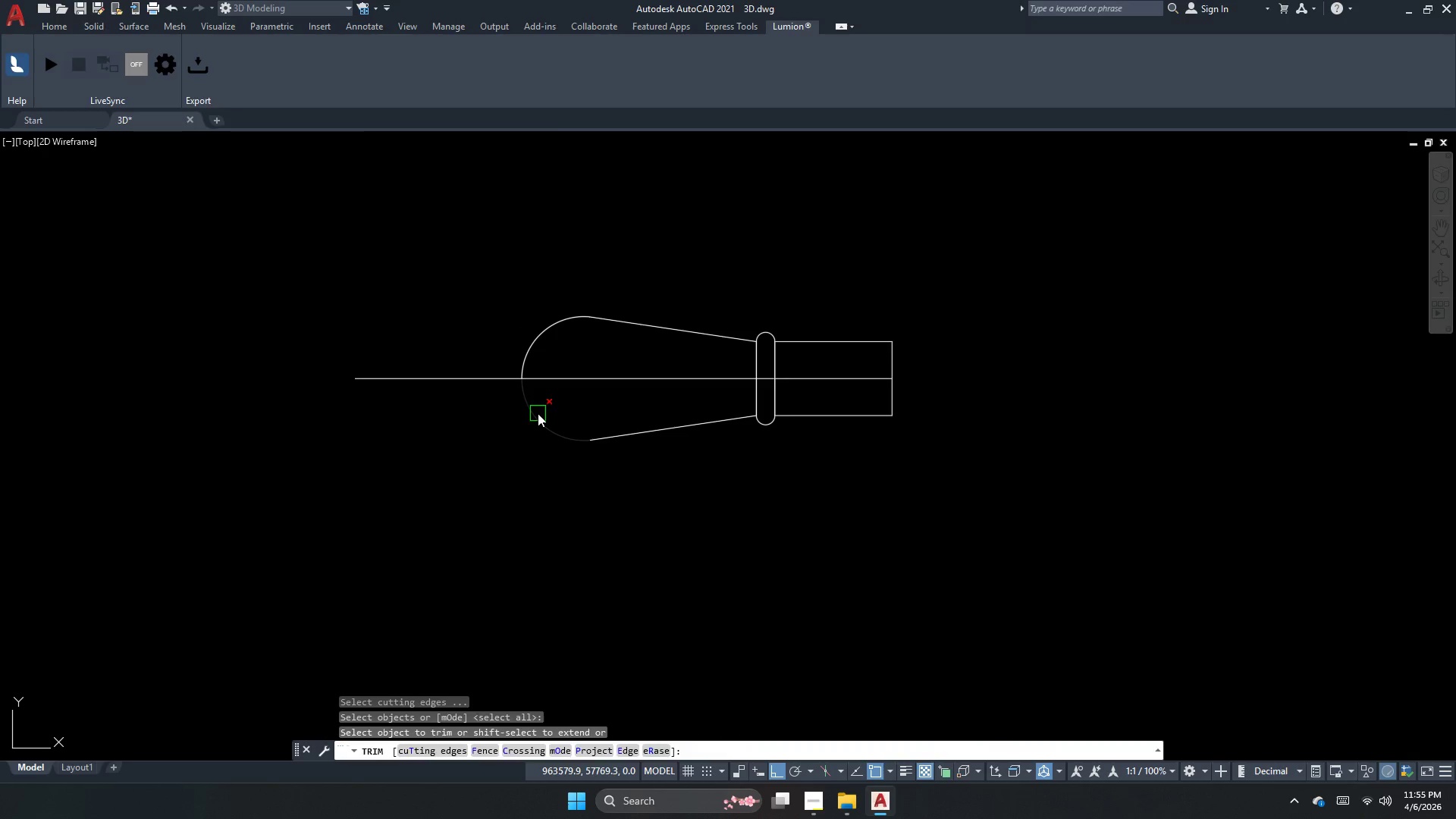 
left_click_drag(start_coordinate=[924, 400], to_coordinate=[877, 389])
 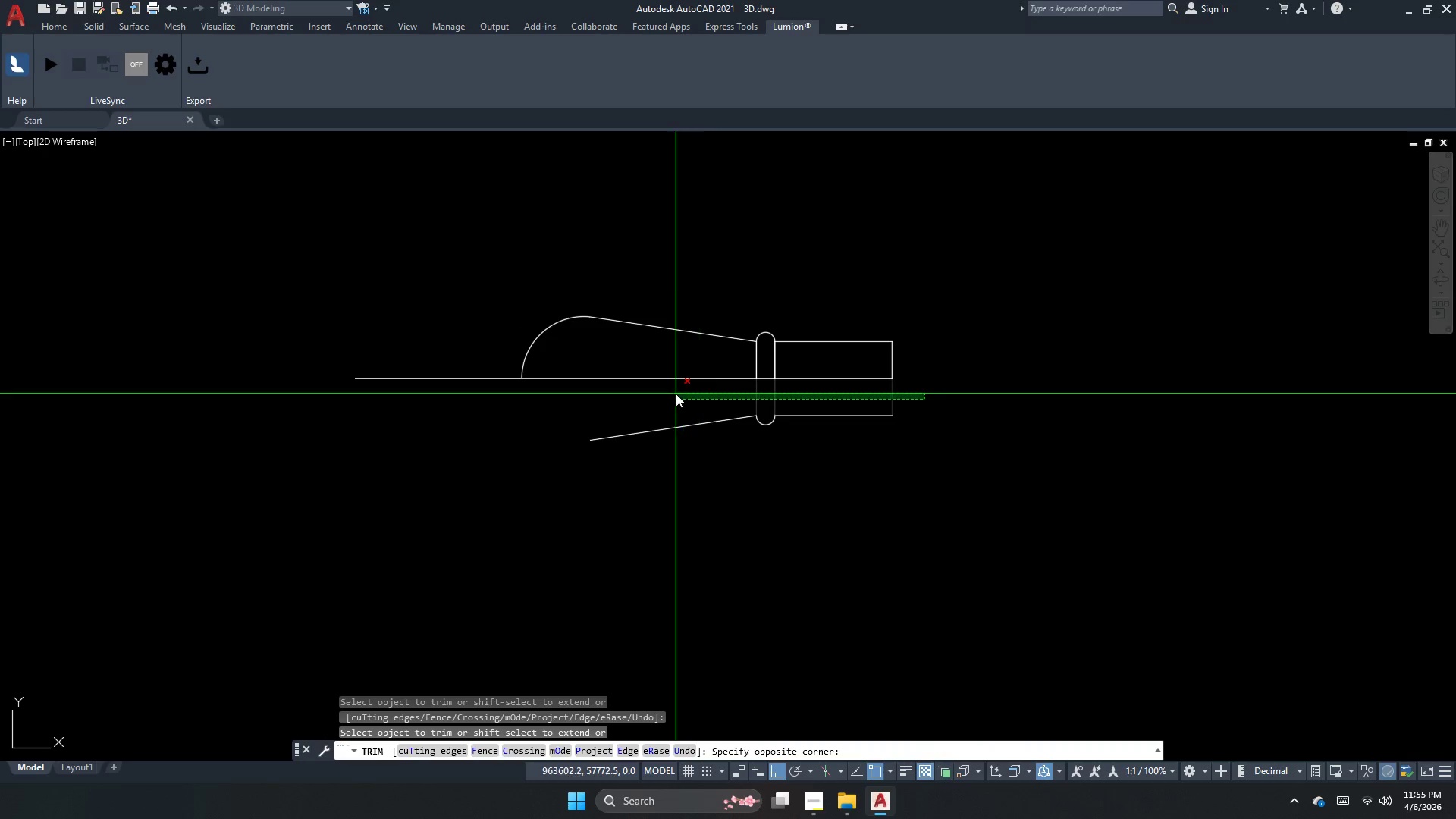 
left_click_drag(start_coordinate=[674, 394], to_coordinate=[690, 399])
 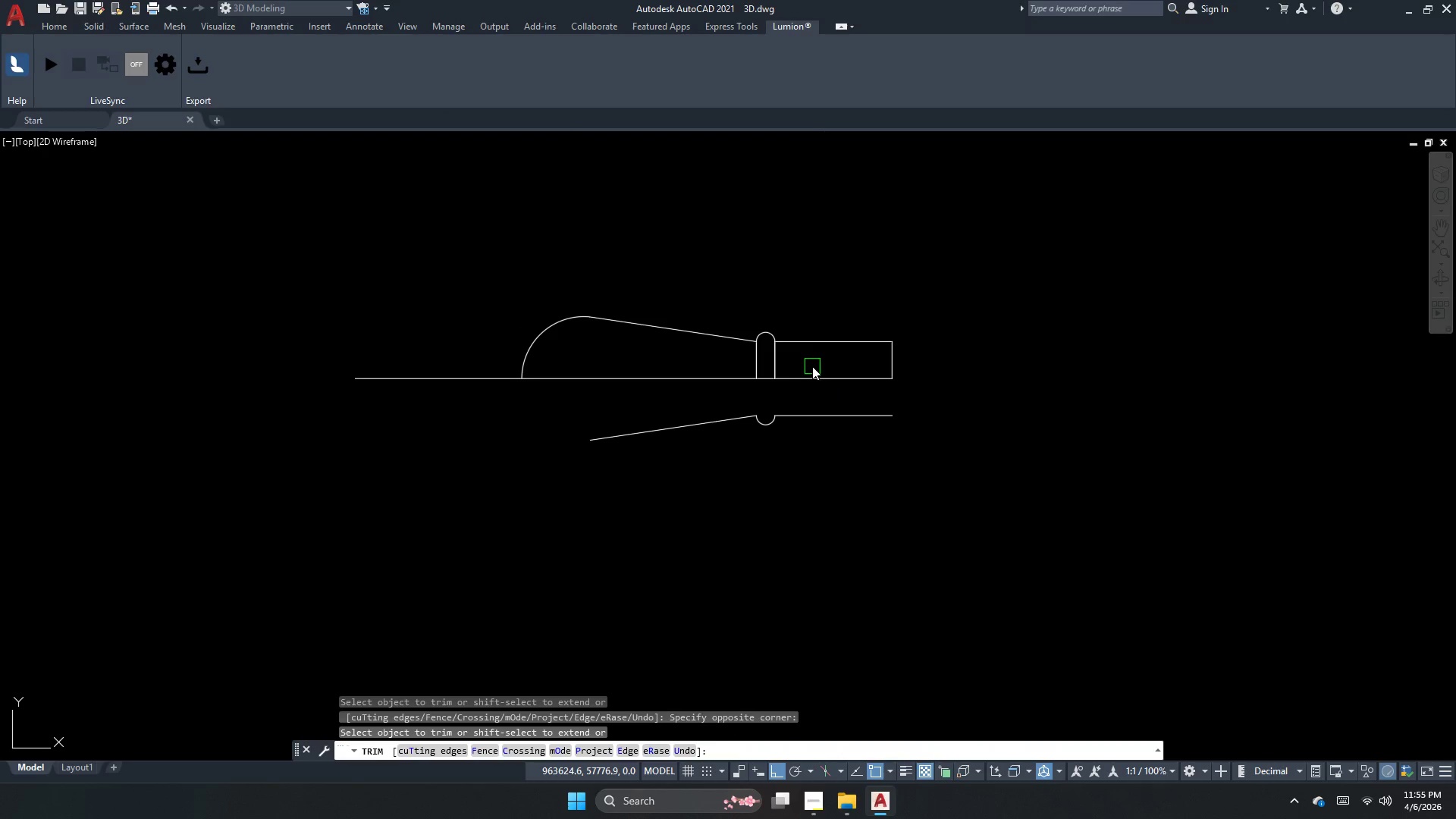 
left_click_drag(start_coordinate=[811, 366], to_coordinate=[796, 358])
 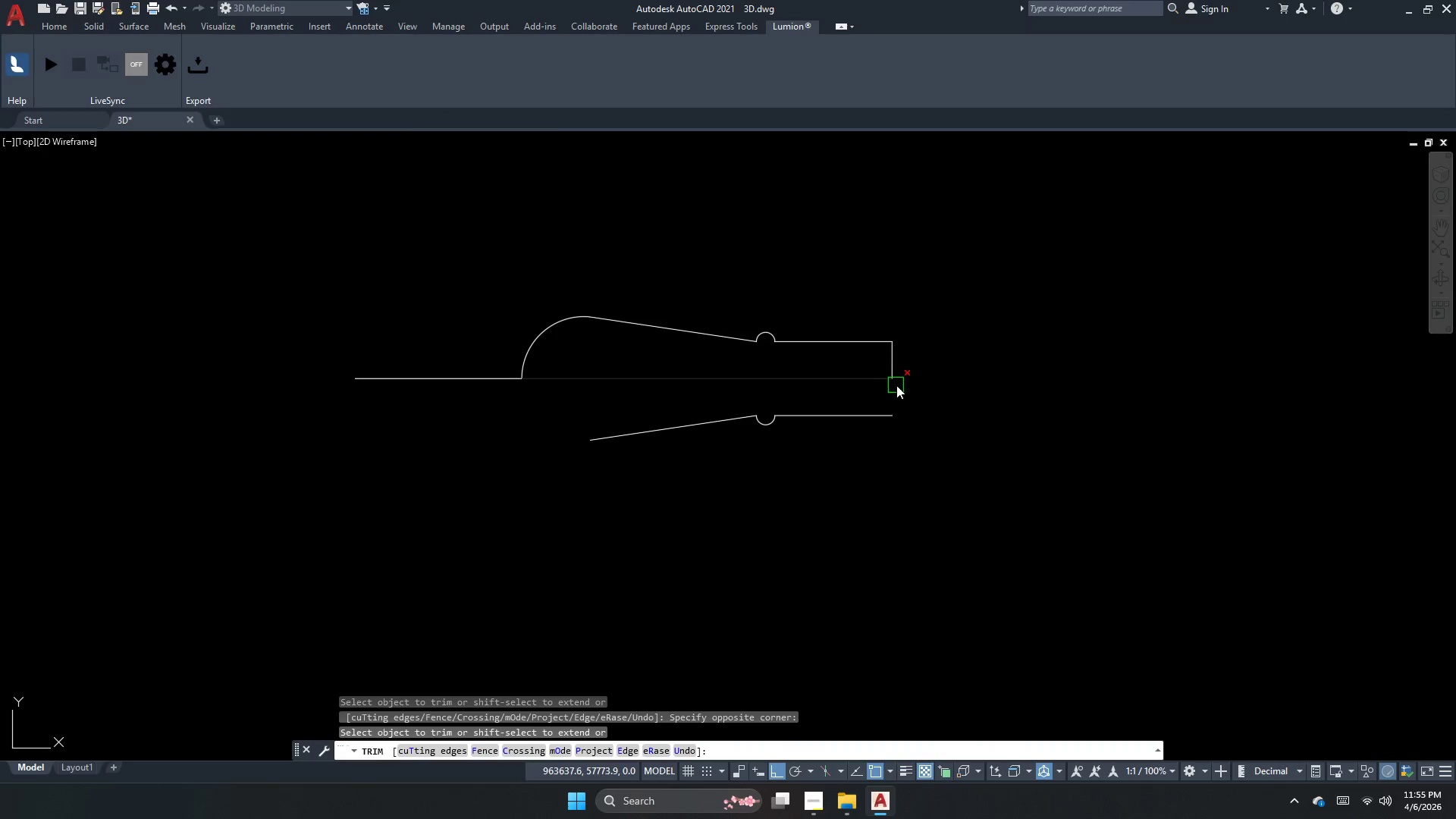 
key(Escape)
key(Escape)
key(Escape)
type(tr  )
 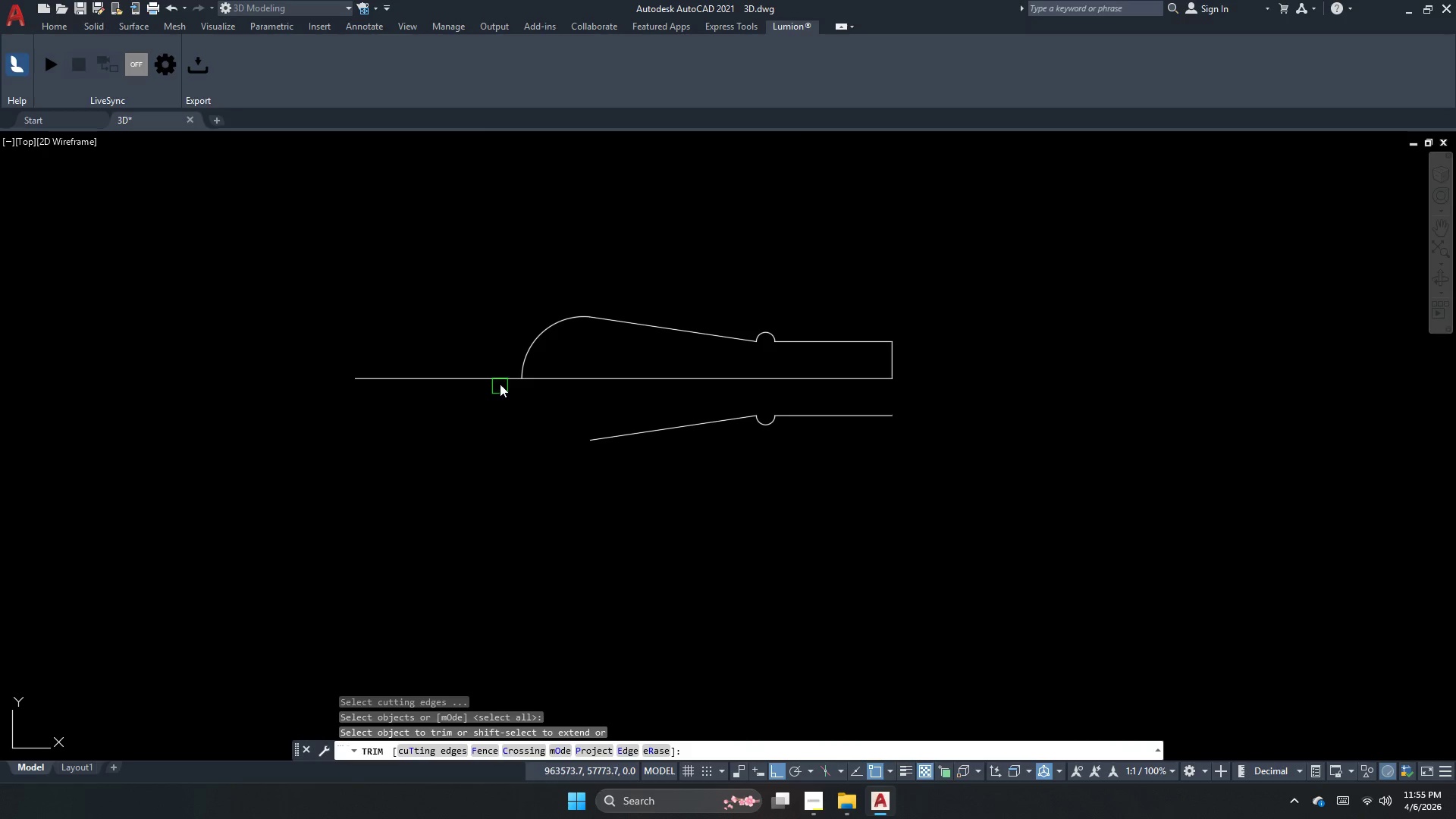 
left_click([500, 381])
 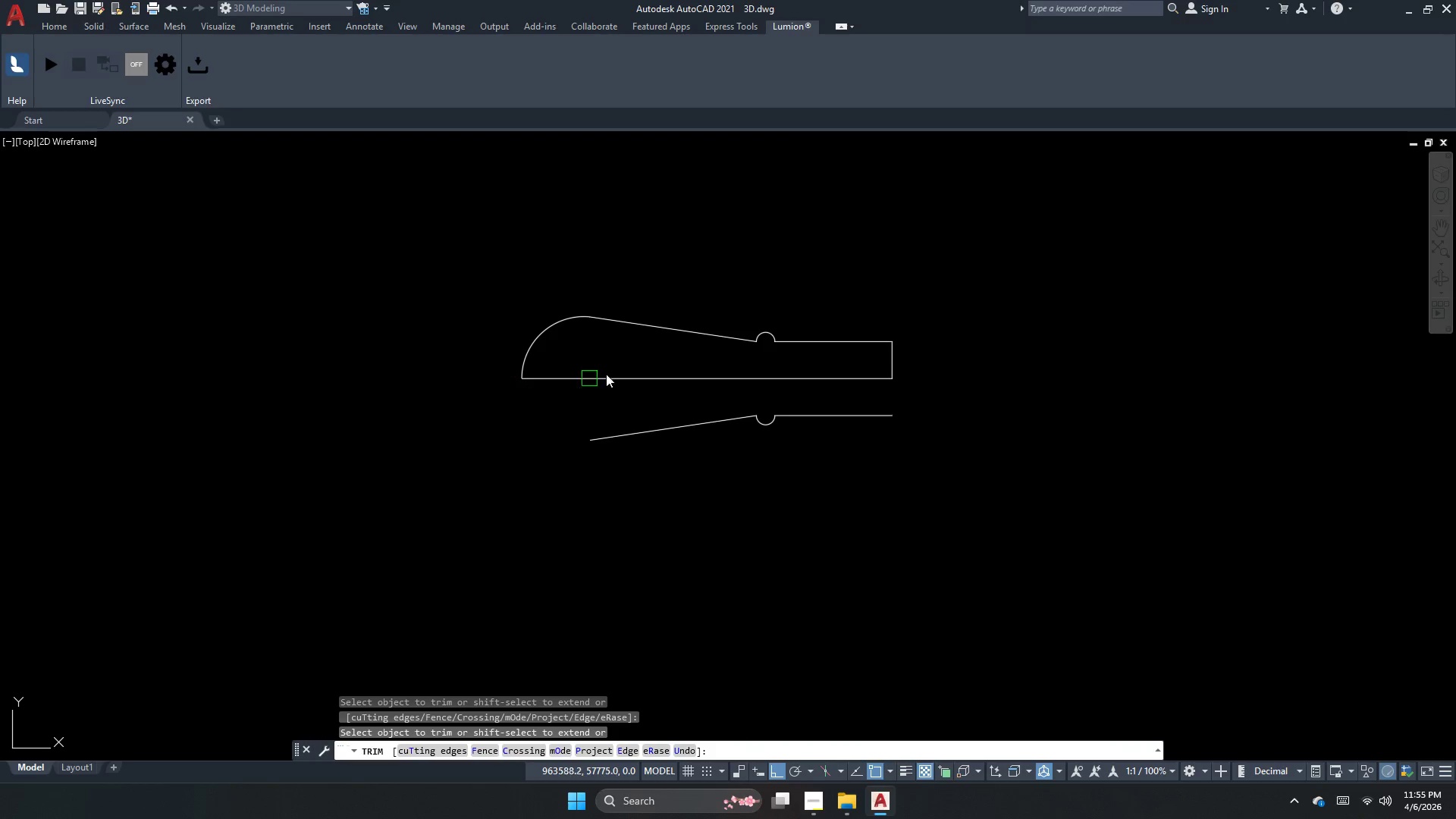 
key(Escape)
 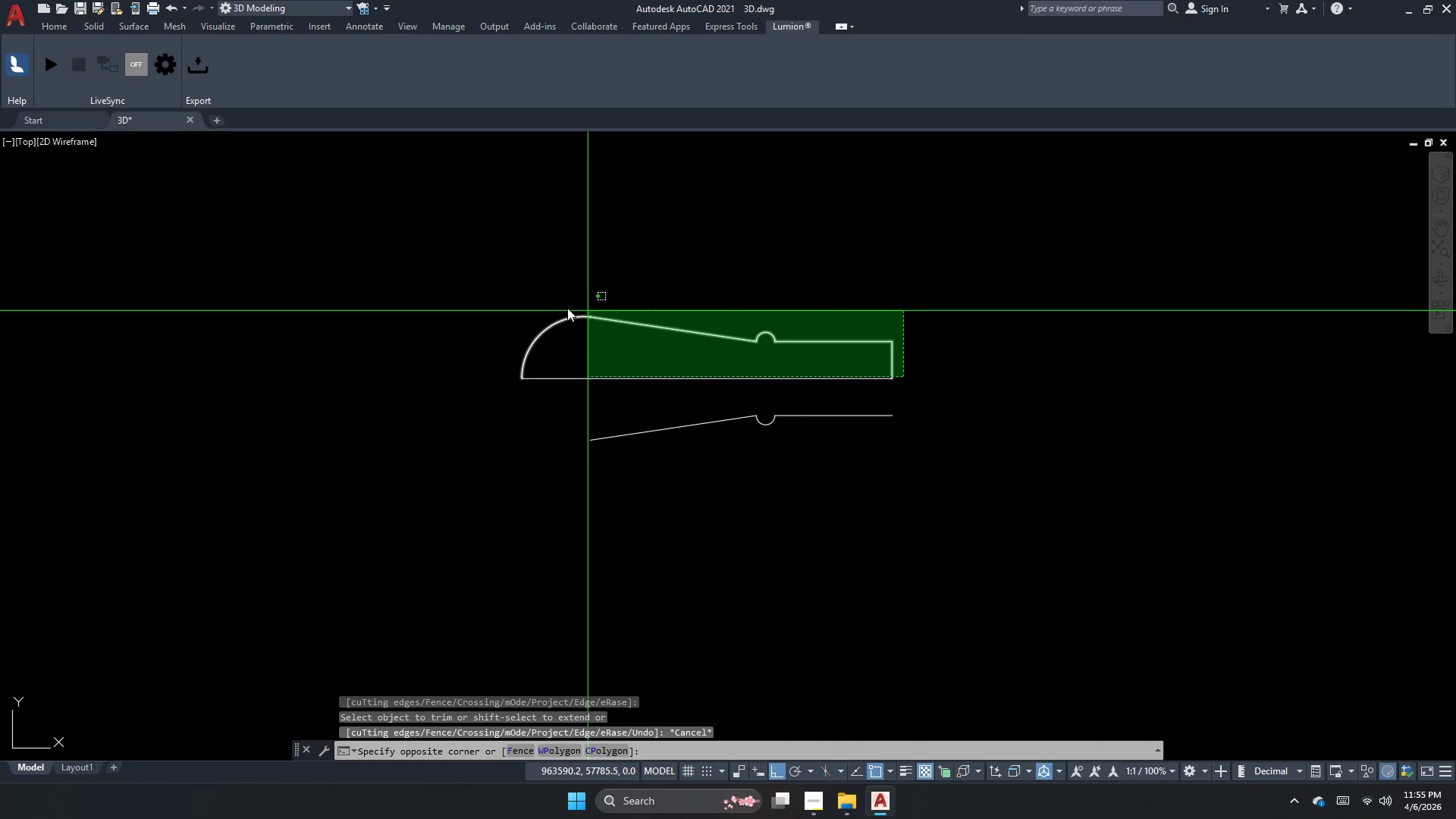 
left_click_drag(start_coordinate=[497, 305], to_coordinate=[507, 312])
 